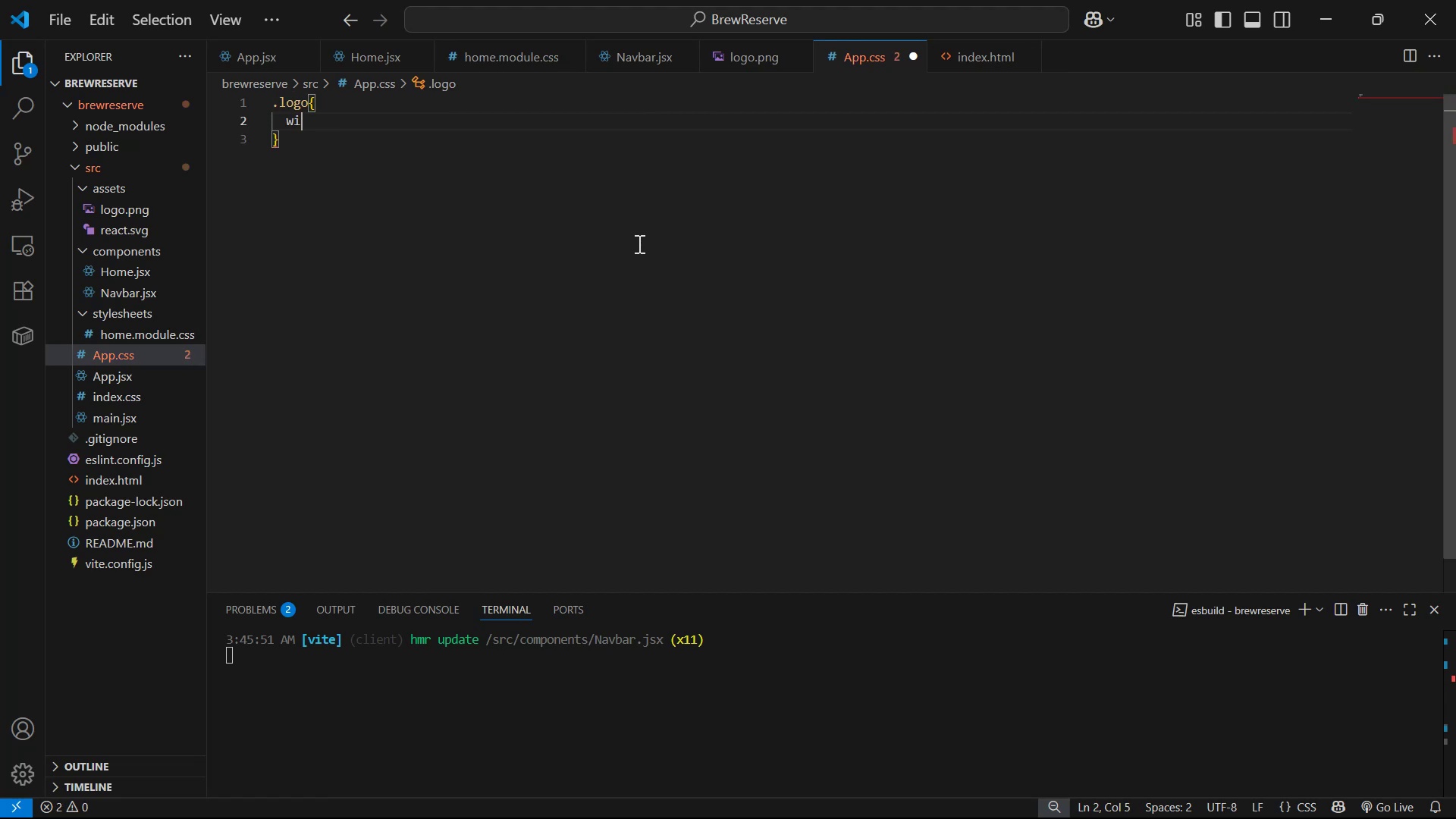 
key(Enter)
 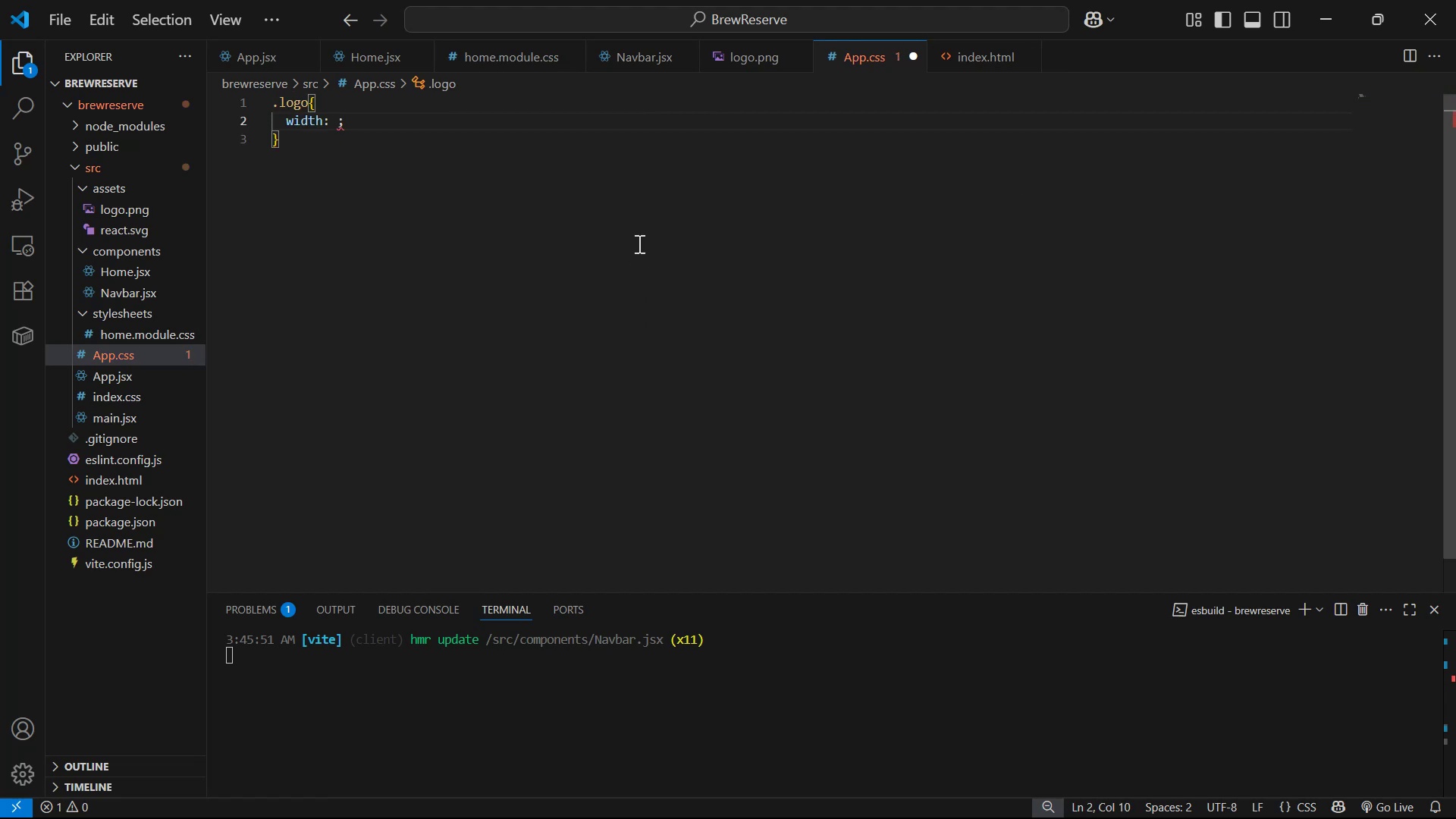 
type(100)
key(Backspace)
key(Backspace)
type(00px)
 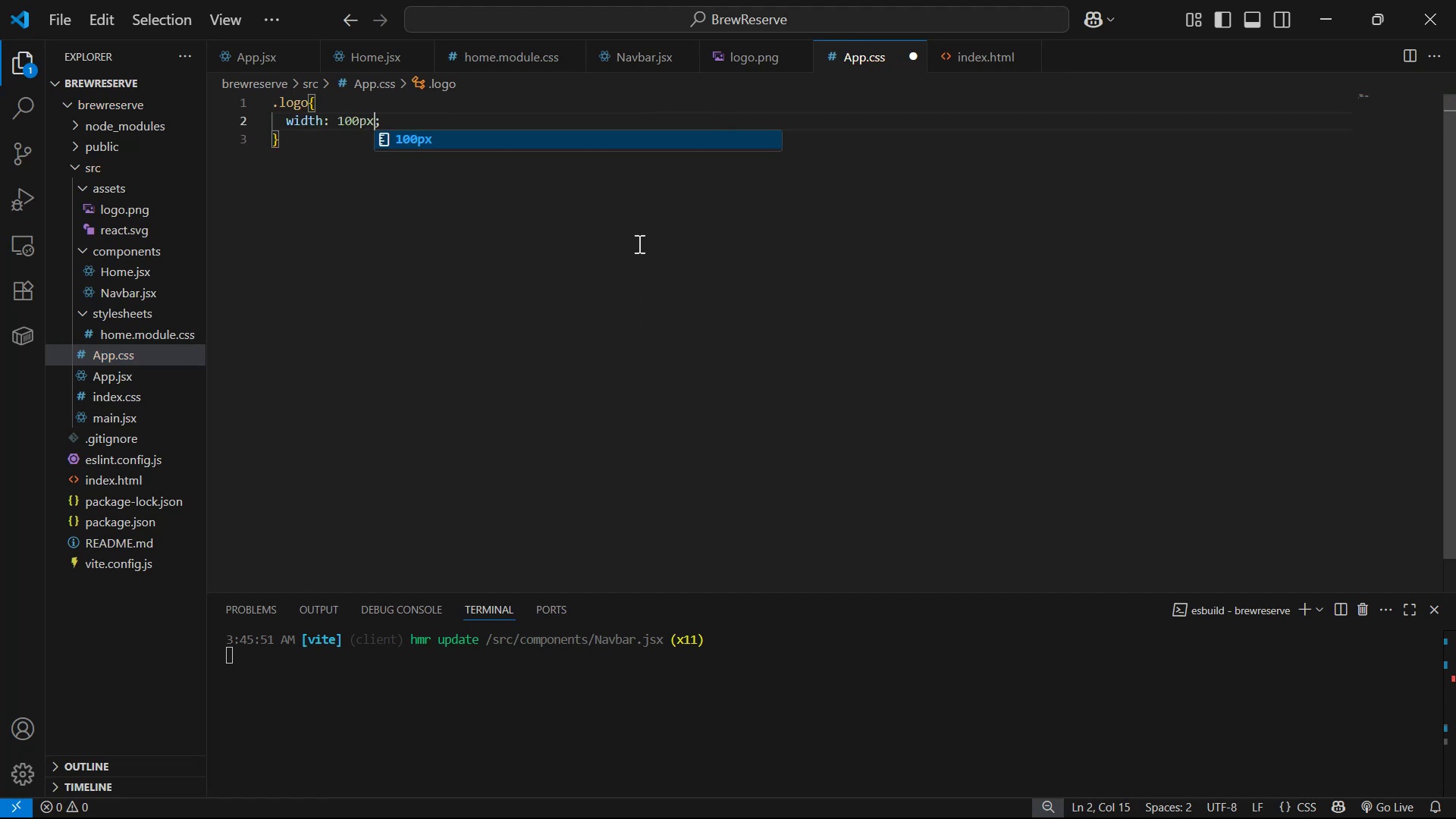 
key(Control+S)
 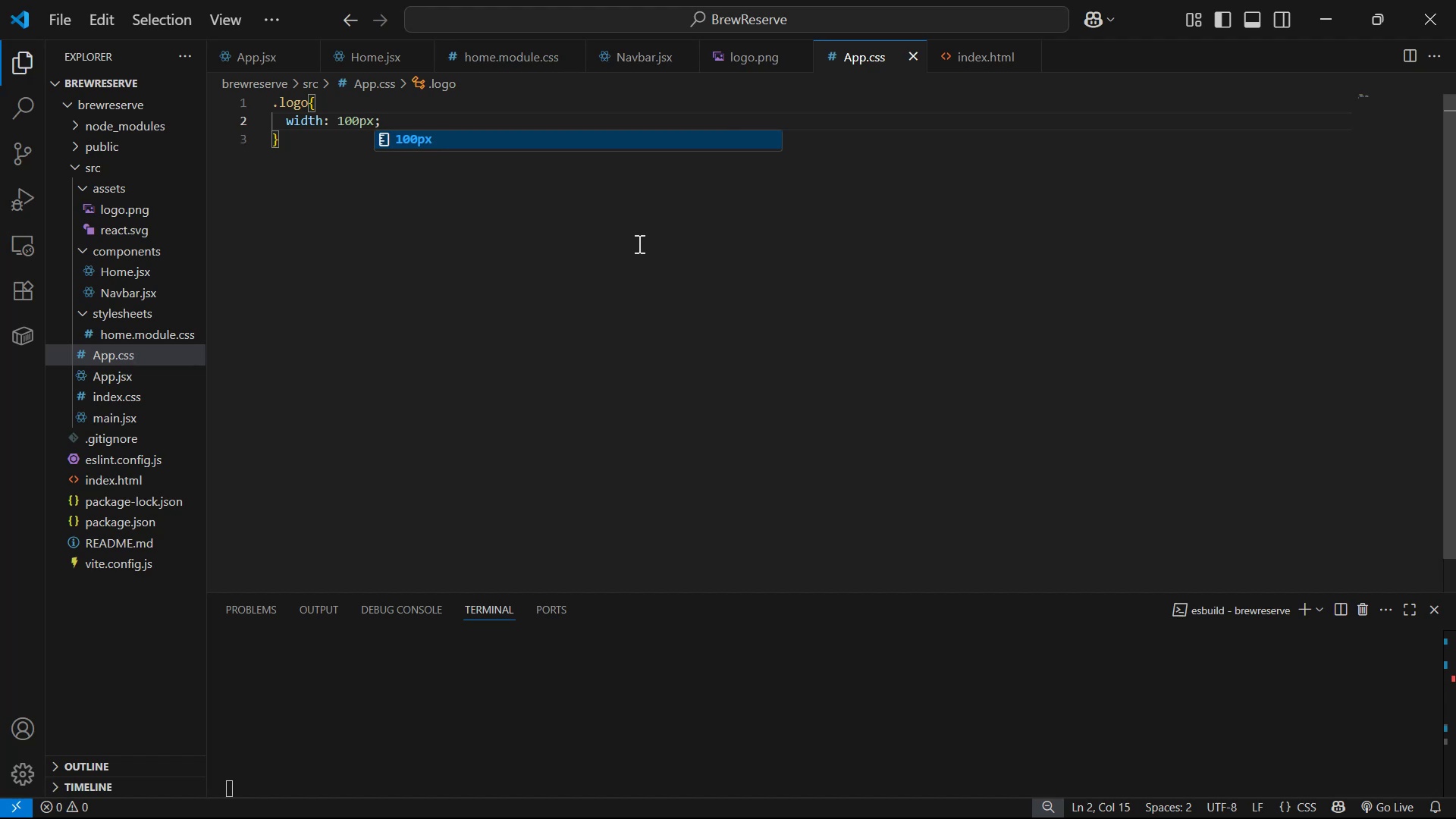 
key(Alt+AltLeft)
 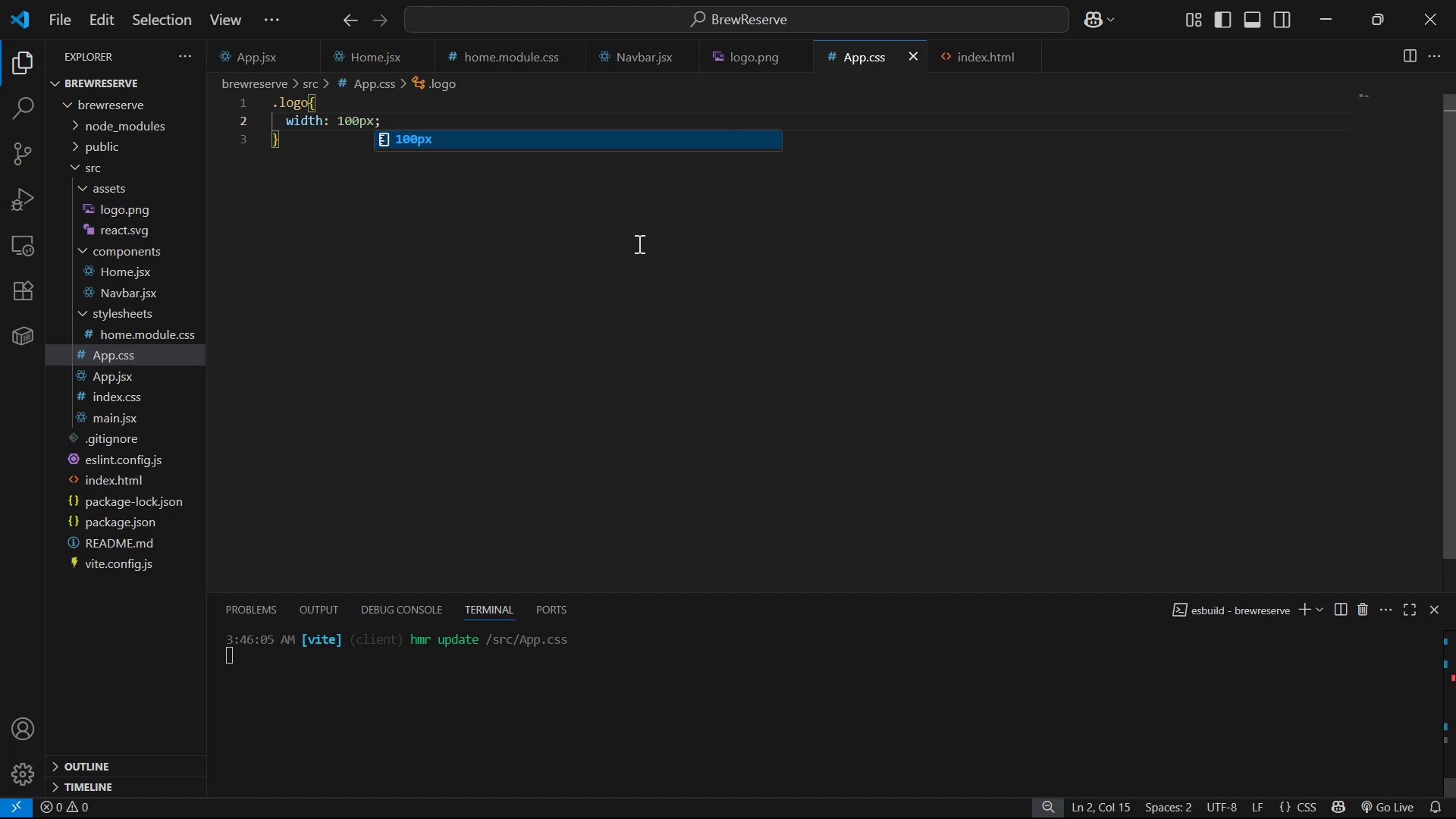 
key(Alt+Tab)
 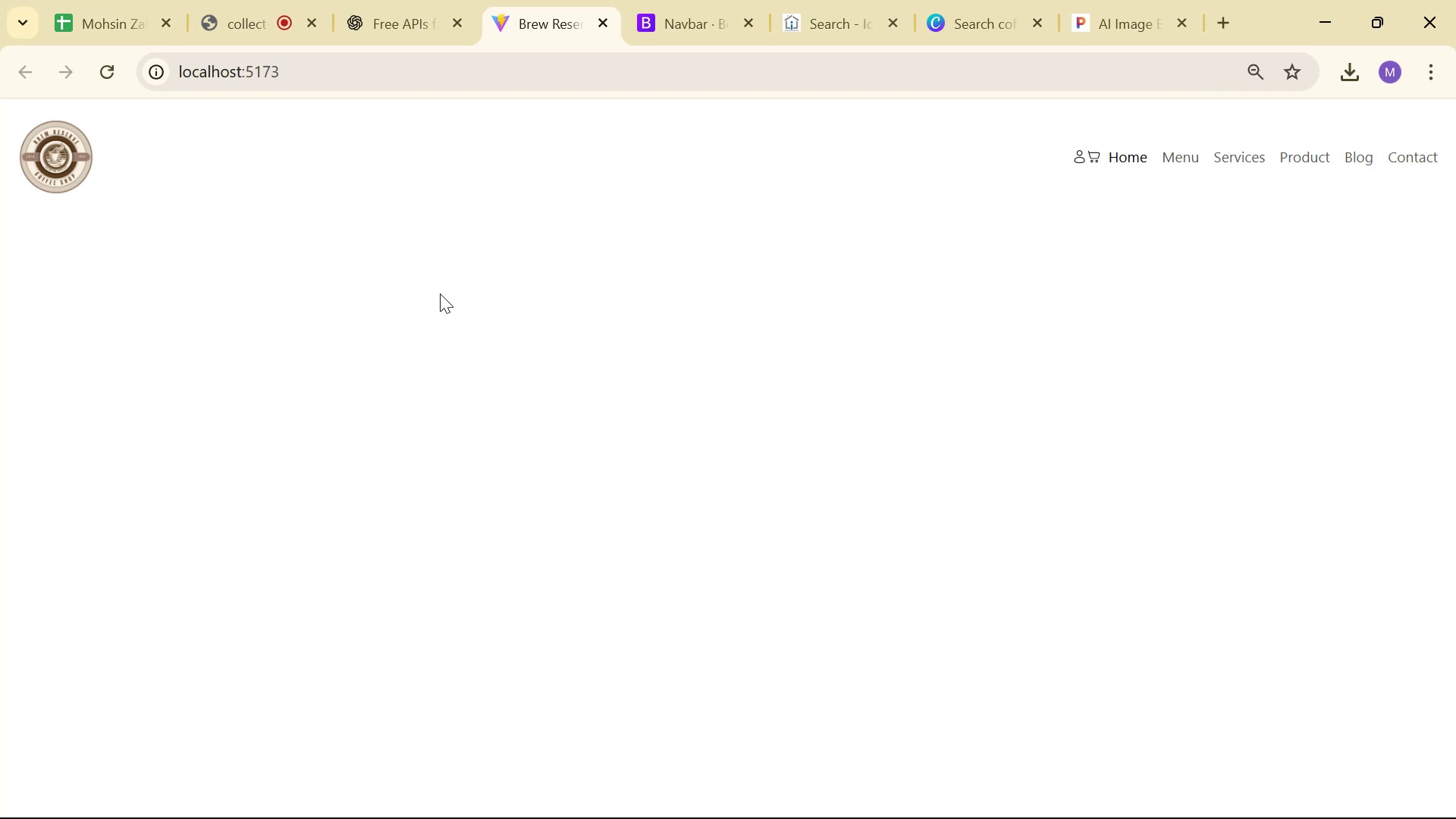 
wait(19.61)
 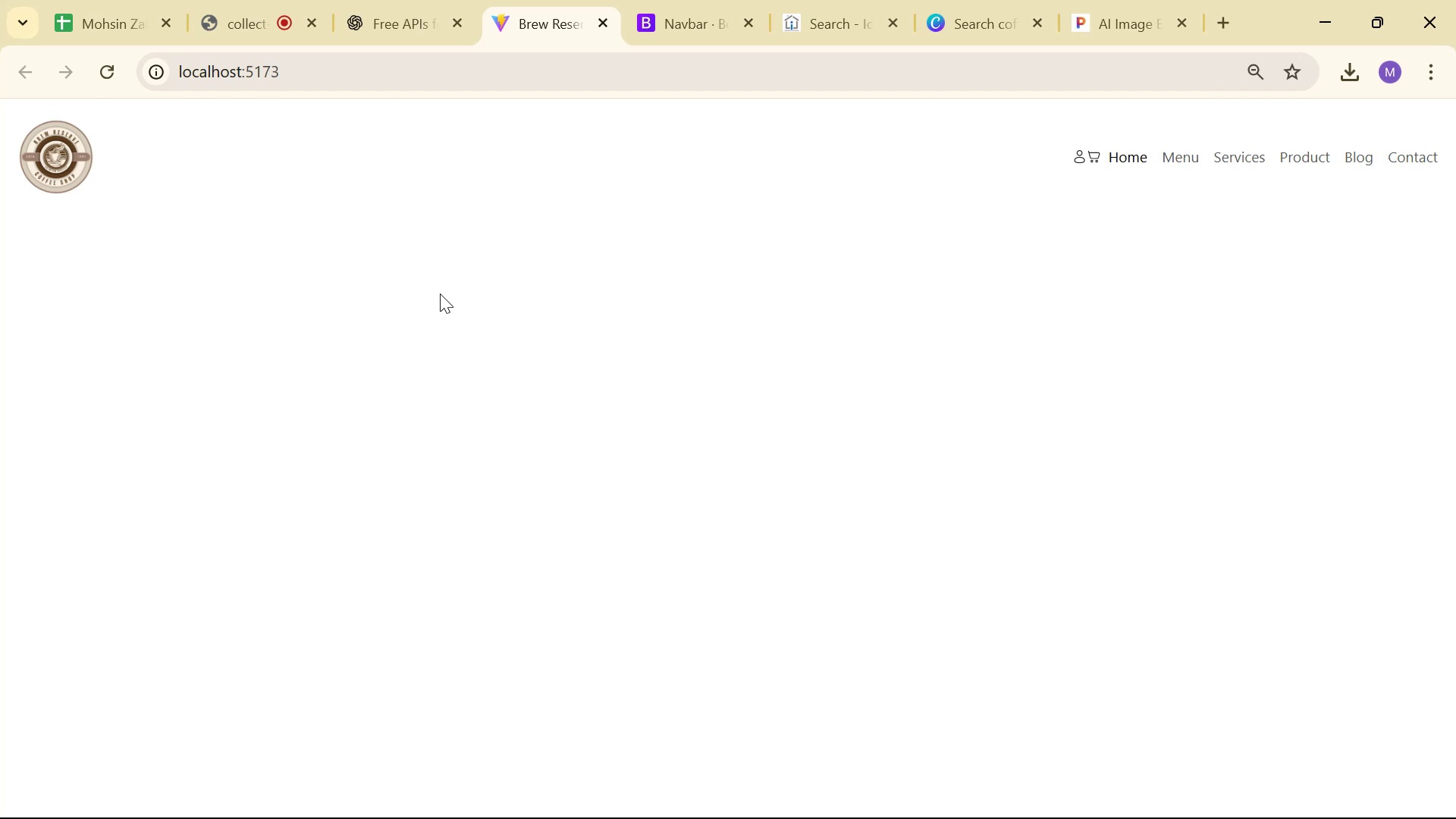 
key(Alt+Tab)
 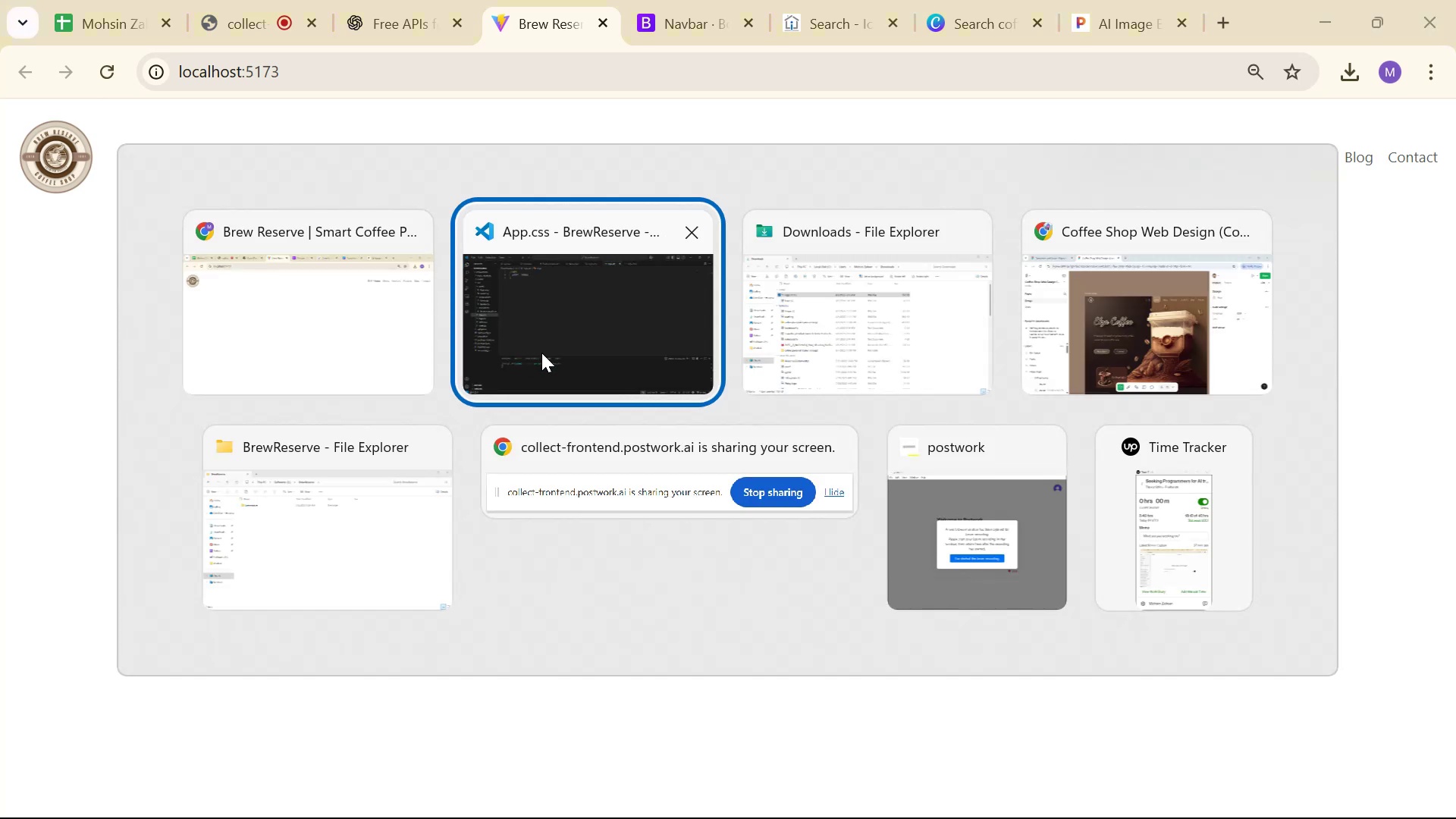 
key(Alt+Tab)
 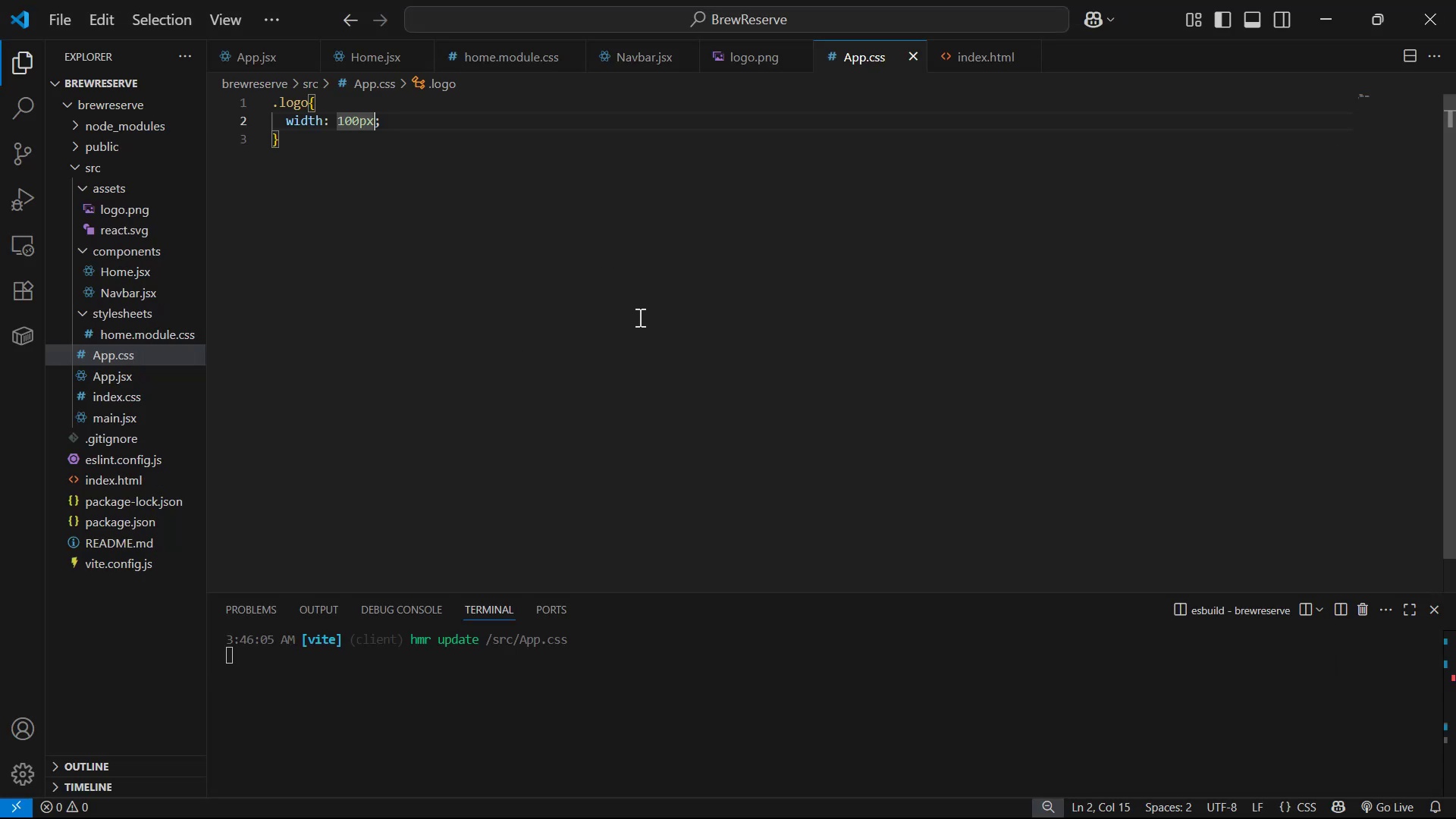 
key(Alt+Tab)
 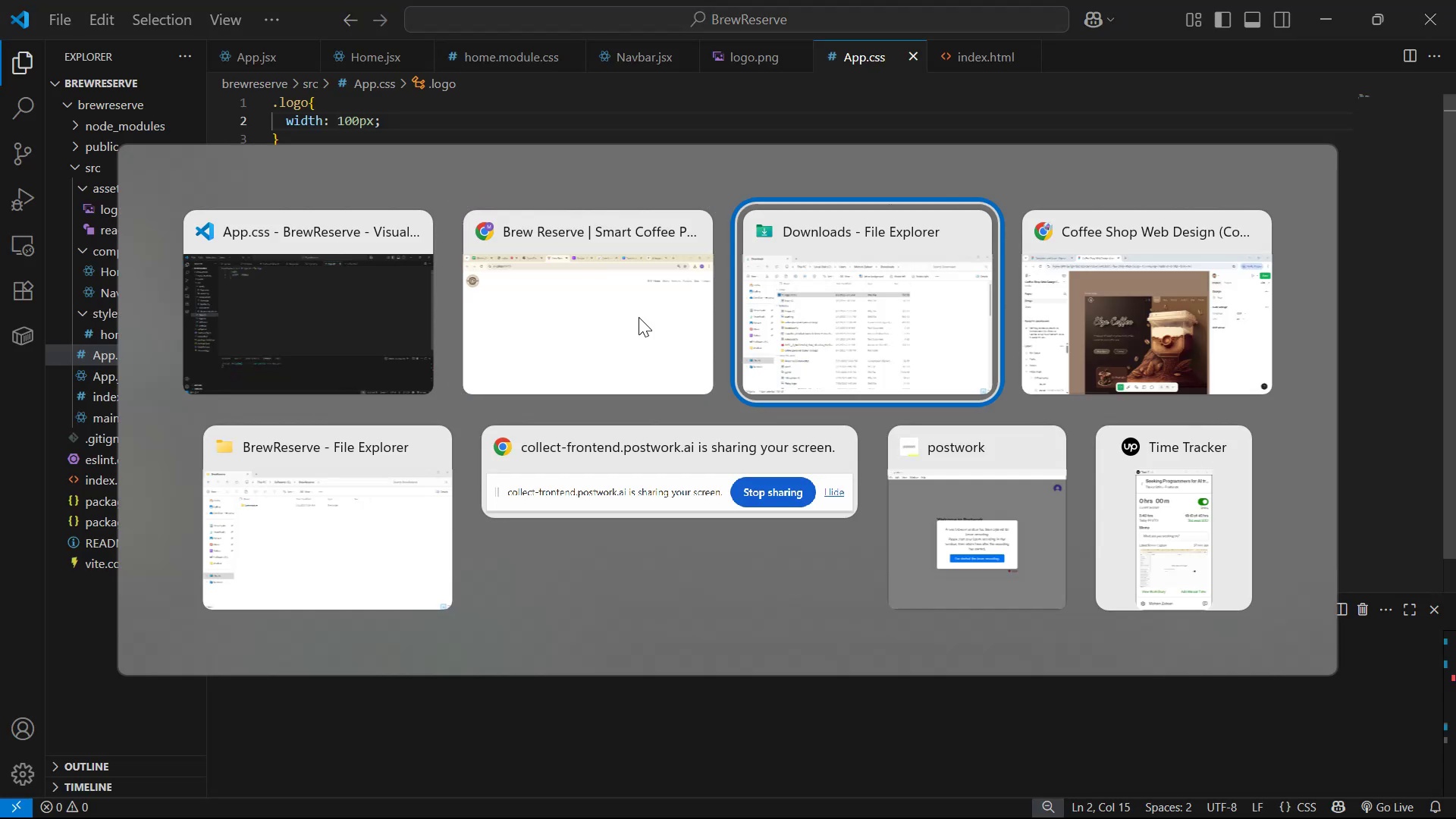 
key(Alt+Tab)
 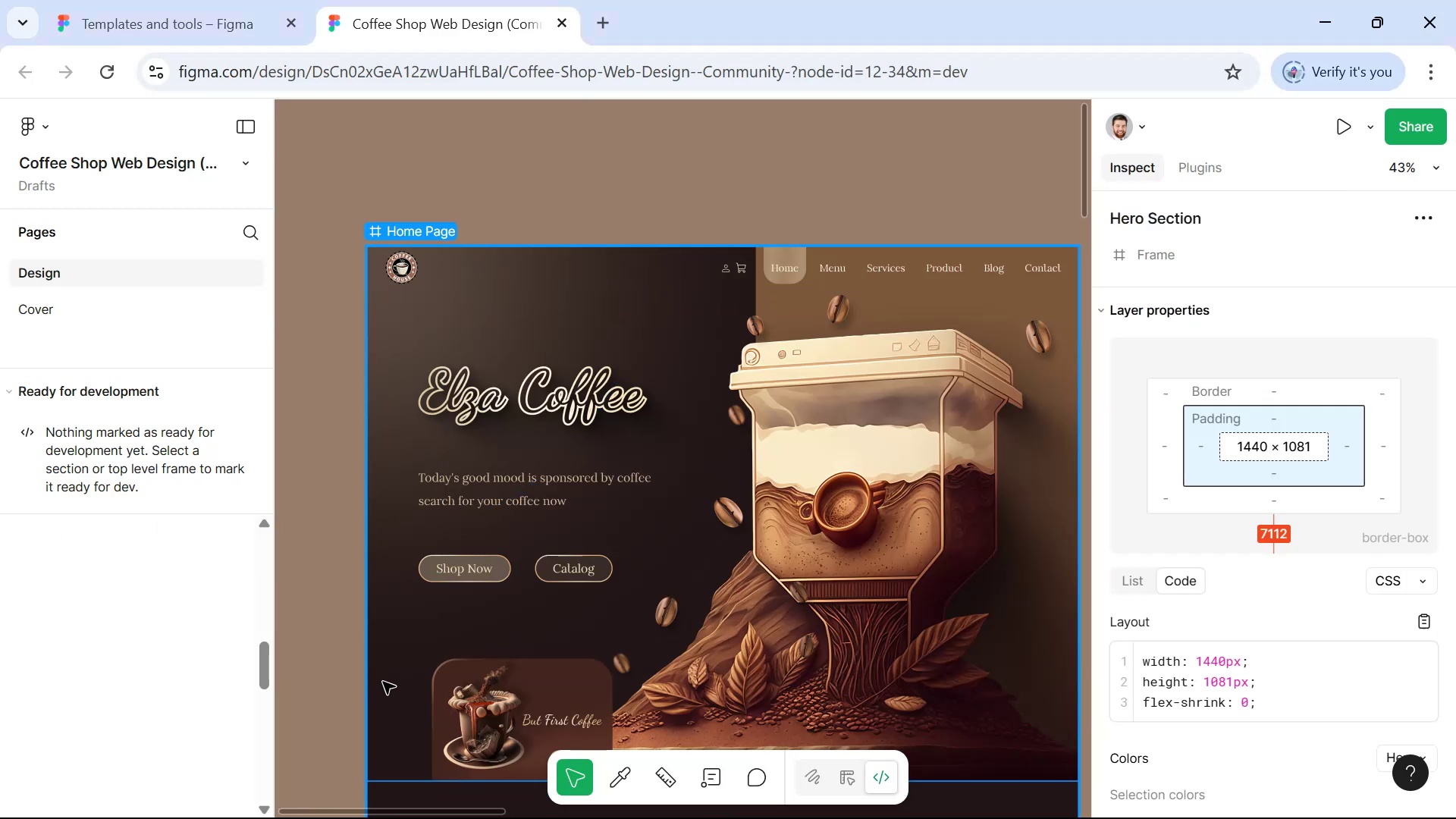 
wait(6.02)
 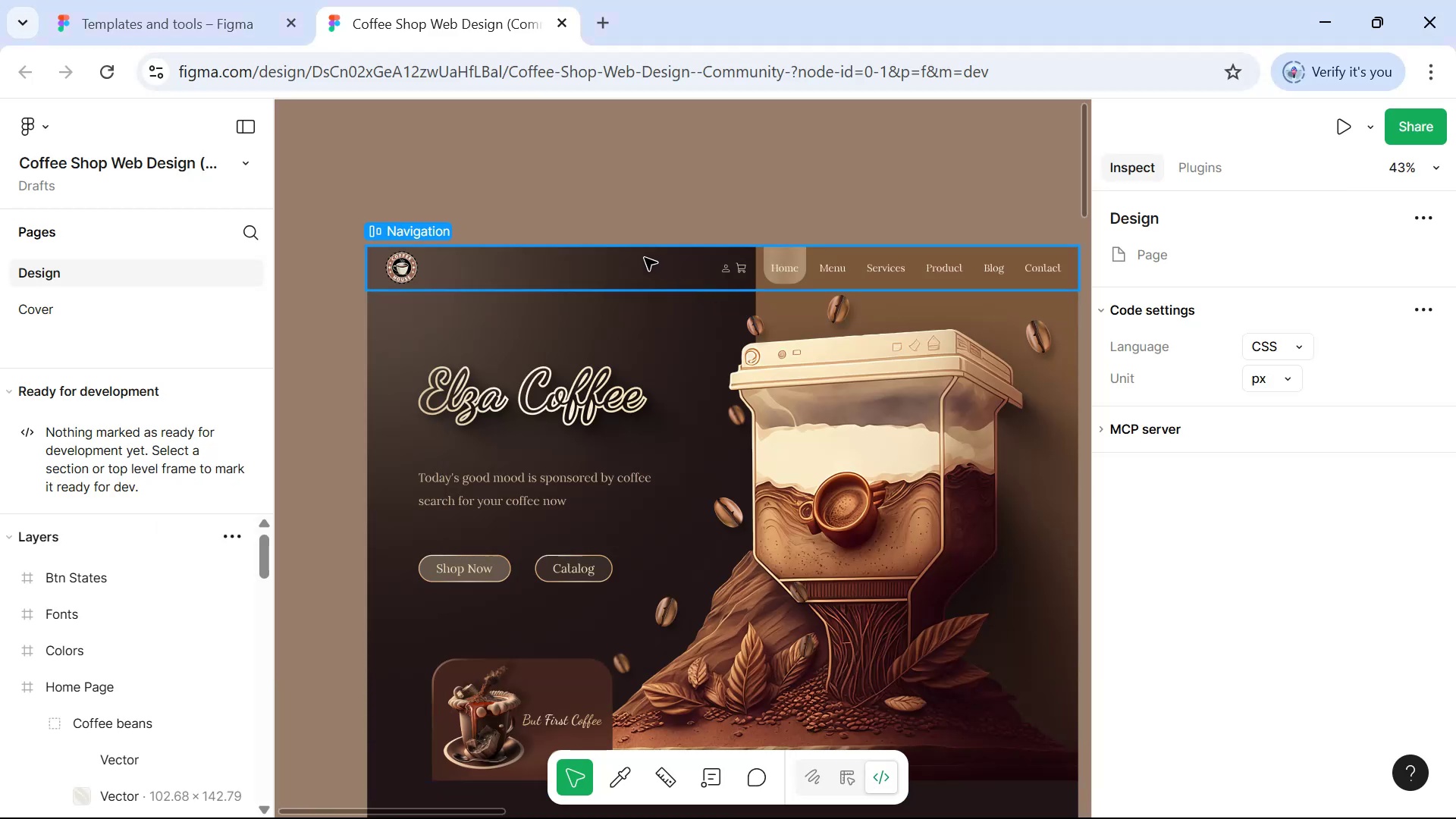 
scroll: coordinate [179, 708], scroll_direction: down, amount: 4.0
 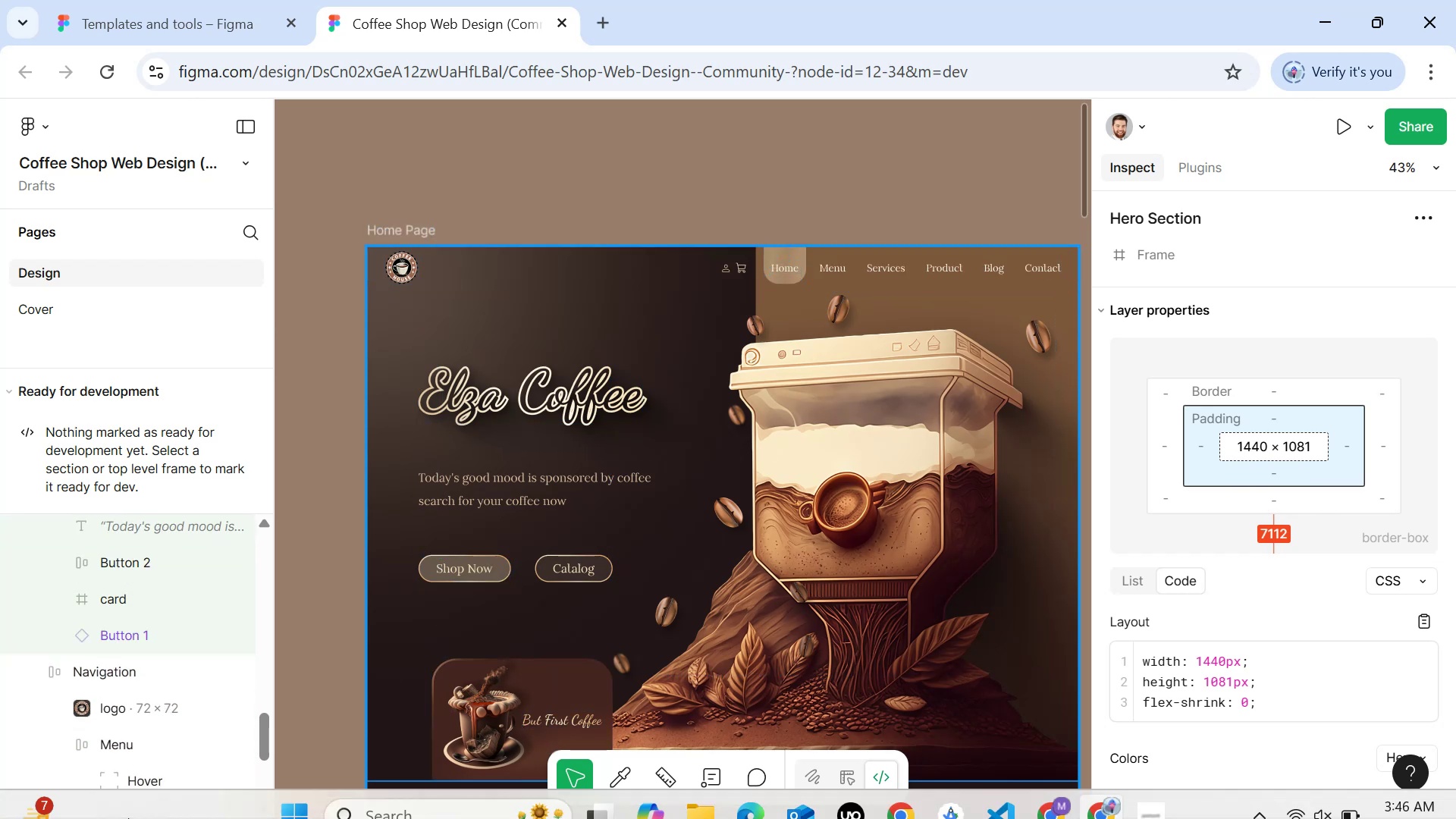 
scroll: coordinate [529, 436], scroll_direction: up, amount: 2.0
 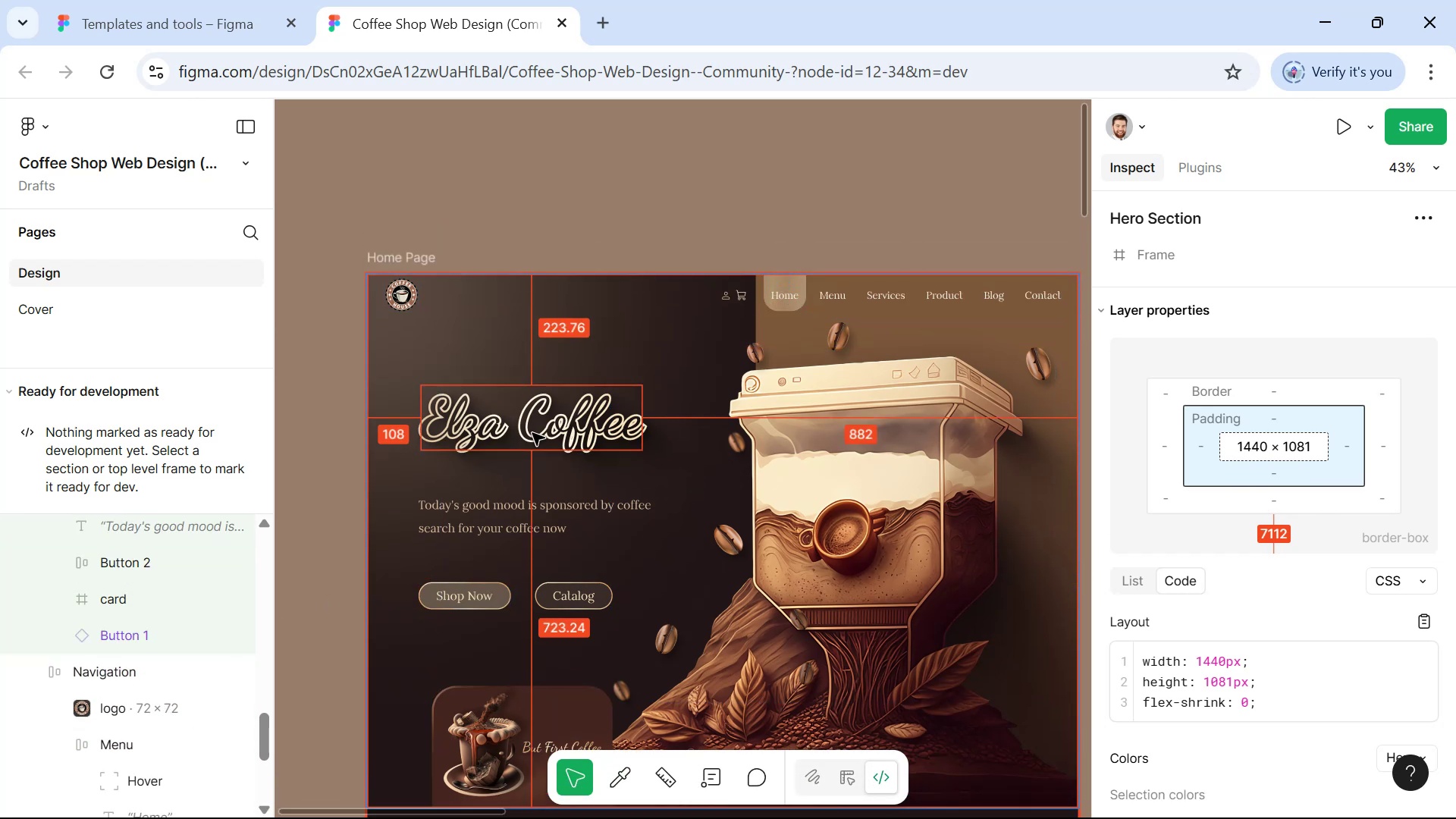 
scroll: coordinate [631, 403], scroll_direction: down, amount: 1.0
 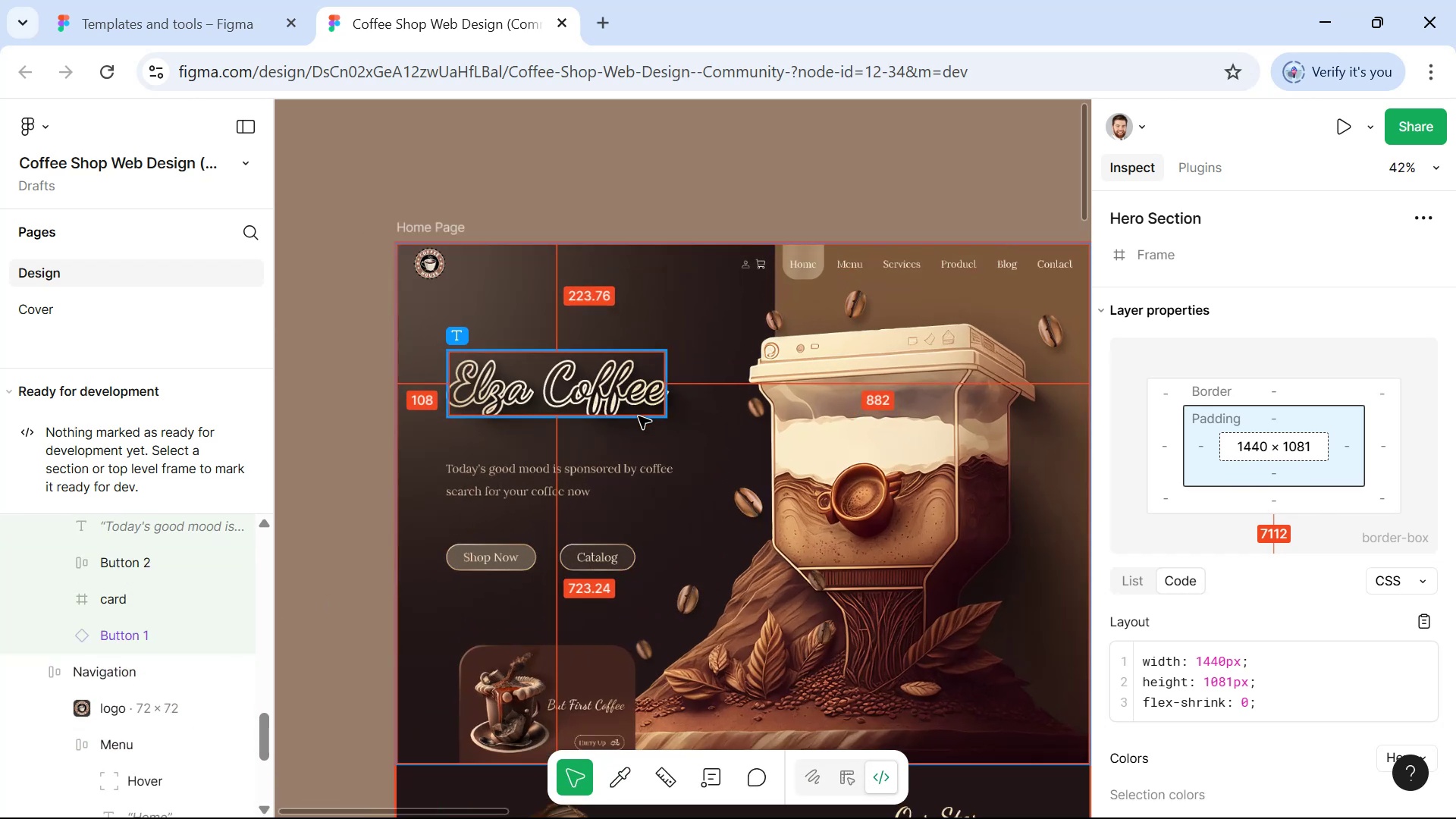 
hold_key(key=ControlLeft, duration=1.51)
 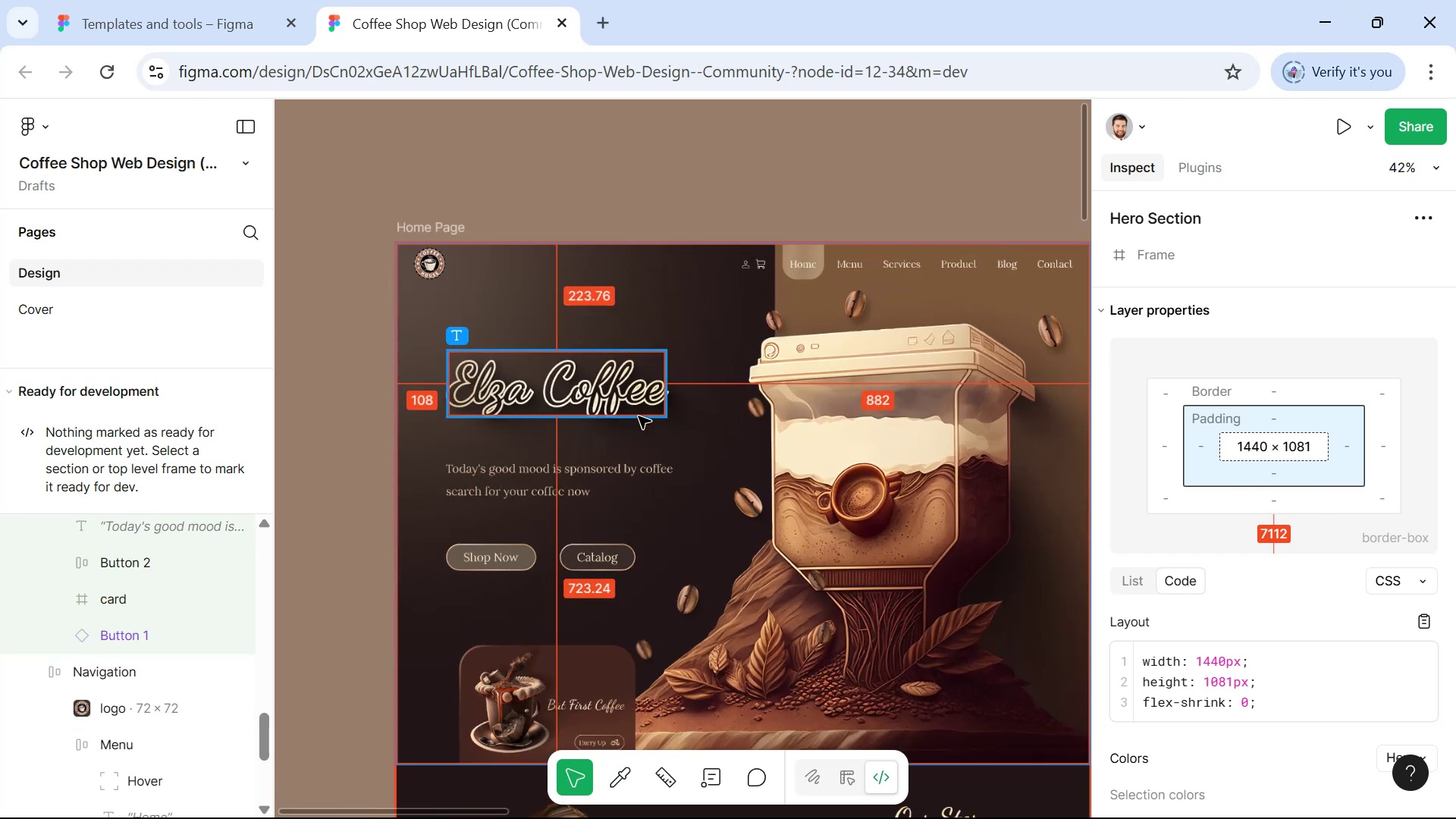 
hold_key(key=ControlLeft, duration=0.8)
 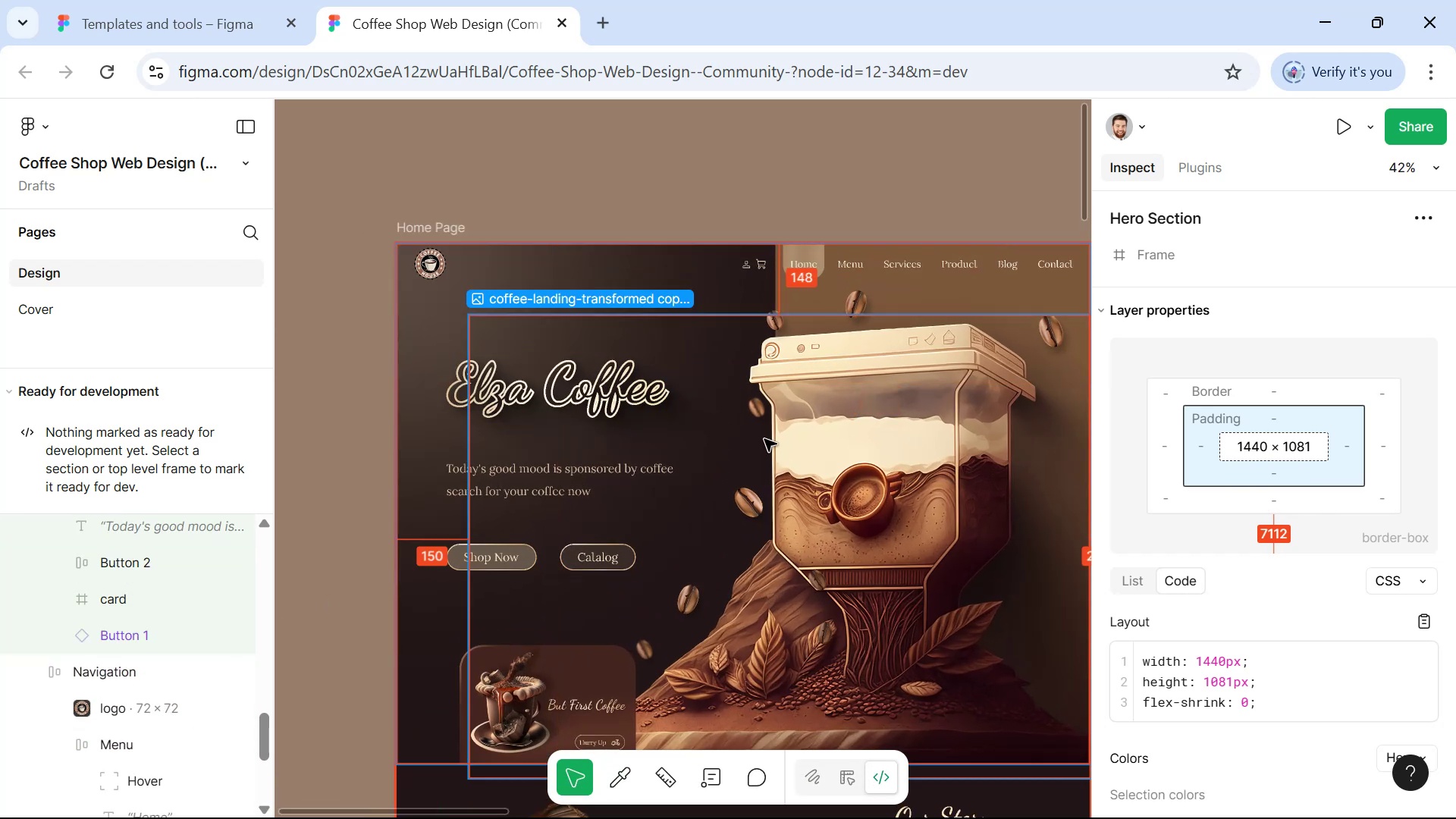 
hold_key(key=Space, duration=1.32)
 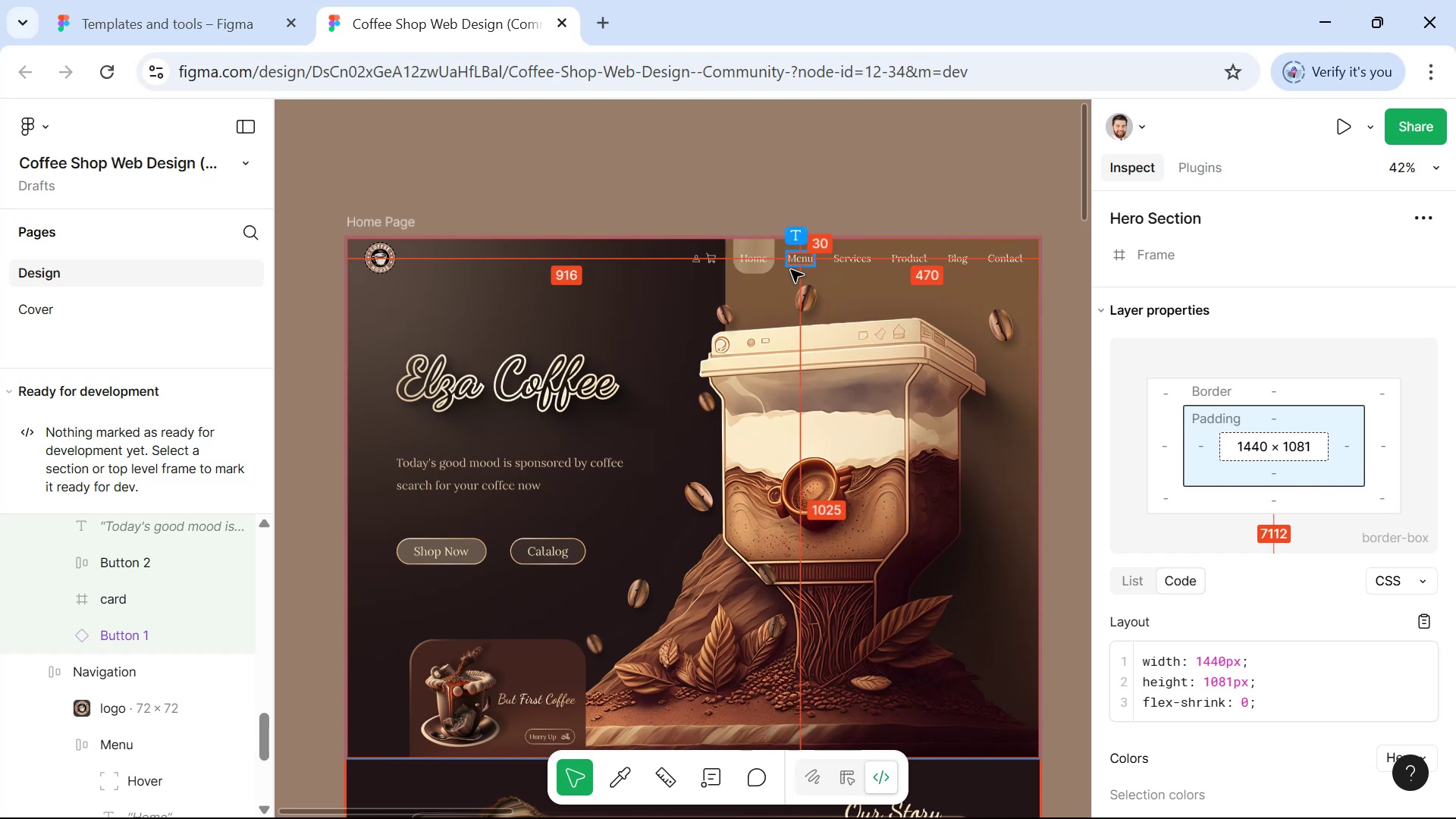 
left_click_drag(start_coordinate=[817, 208], to_coordinate=[767, 202])
 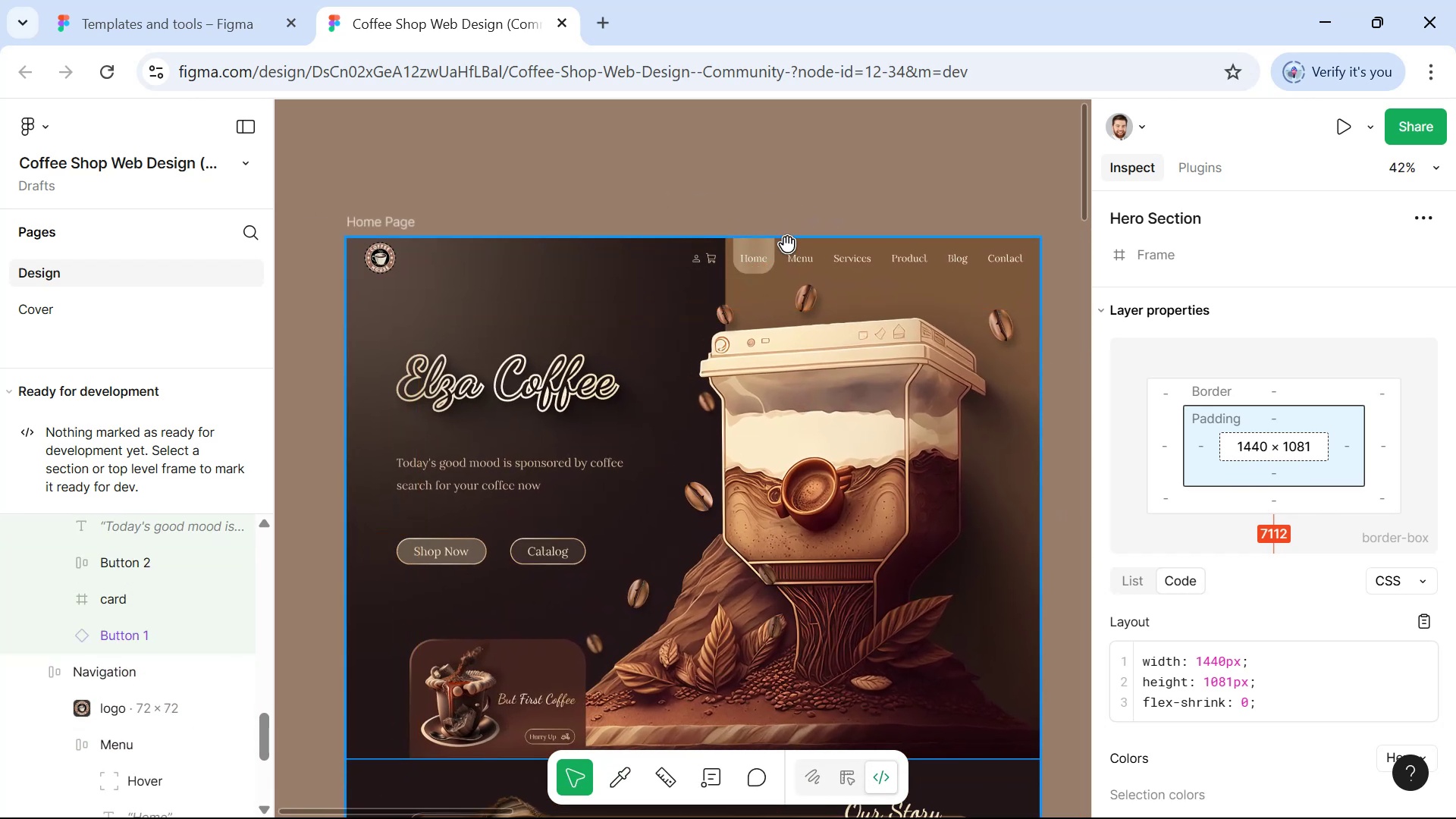 
hold_key(key=ControlLeft, duration=1.07)
left_click([804, 258])
 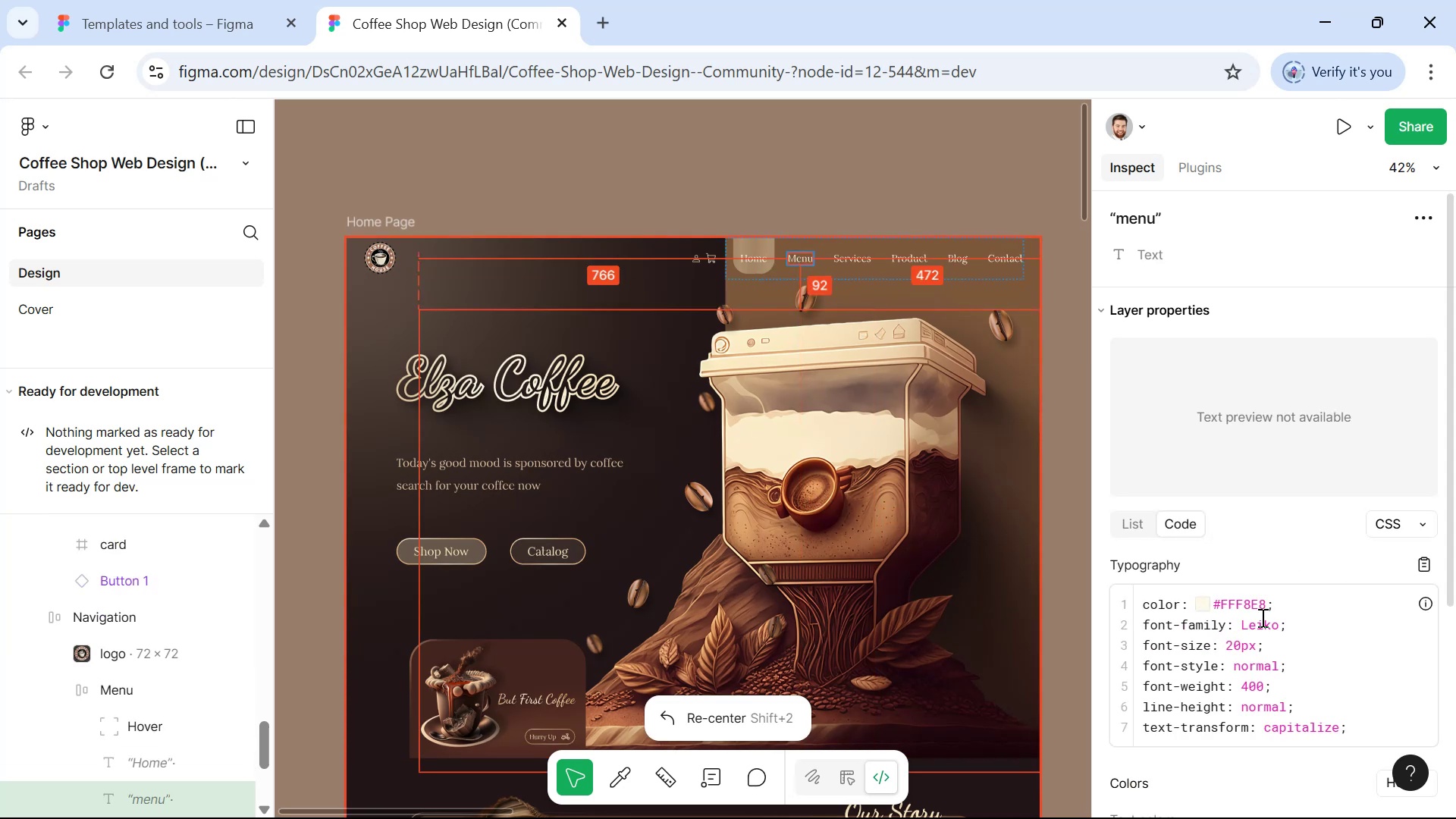 
left_click_drag(start_coordinate=[1241, 621], to_coordinate=[1278, 623])
 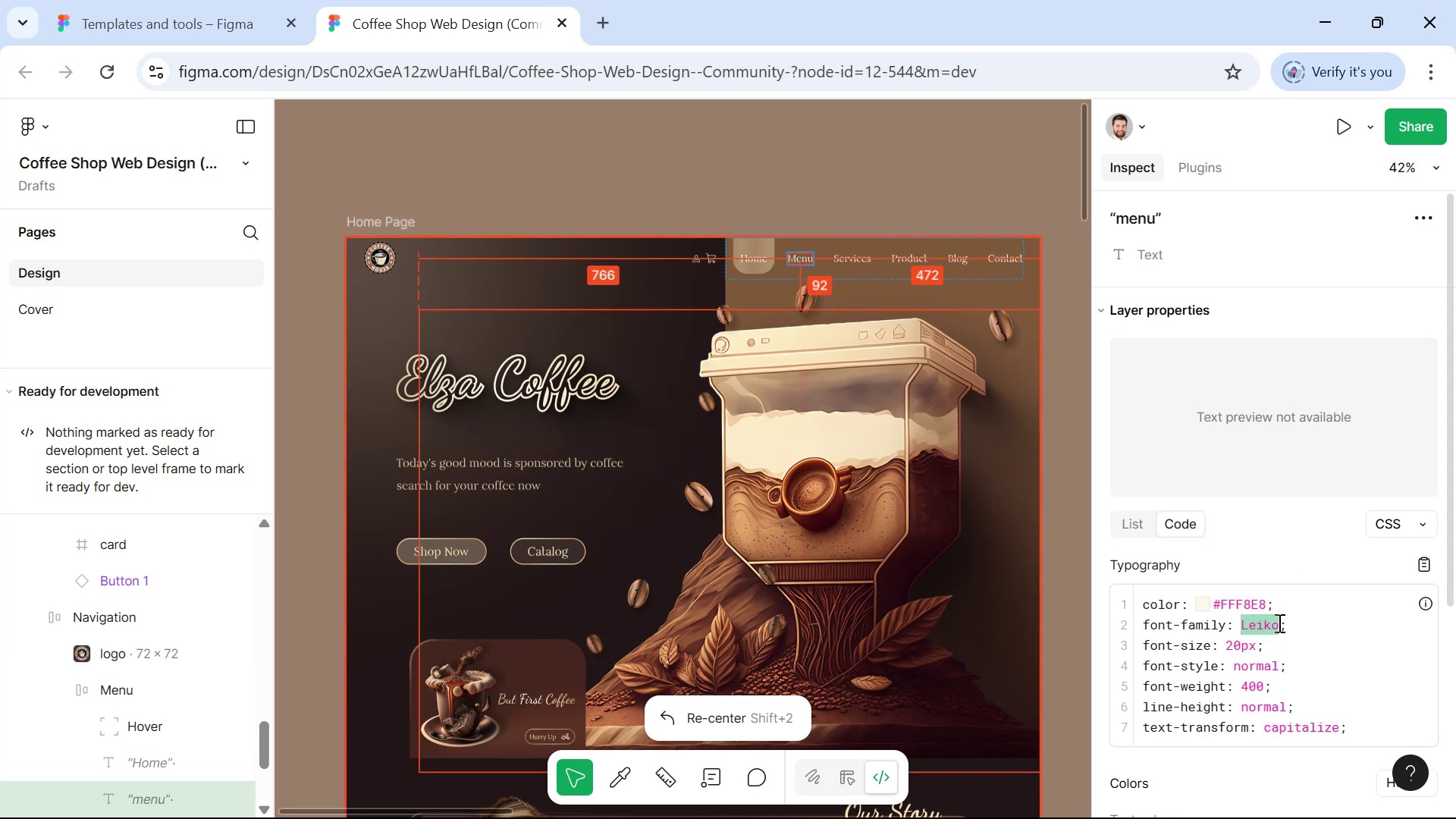 
key(Control+C)
 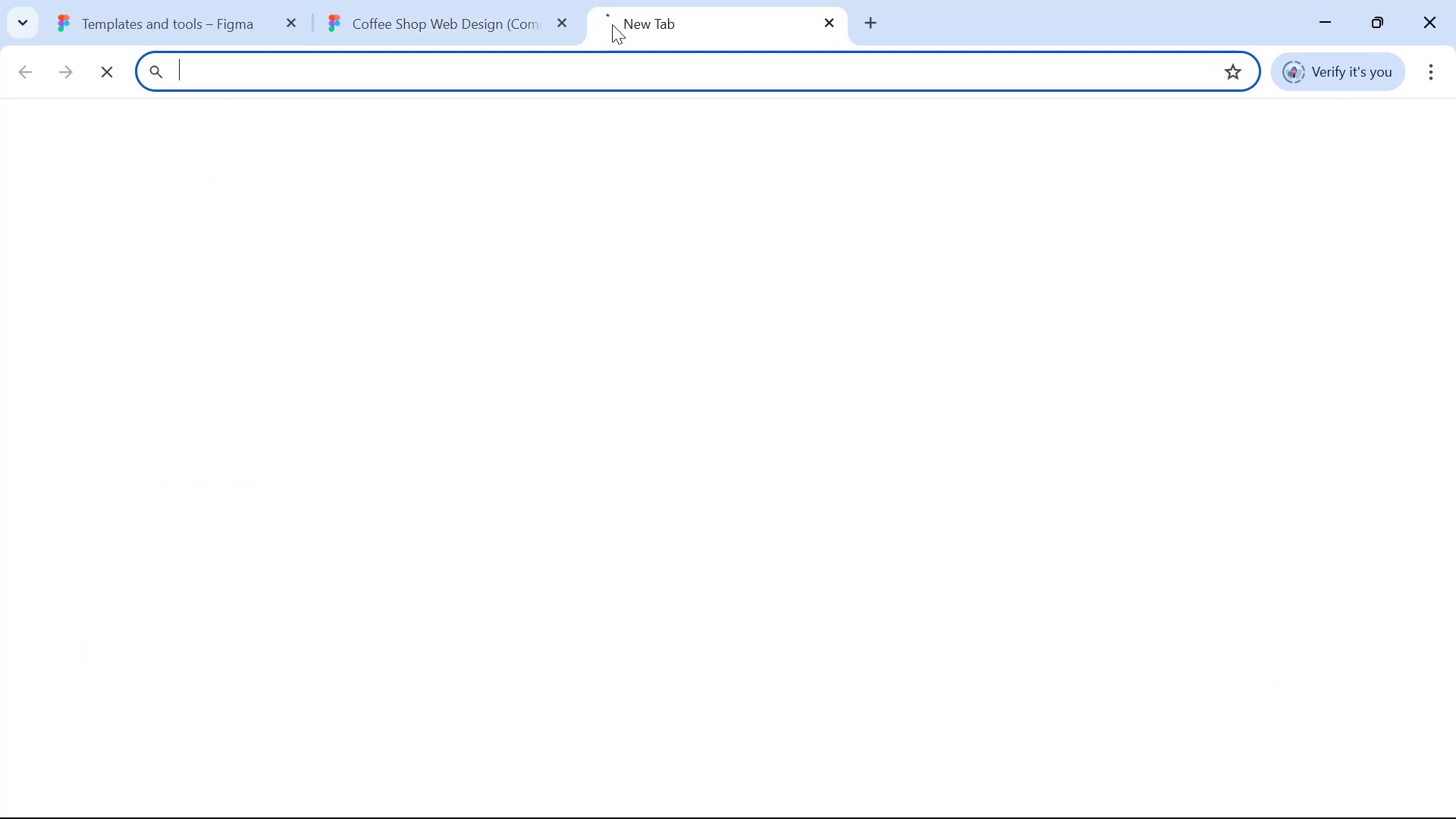 
type(goof)
 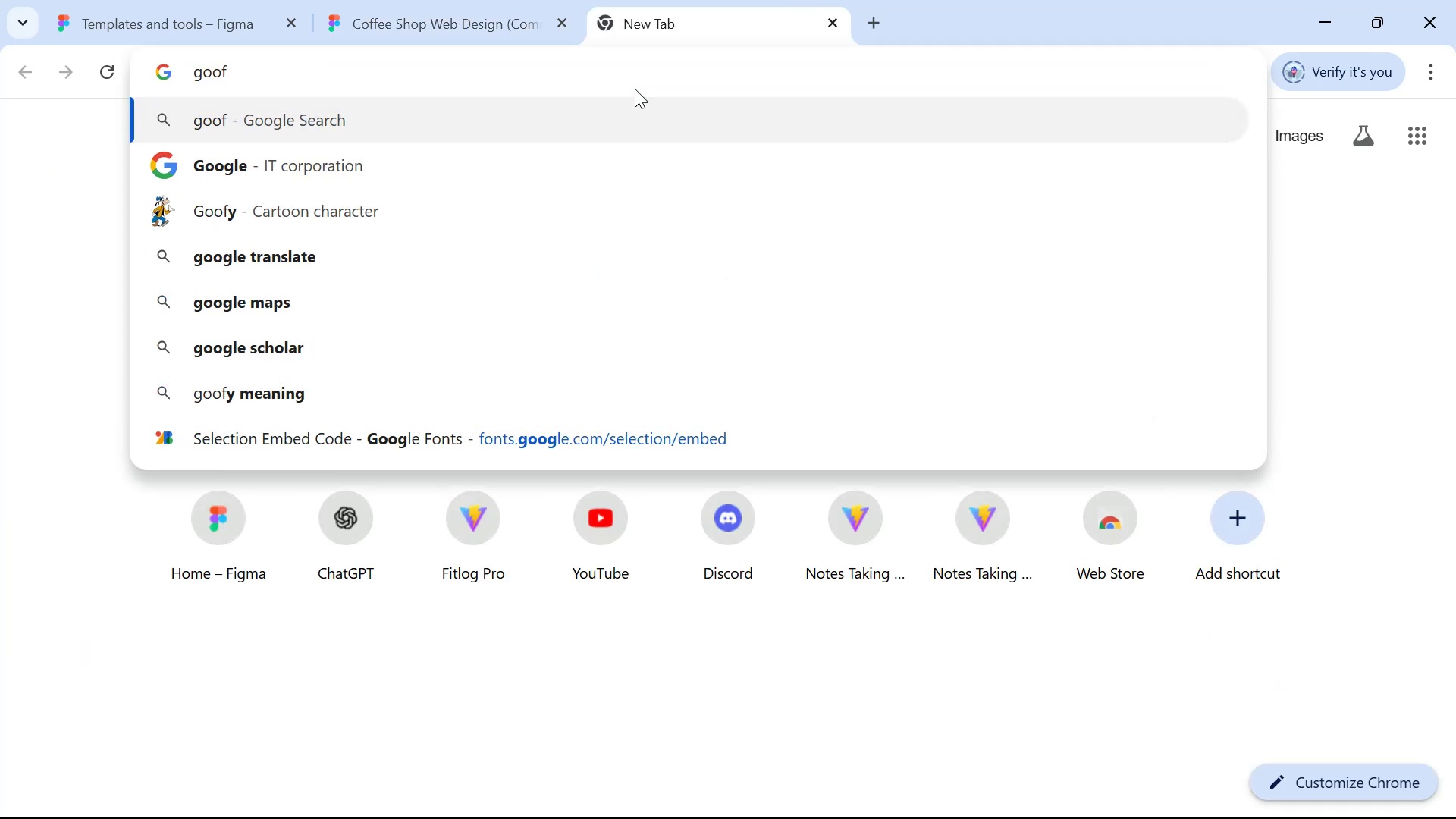 
key(ArrowDown)
 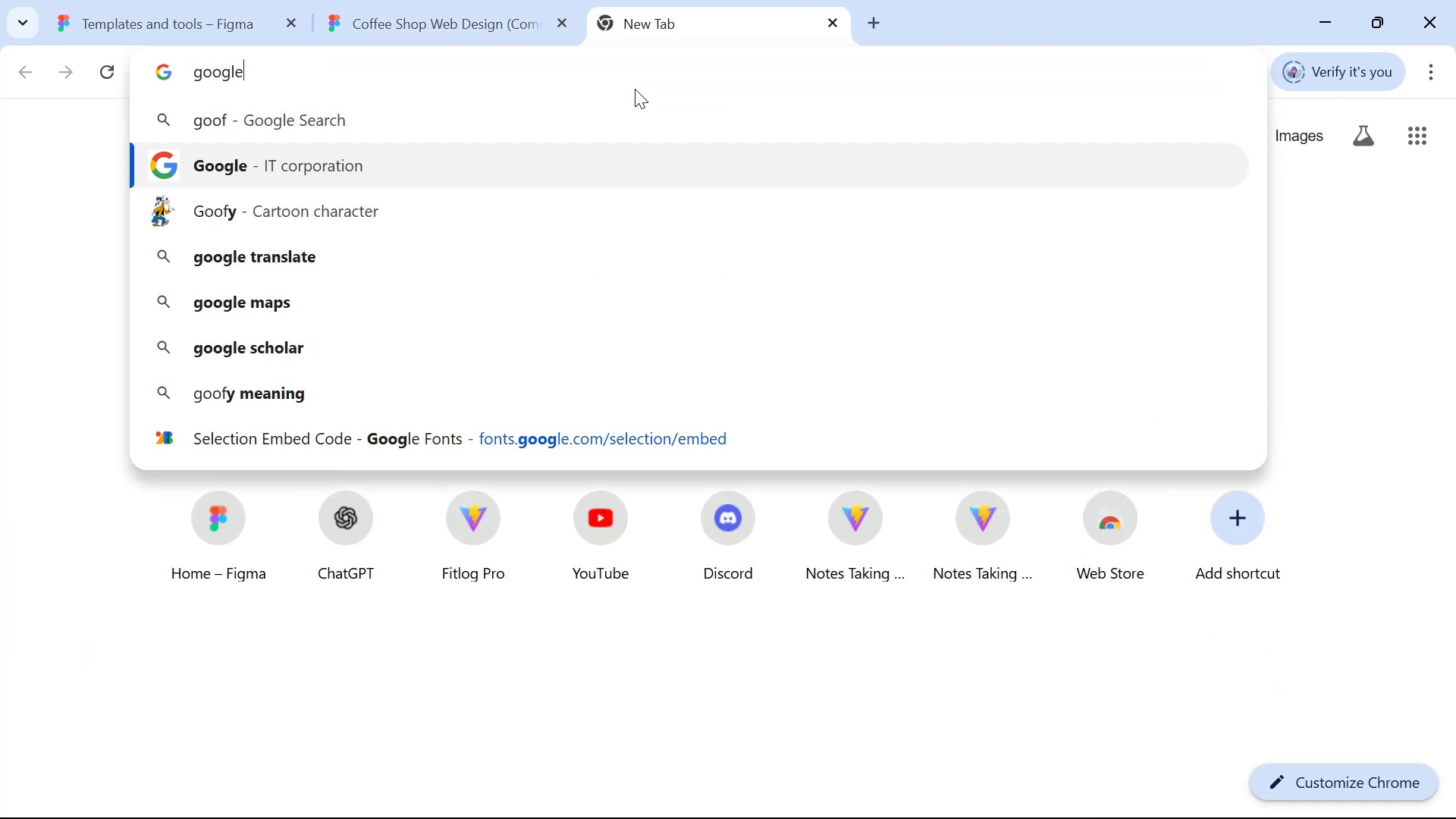 
key(ArrowDown)
 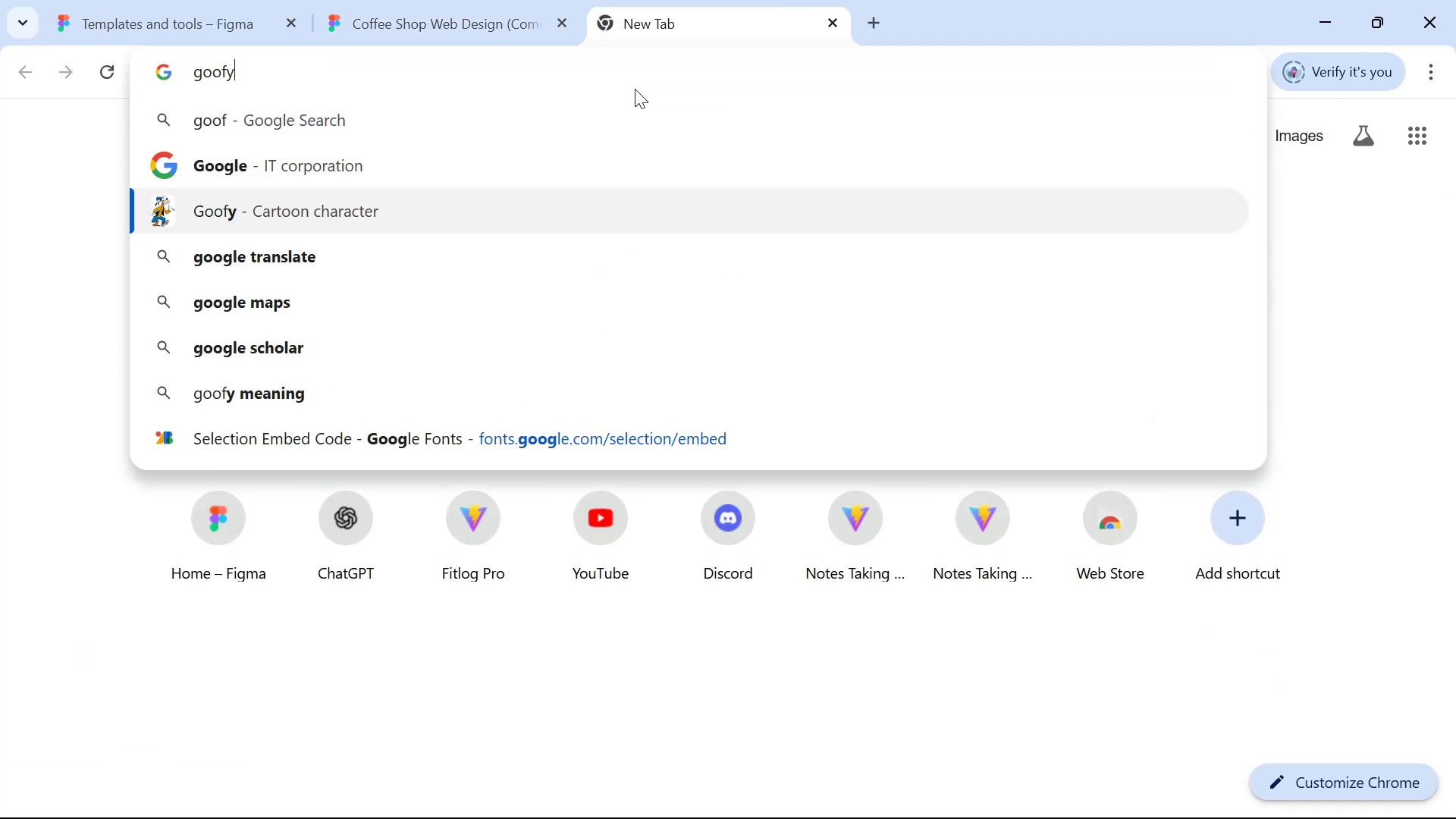 
key(ArrowDown)
 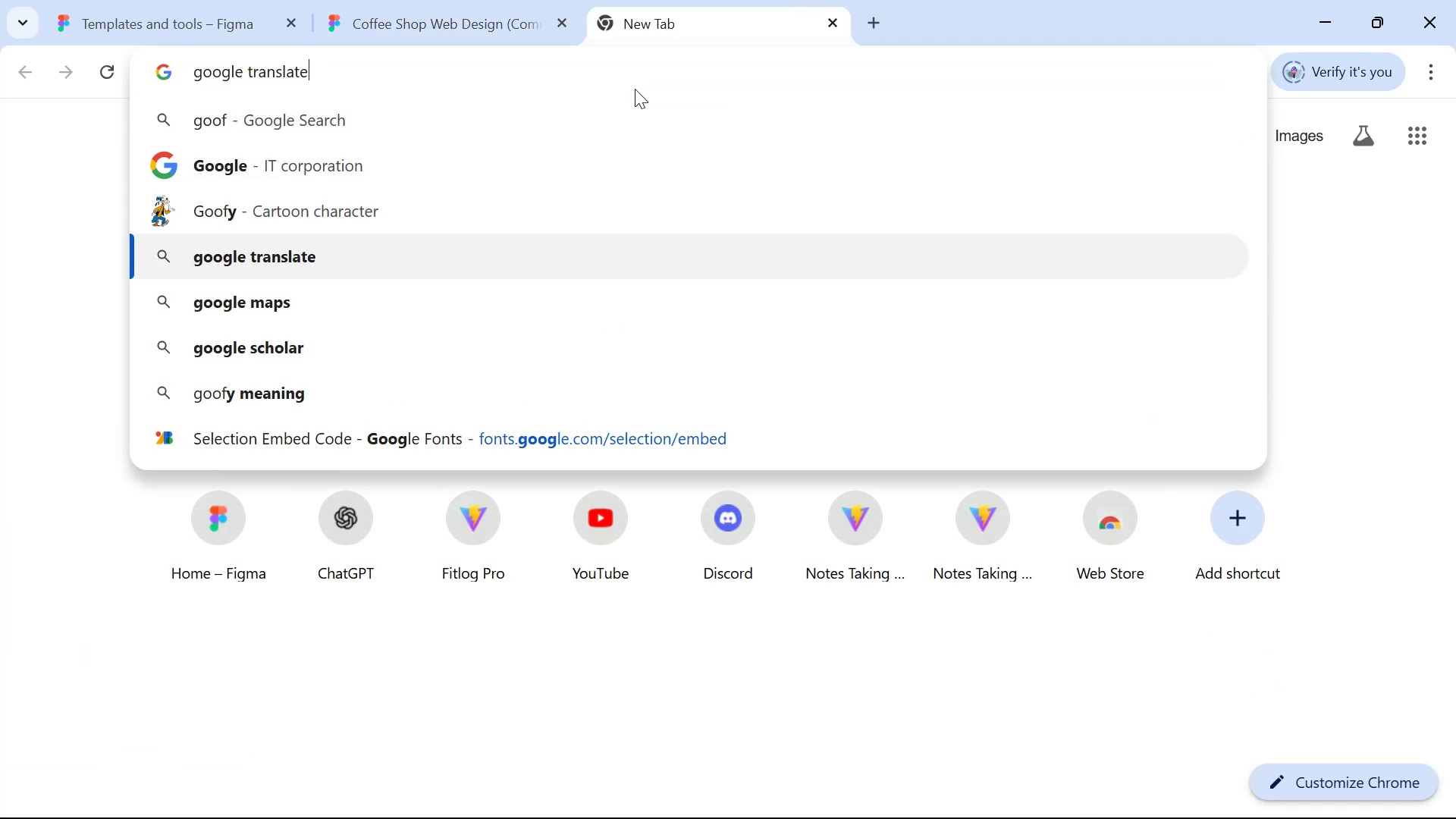 
key(ArrowDown)
 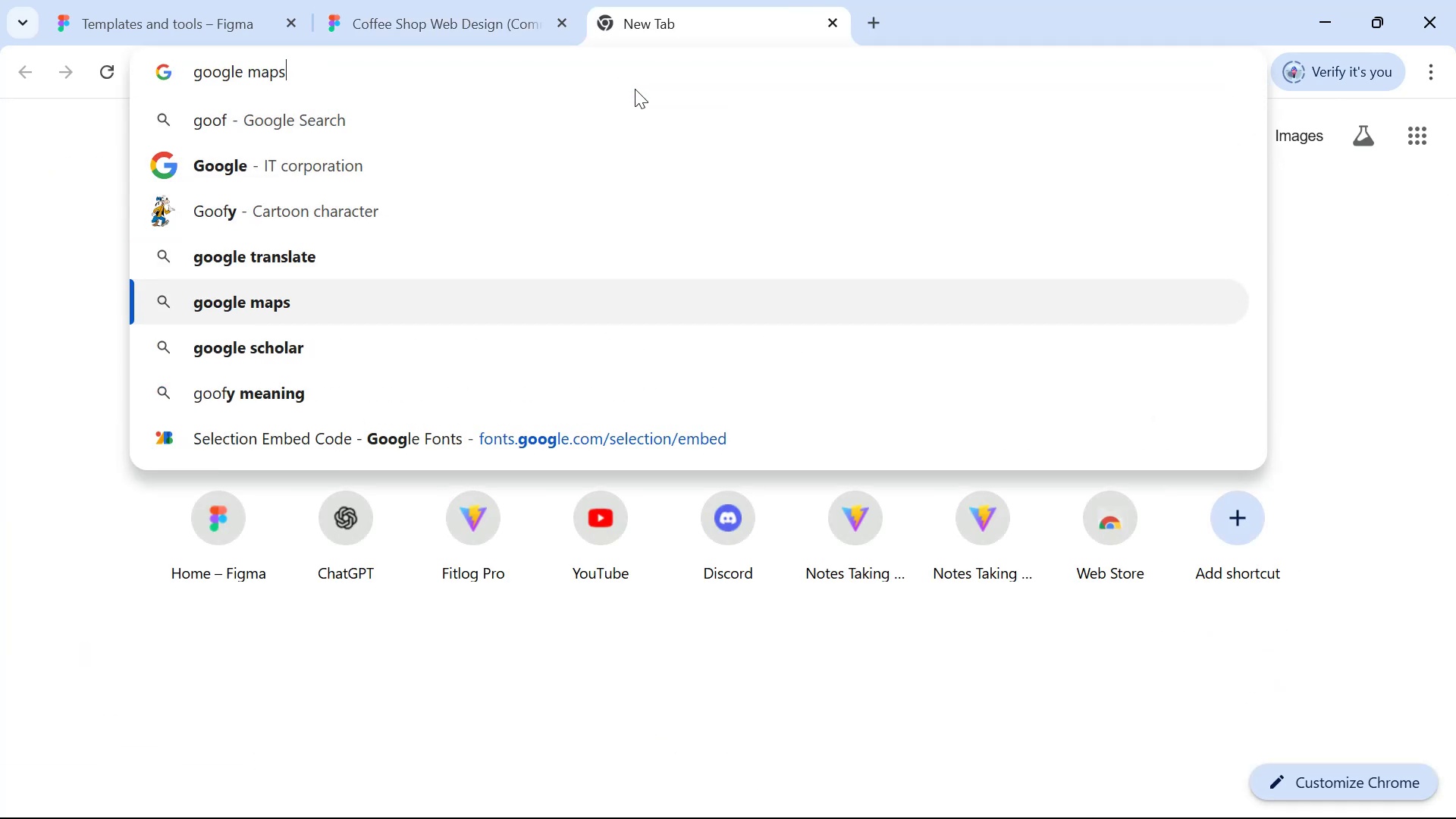 
key(ArrowDown)
 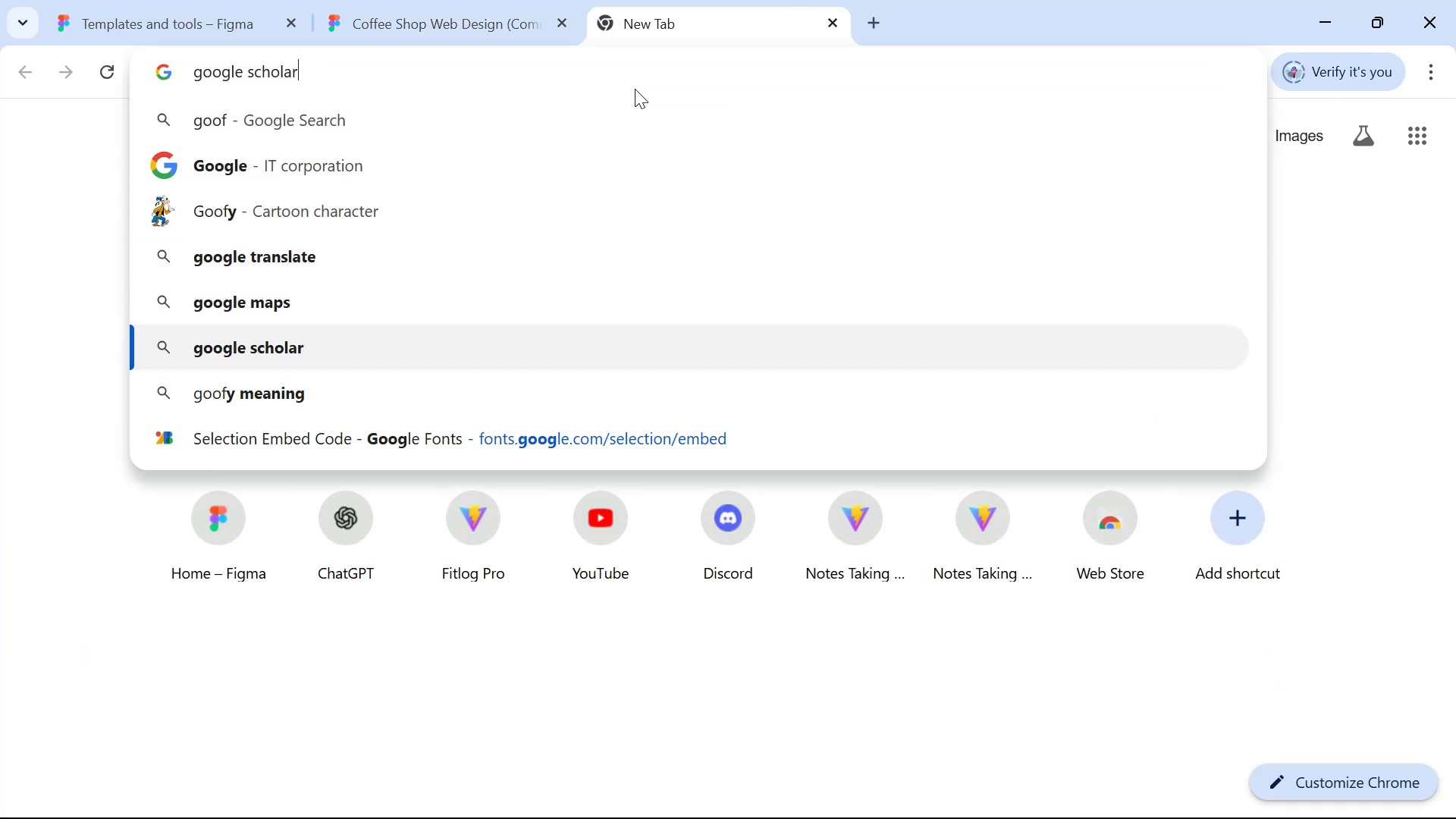 
key(ArrowDown)
 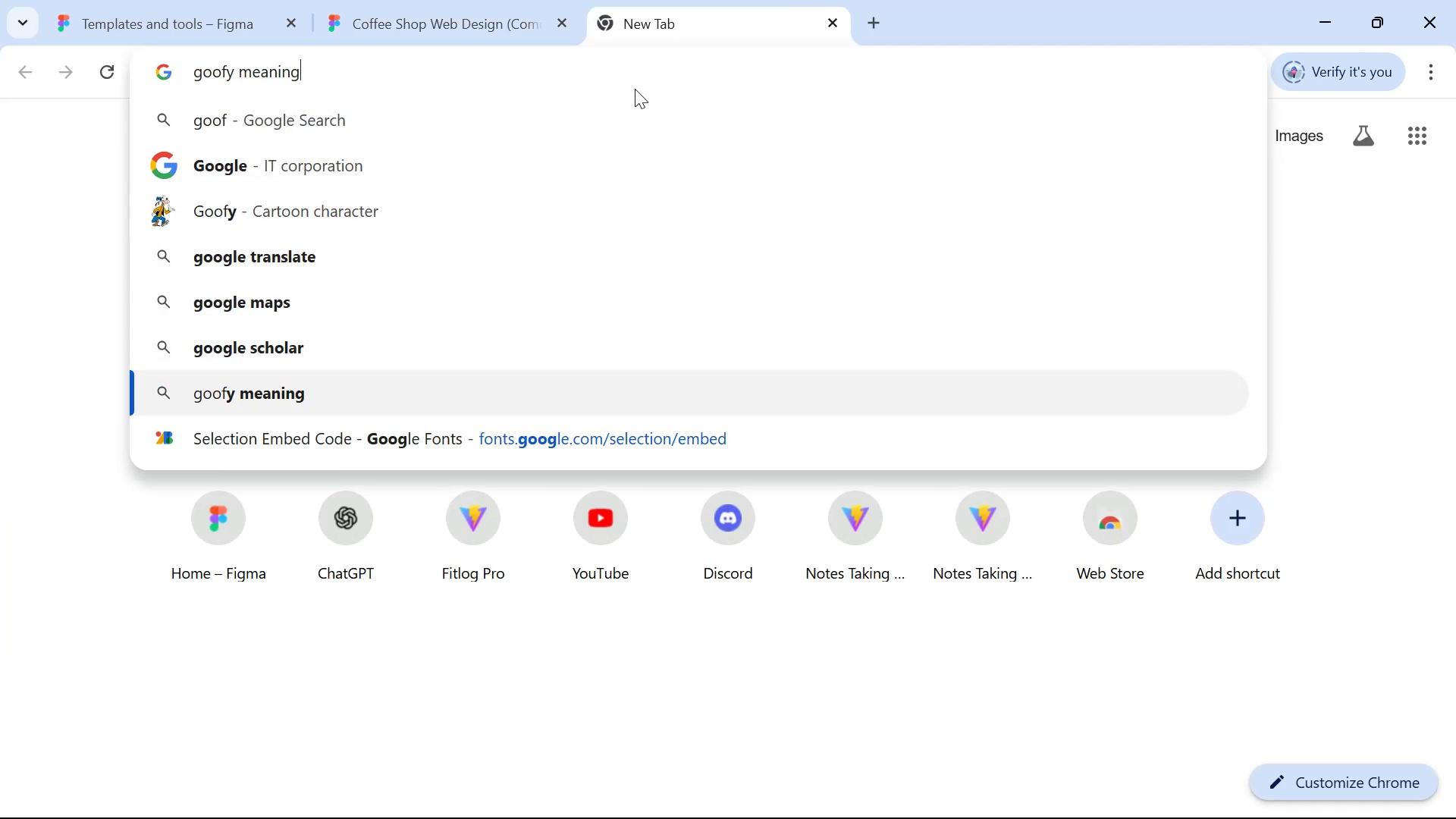 
key(ArrowDown)
 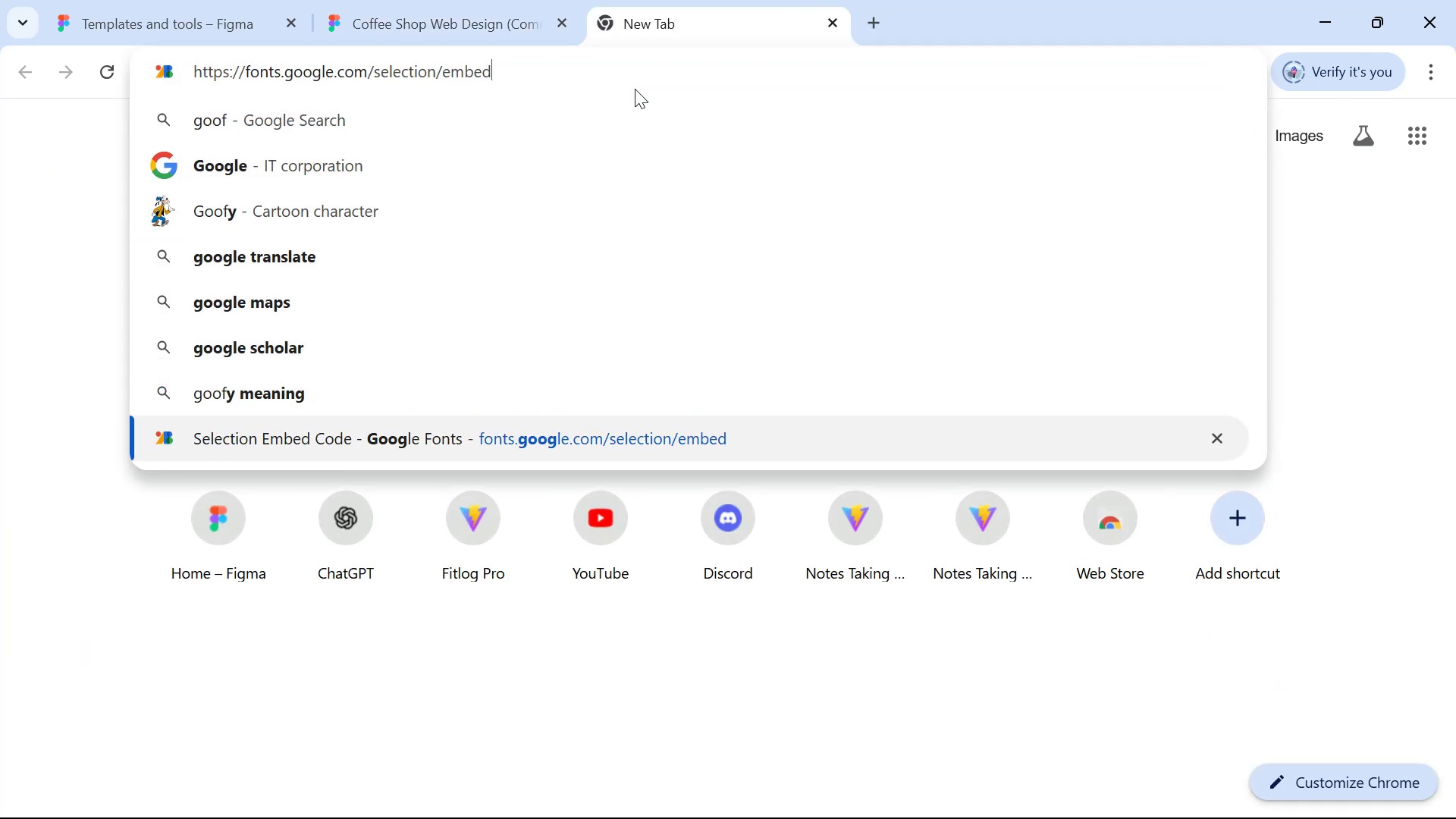 
key(Enter)
 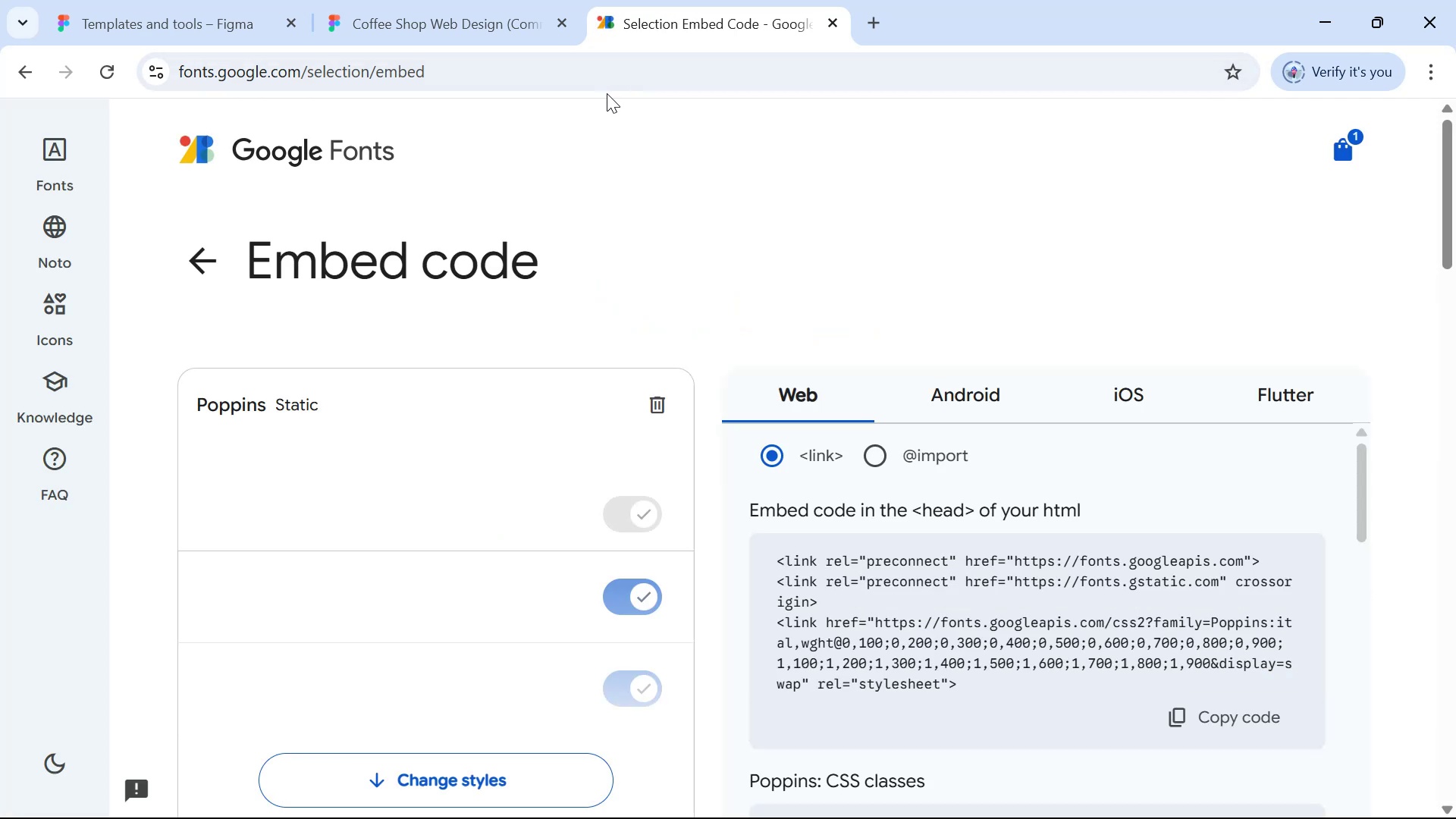 
left_click([203, 156])
 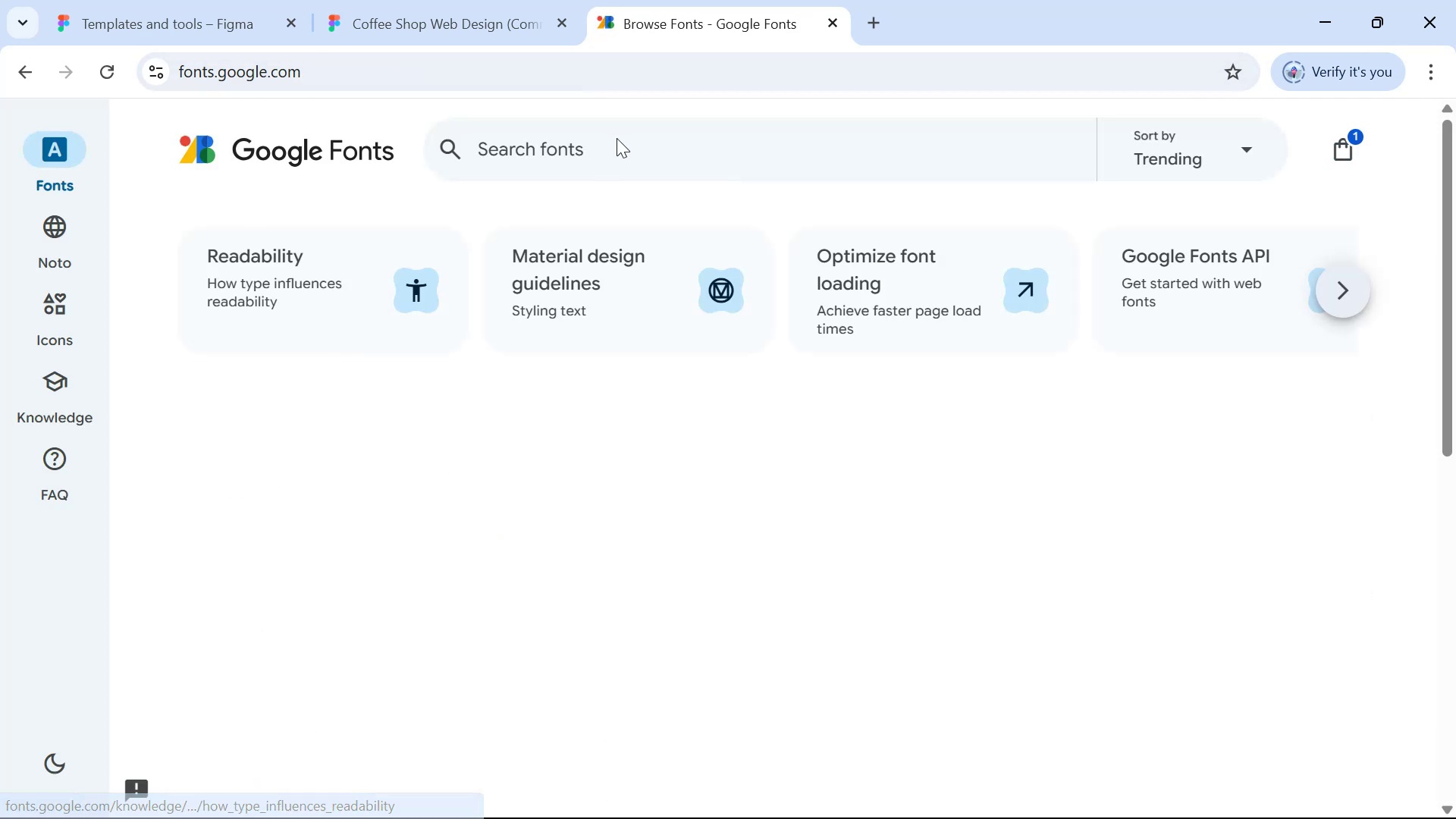 
left_click([610, 161])
 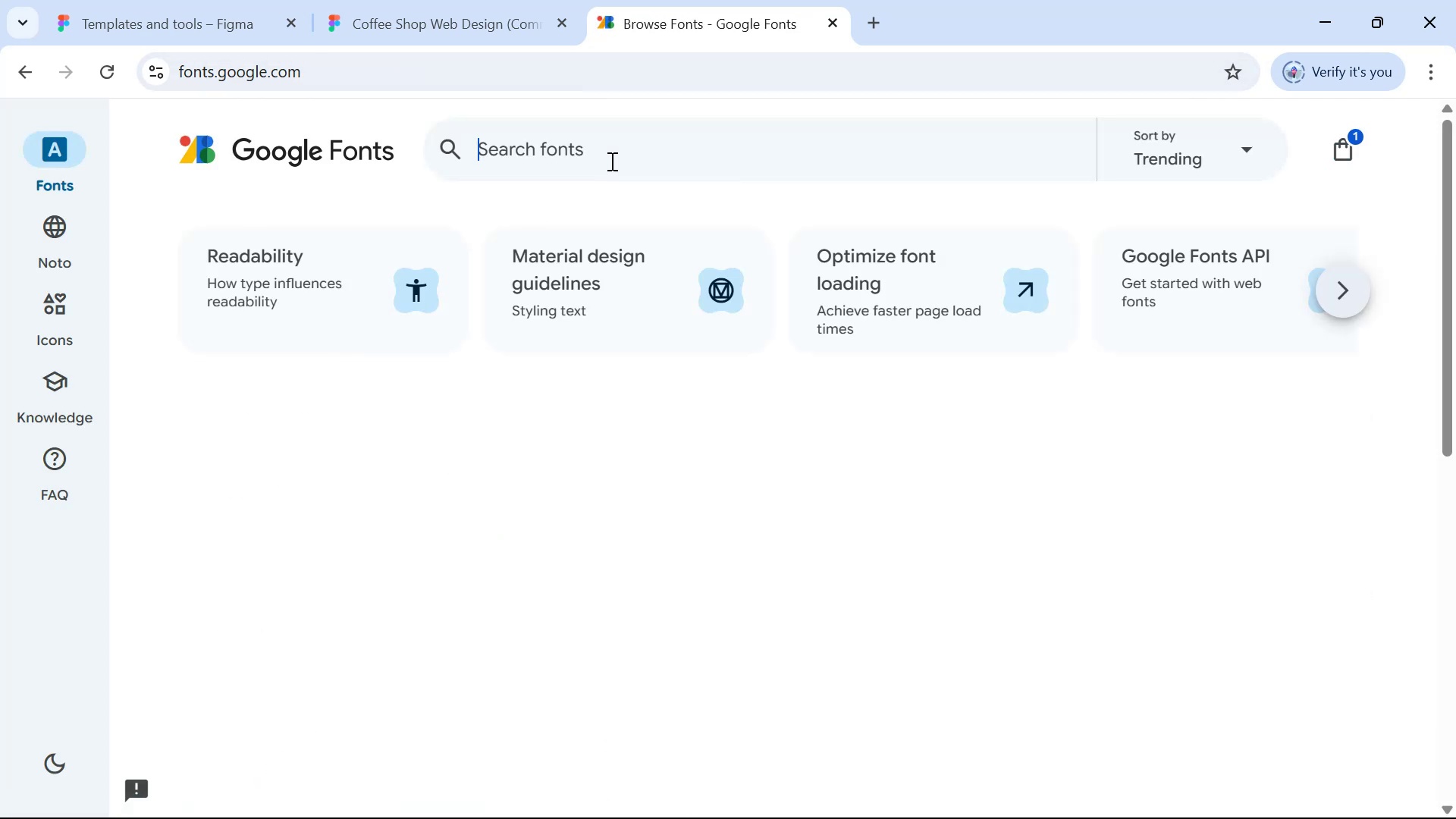 
key(Control+V)
 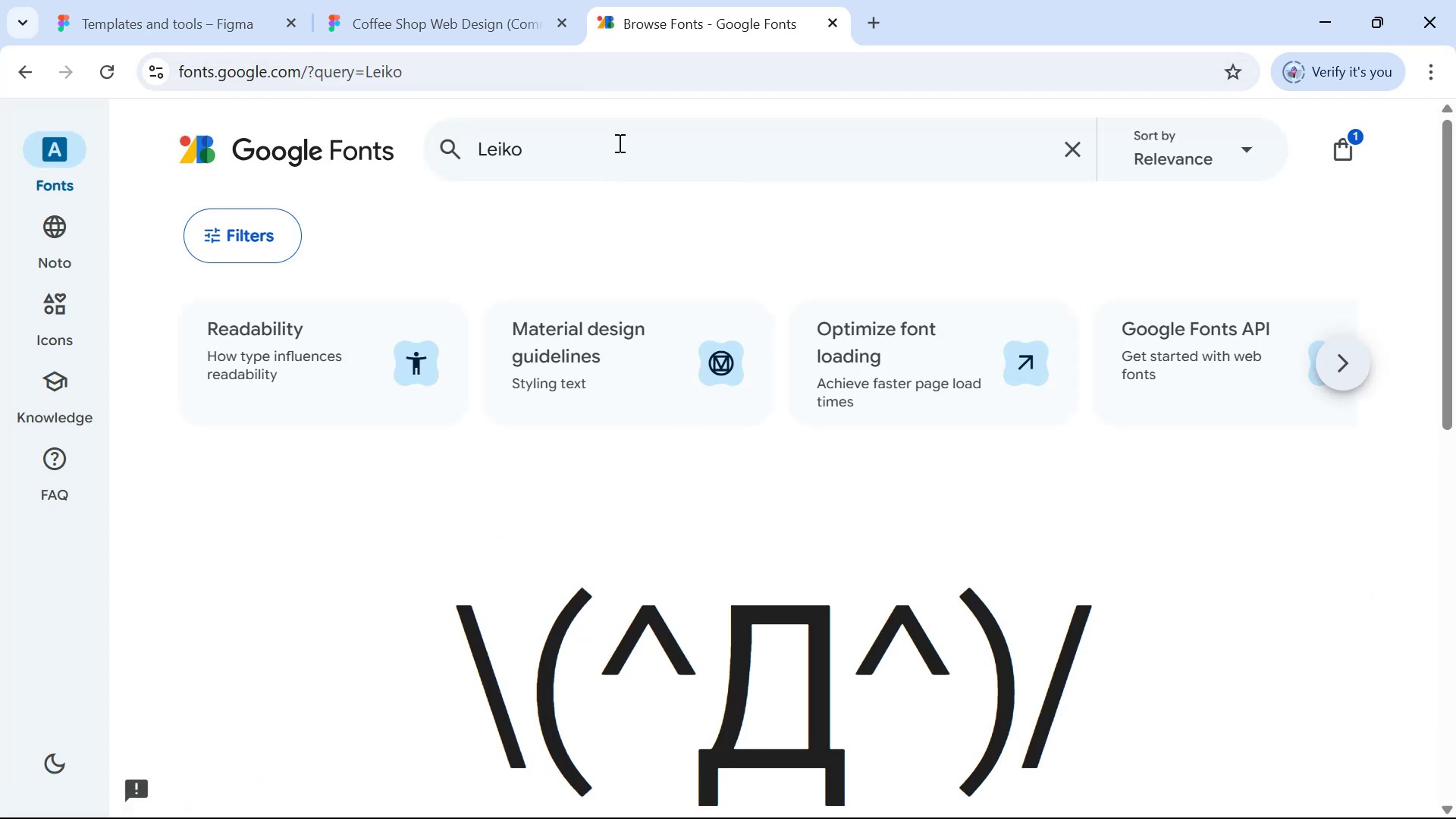 
scroll: coordinate [799, 373], scroll_direction: down, amount: 3.0
 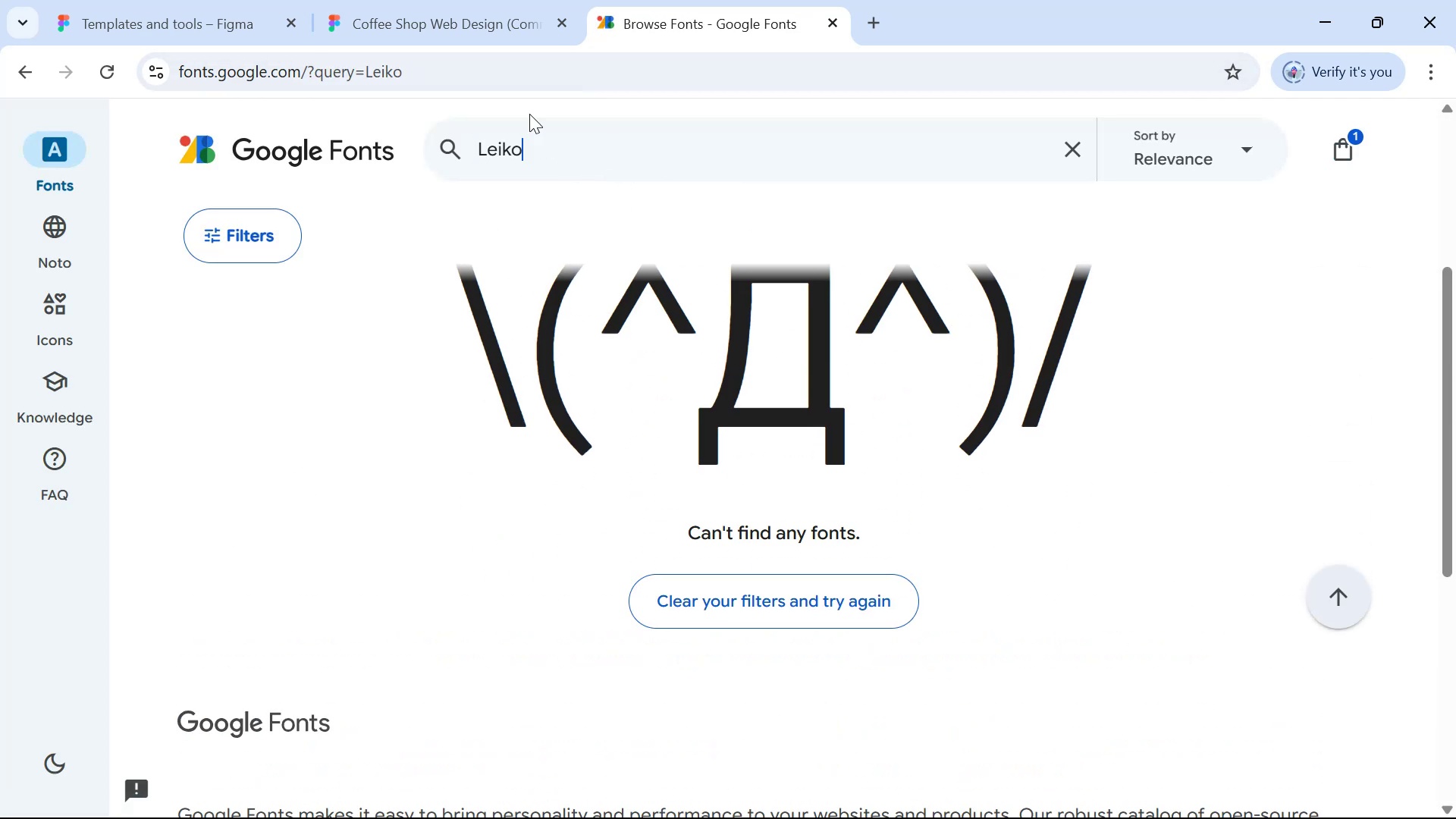 
left_click_drag(start_coordinate=[476, 15], to_coordinate=[475, 21])
 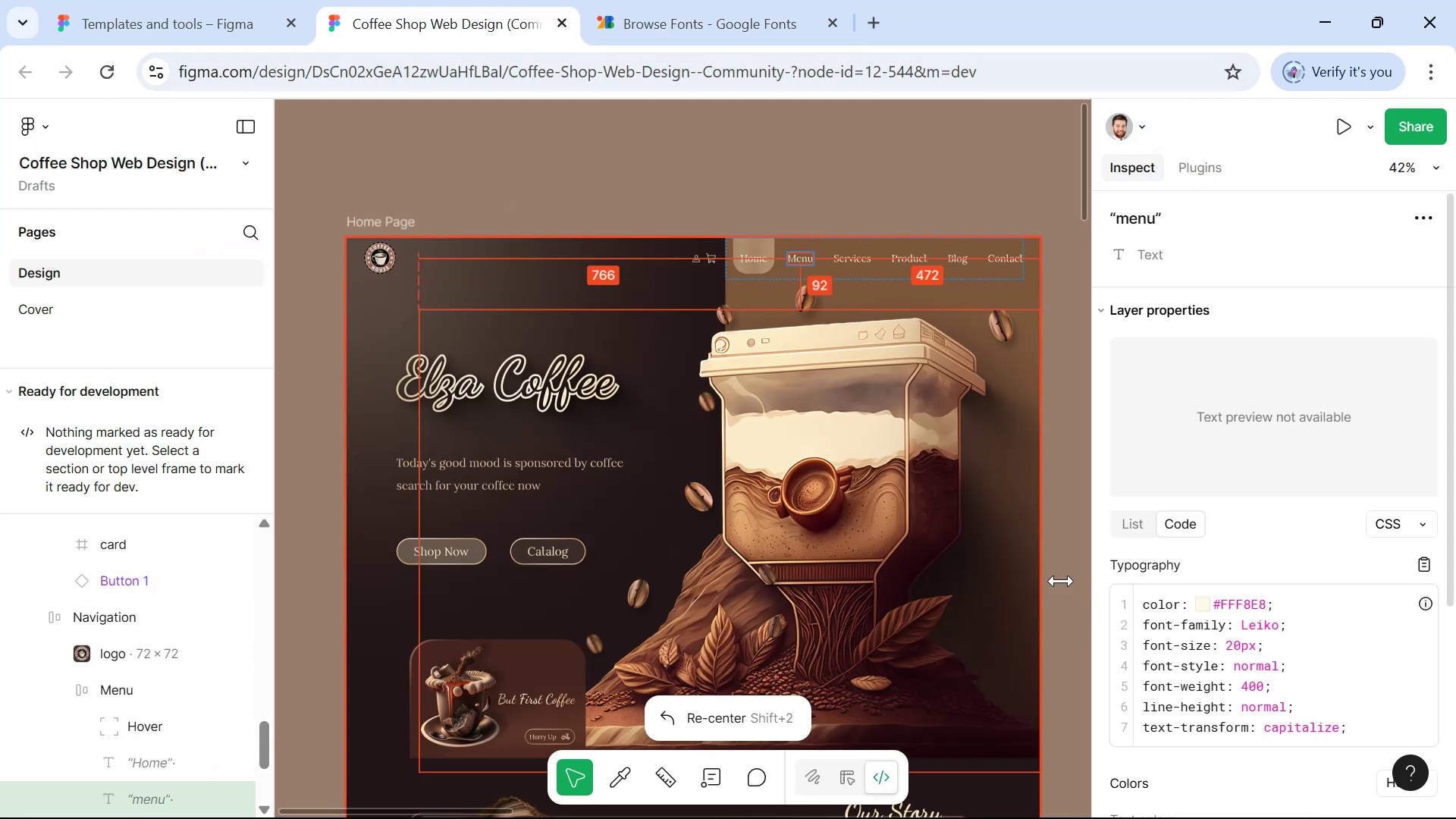 
hold_key(key=ControlLeft, duration=1.07)
left_click([525, 400])
 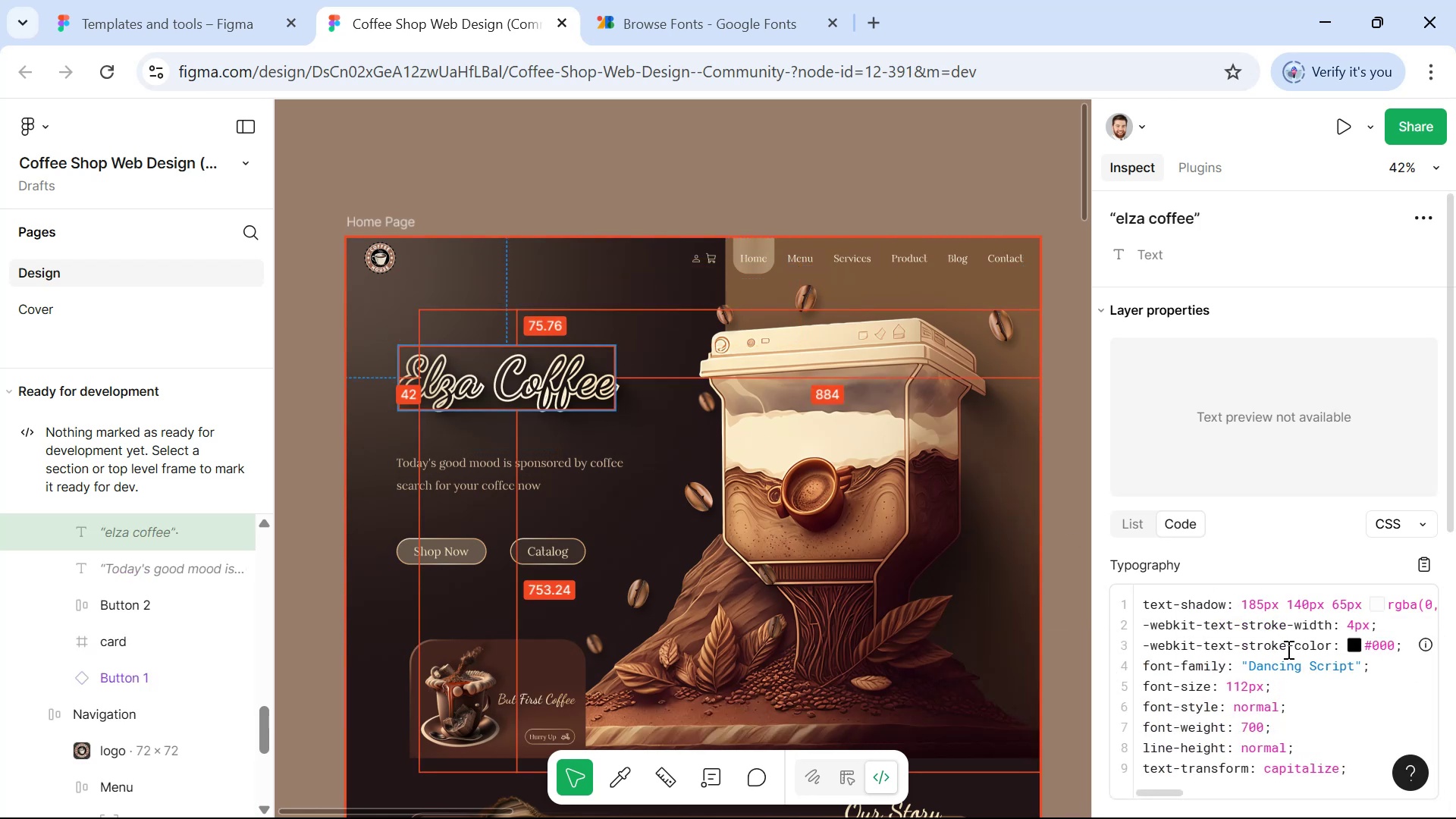 
wait(6.14)
 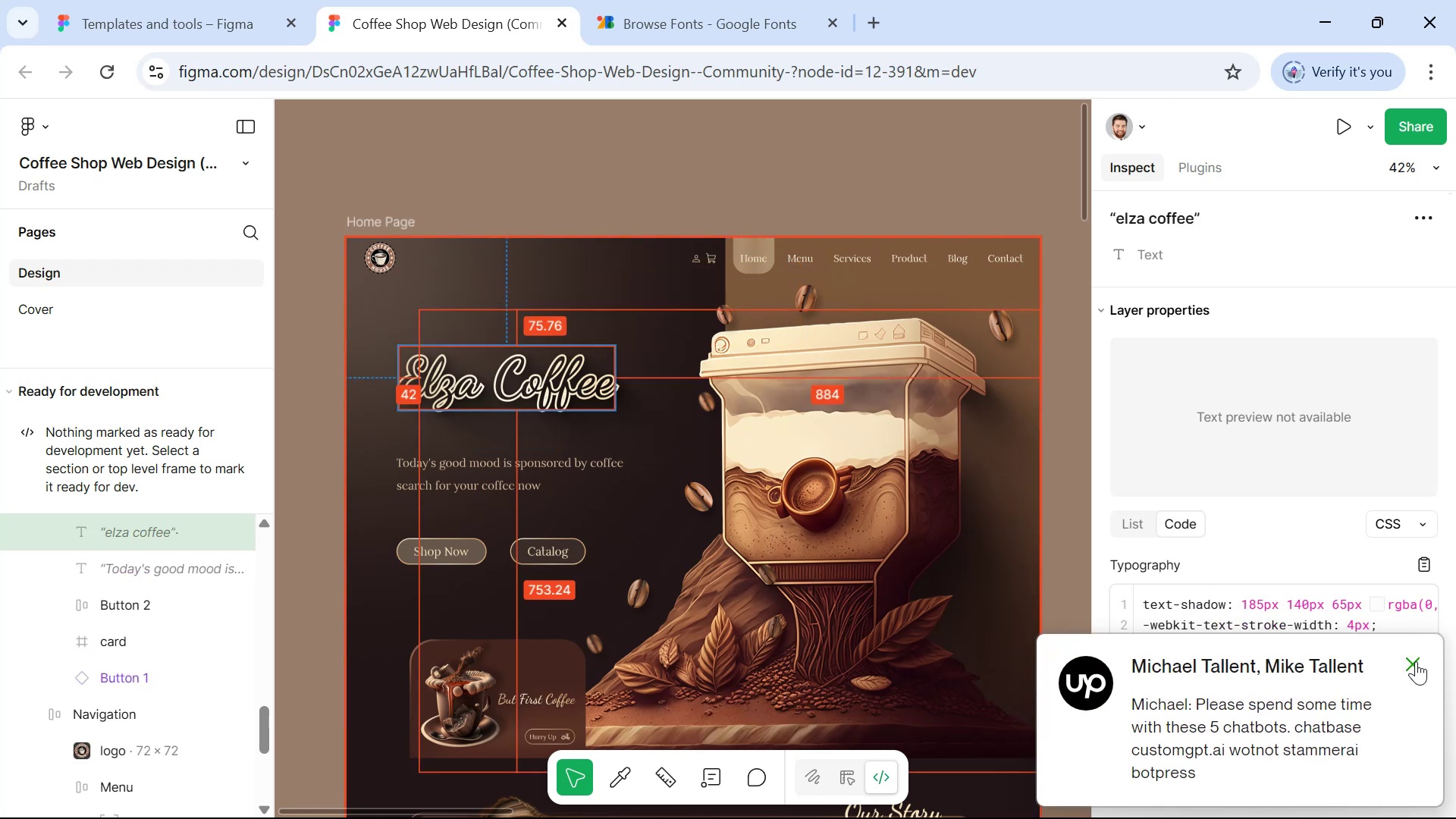 
left_click_drag(start_coordinate=[1252, 664], to_coordinate=[1350, 664])
 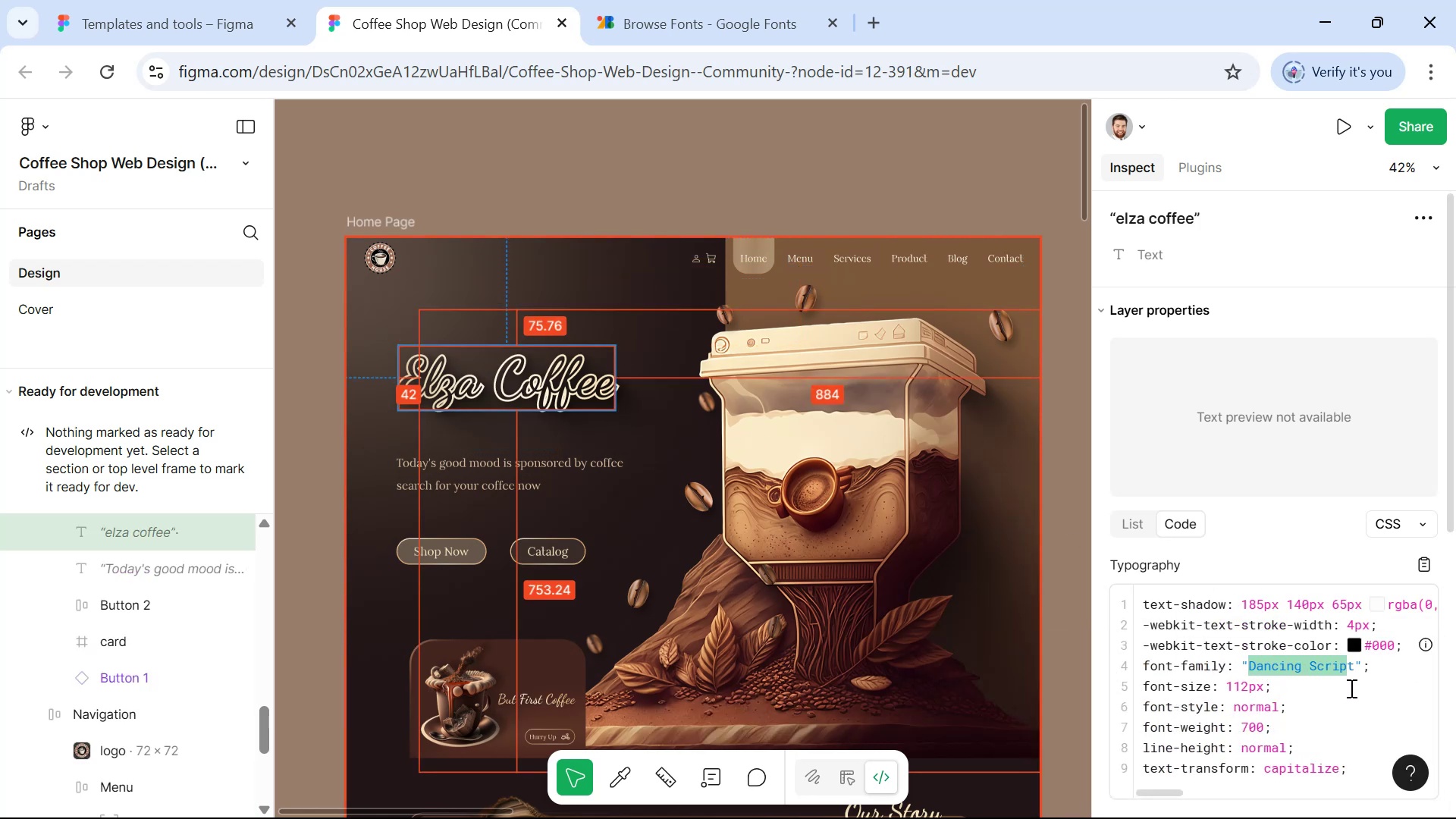 
left_click_drag(start_coordinate=[1352, 664], to_coordinate=[1249, 668])
 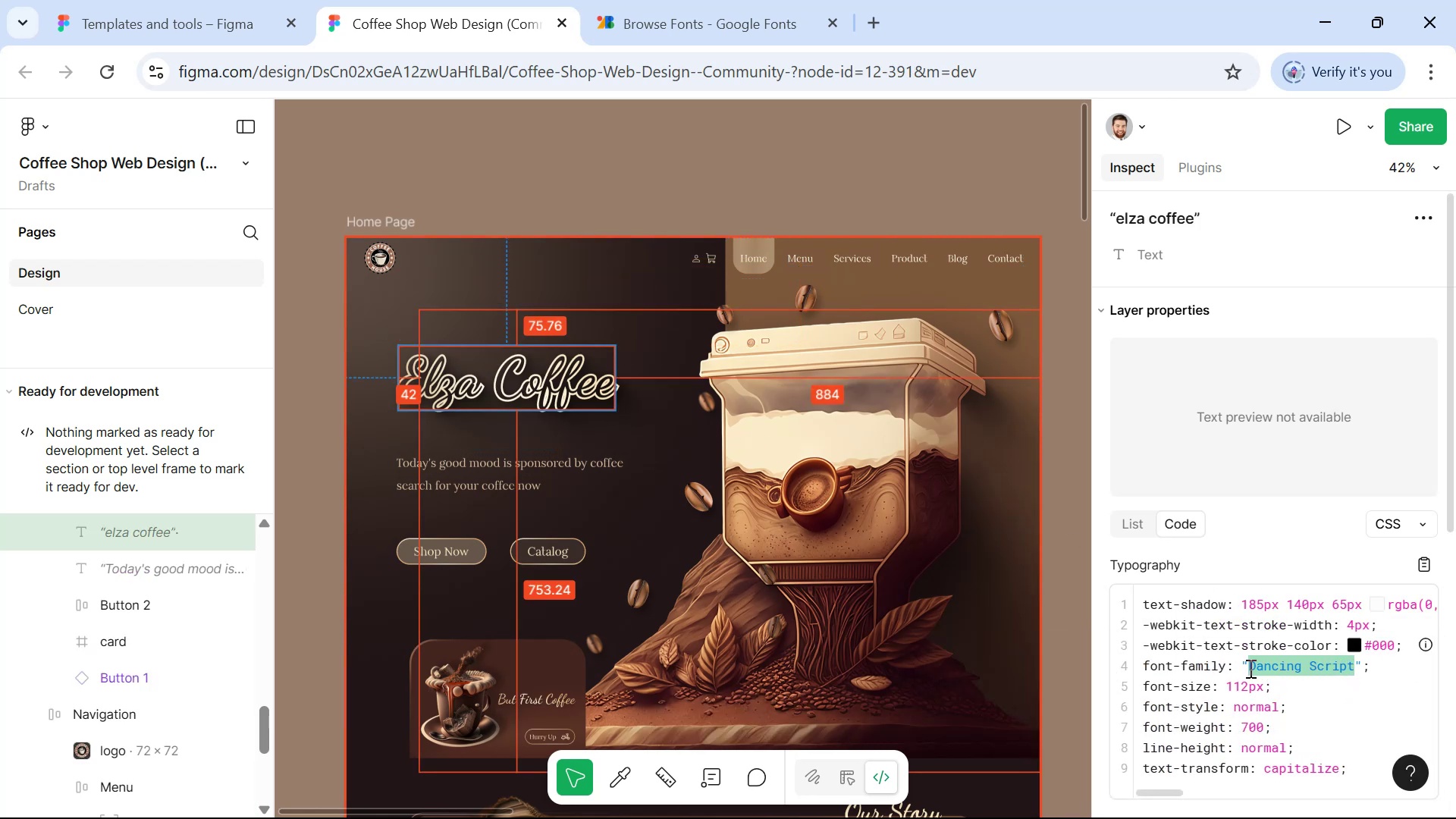 
key(Control+C)
 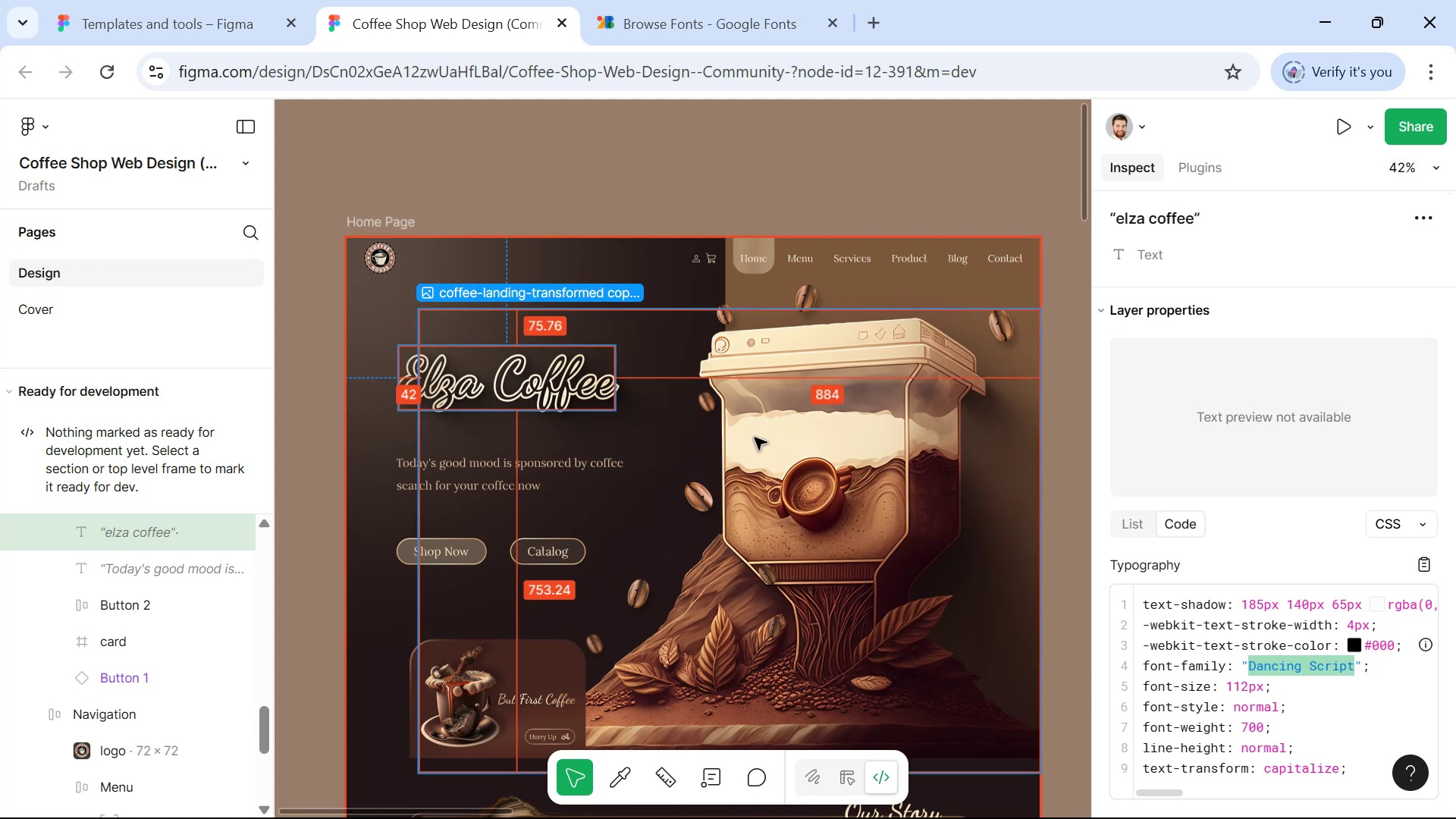 
key(Control+C)
 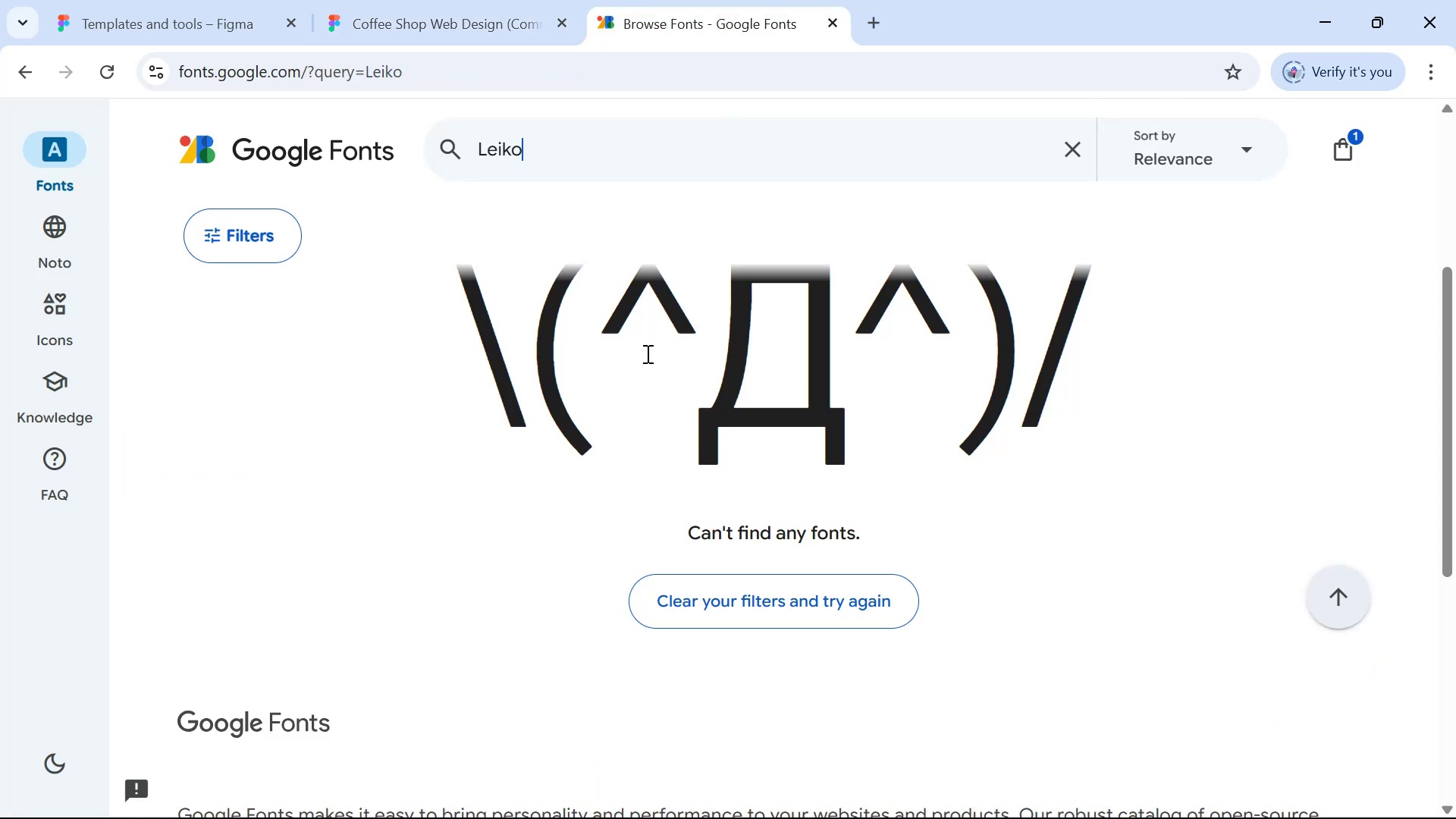 
key(Control+A)
 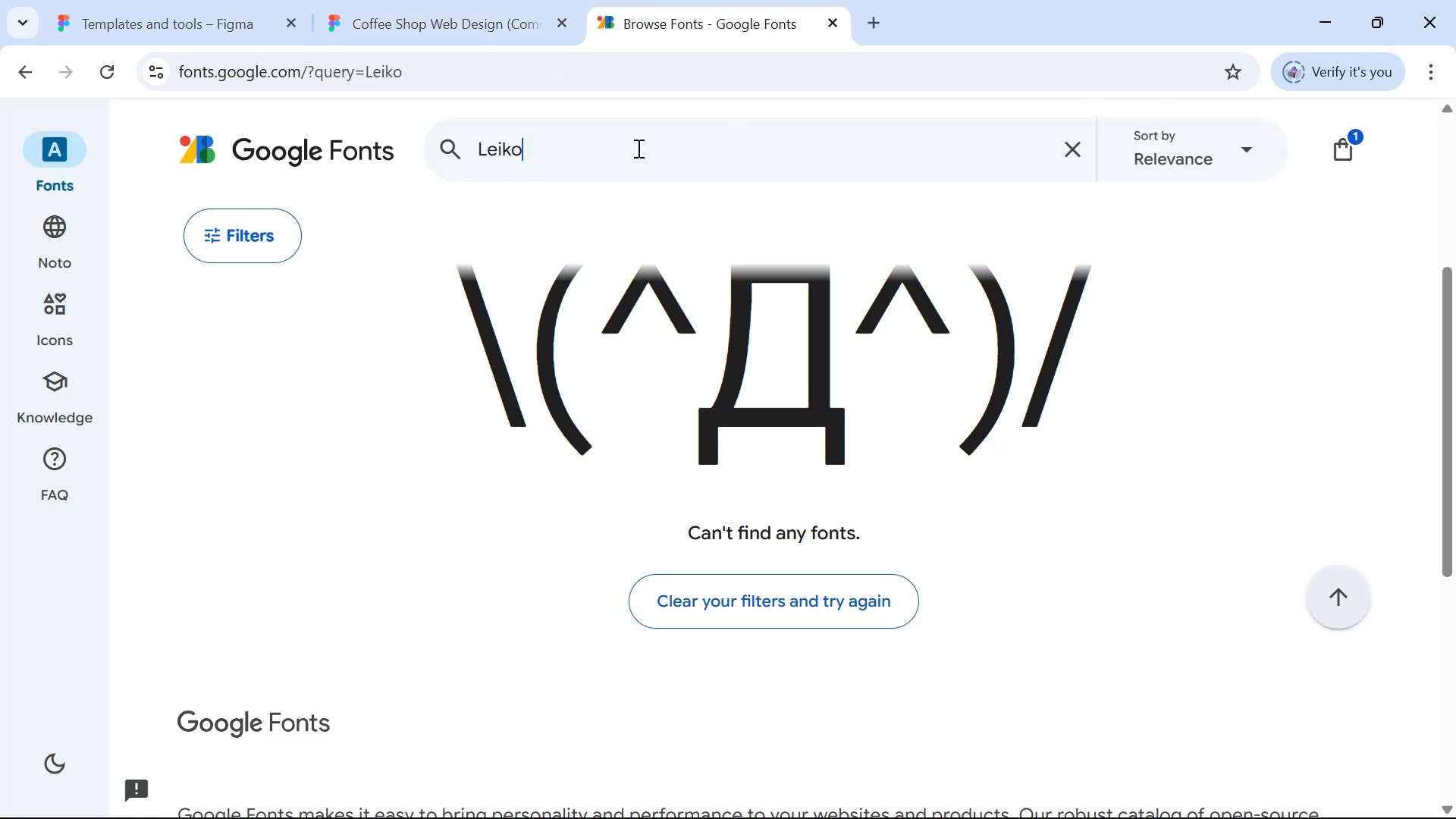 
key(Control+V)
 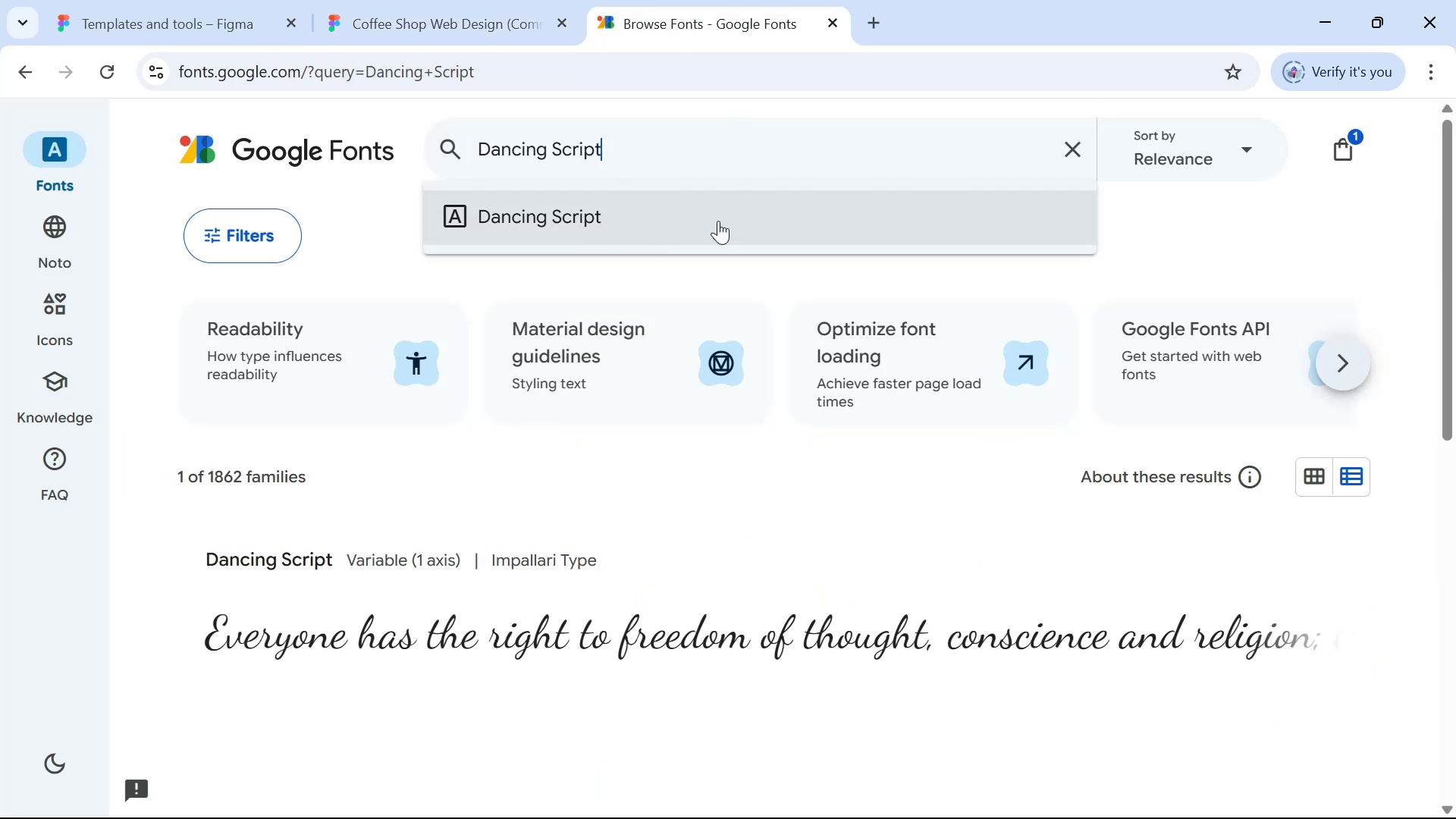 
key(Enter)
 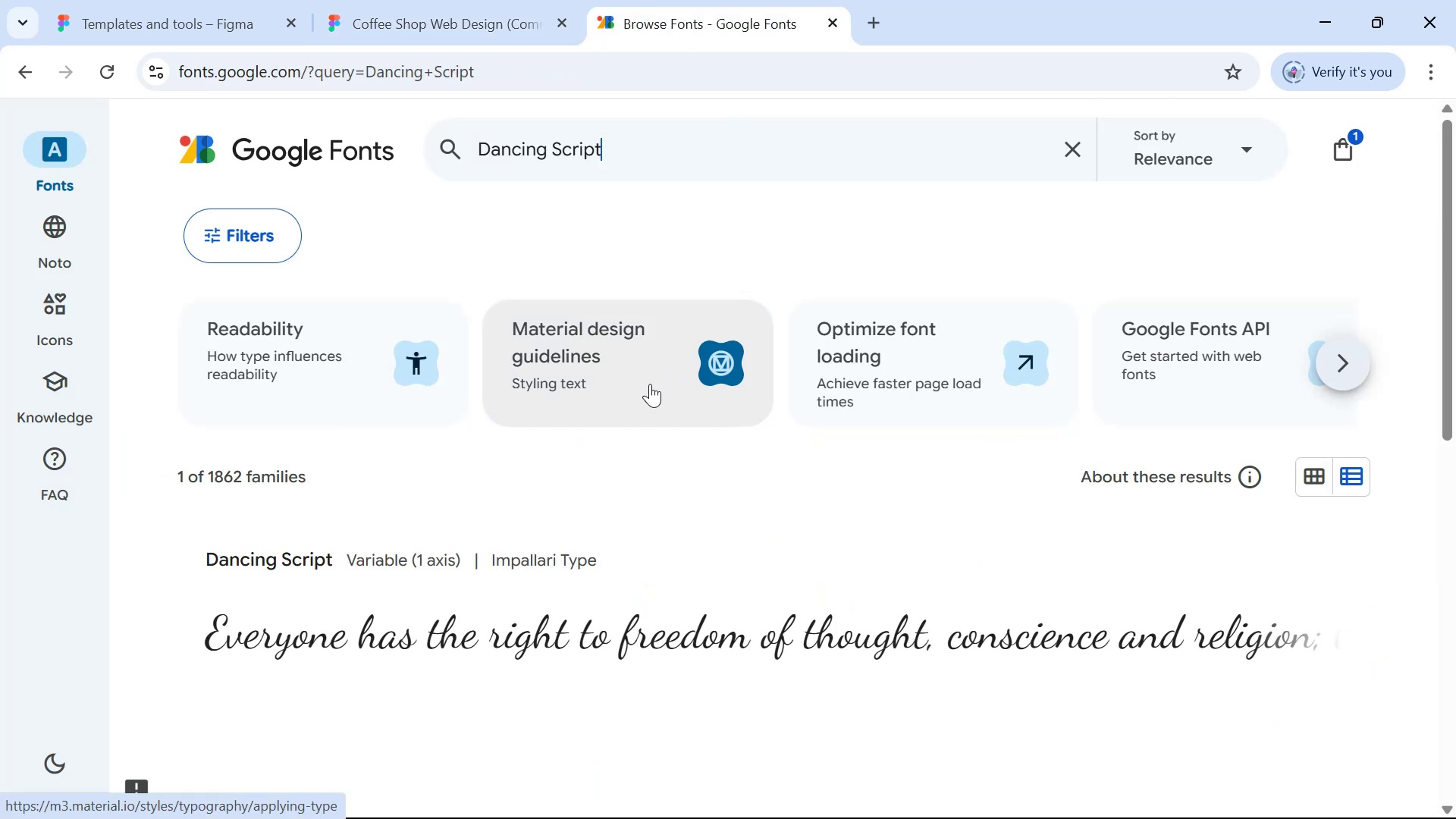 
left_click([781, 629])
 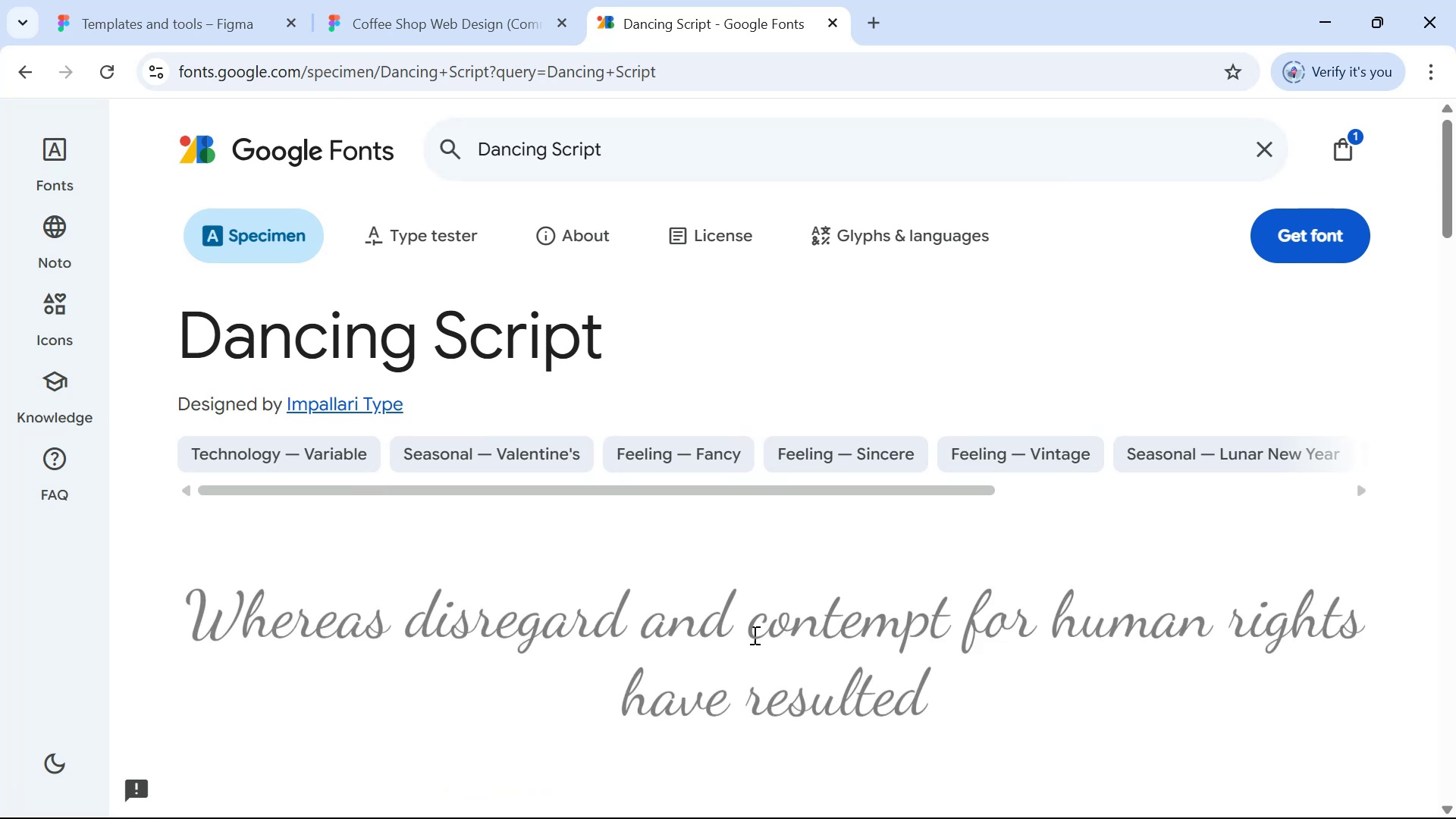 
scroll: coordinate [786, 541], scroll_direction: down, amount: 5.0
 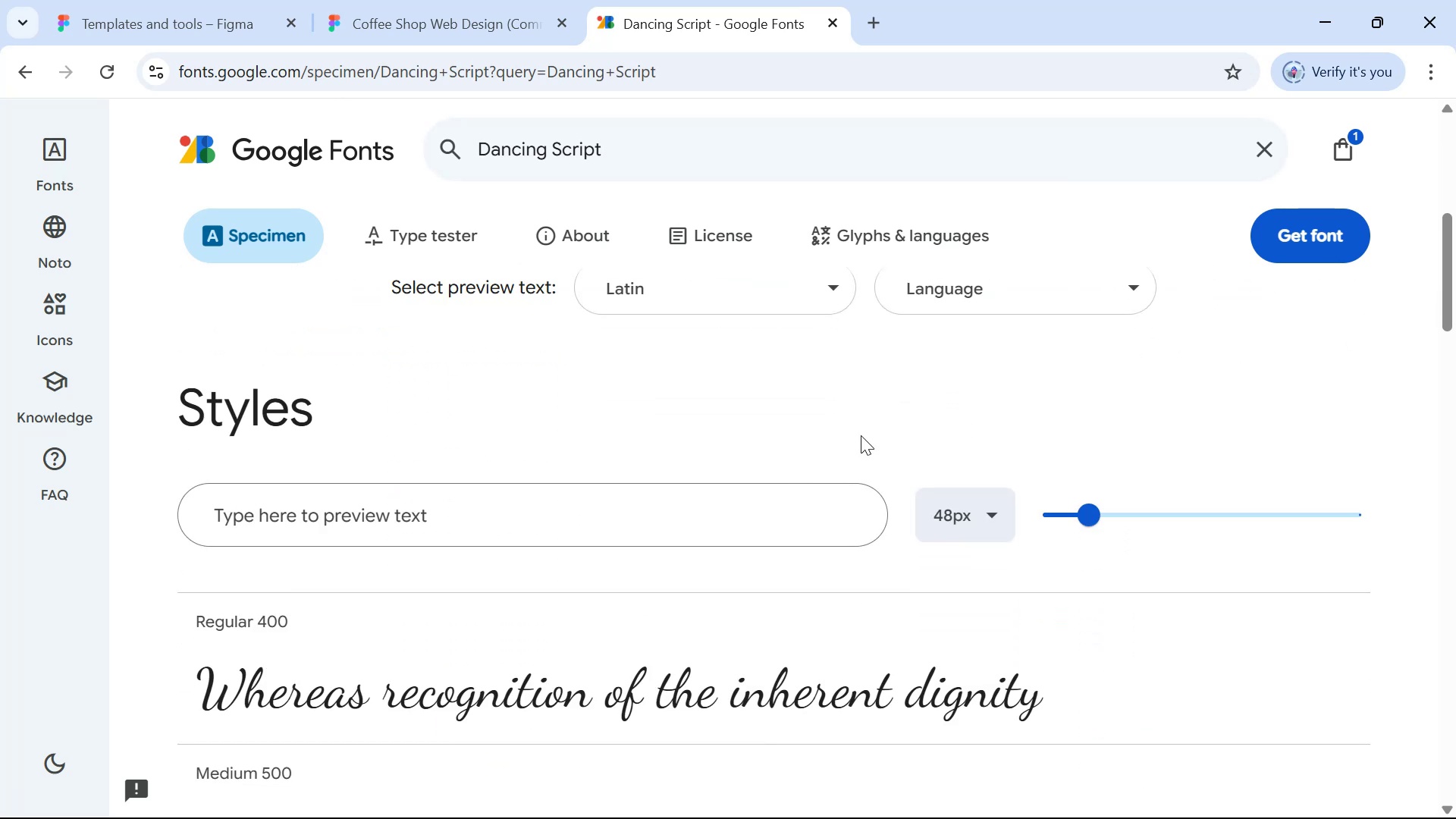 
scroll: coordinate [940, 449], scroll_direction: up, amount: 3.0
 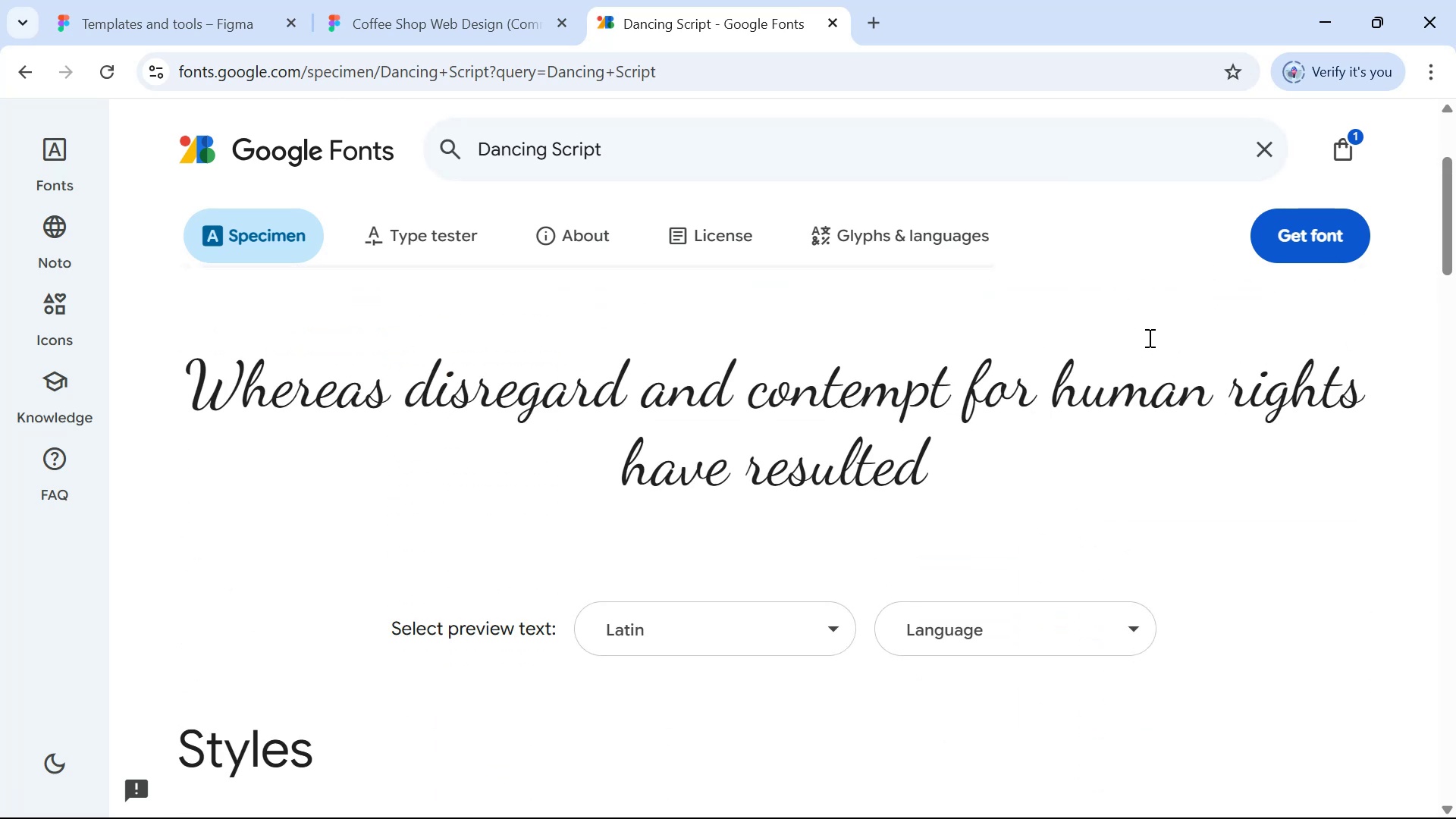 
left_click_drag(start_coordinate=[1301, 249], to_coordinate=[1303, 255])
 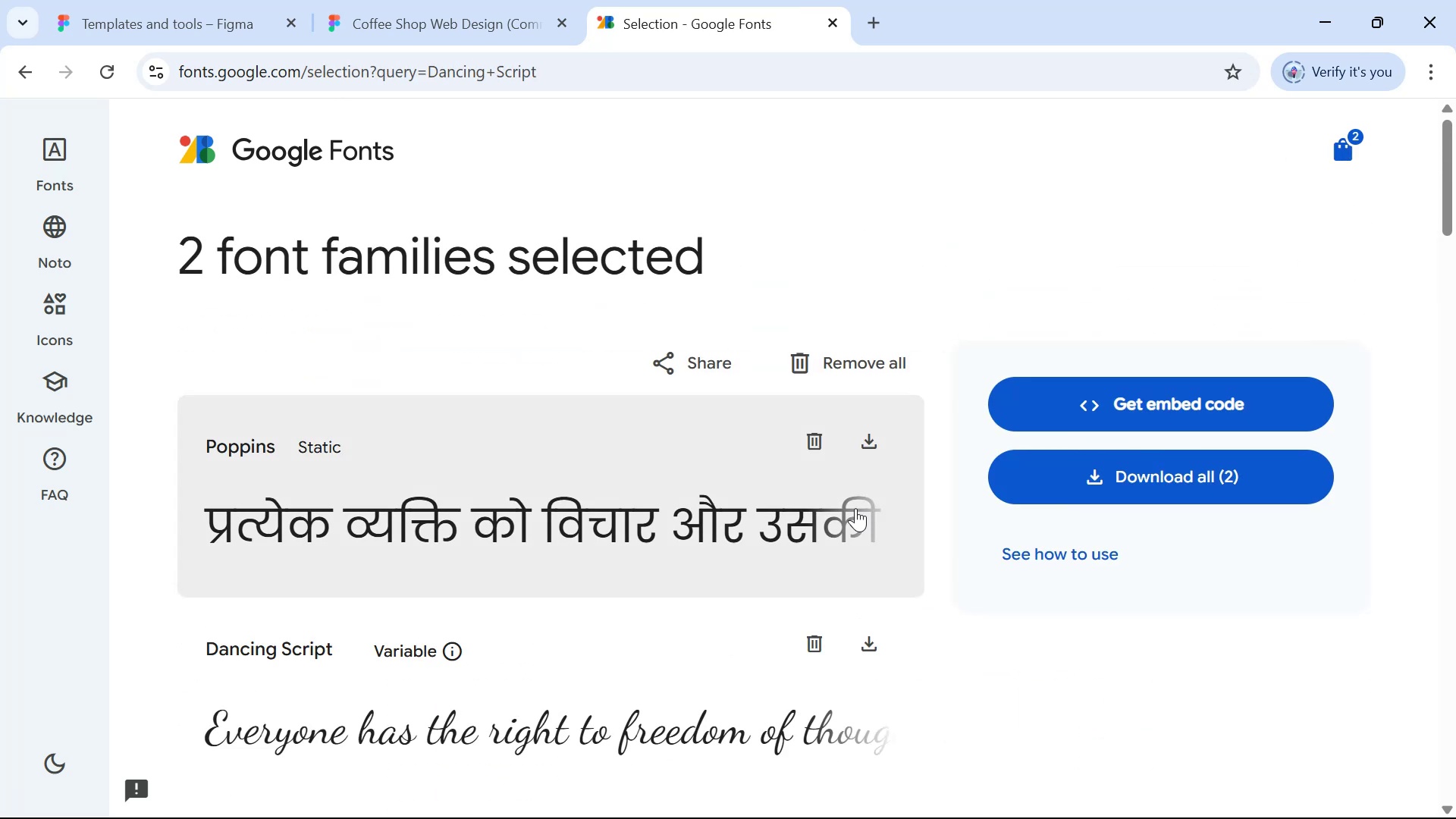 
left_click([814, 438])
 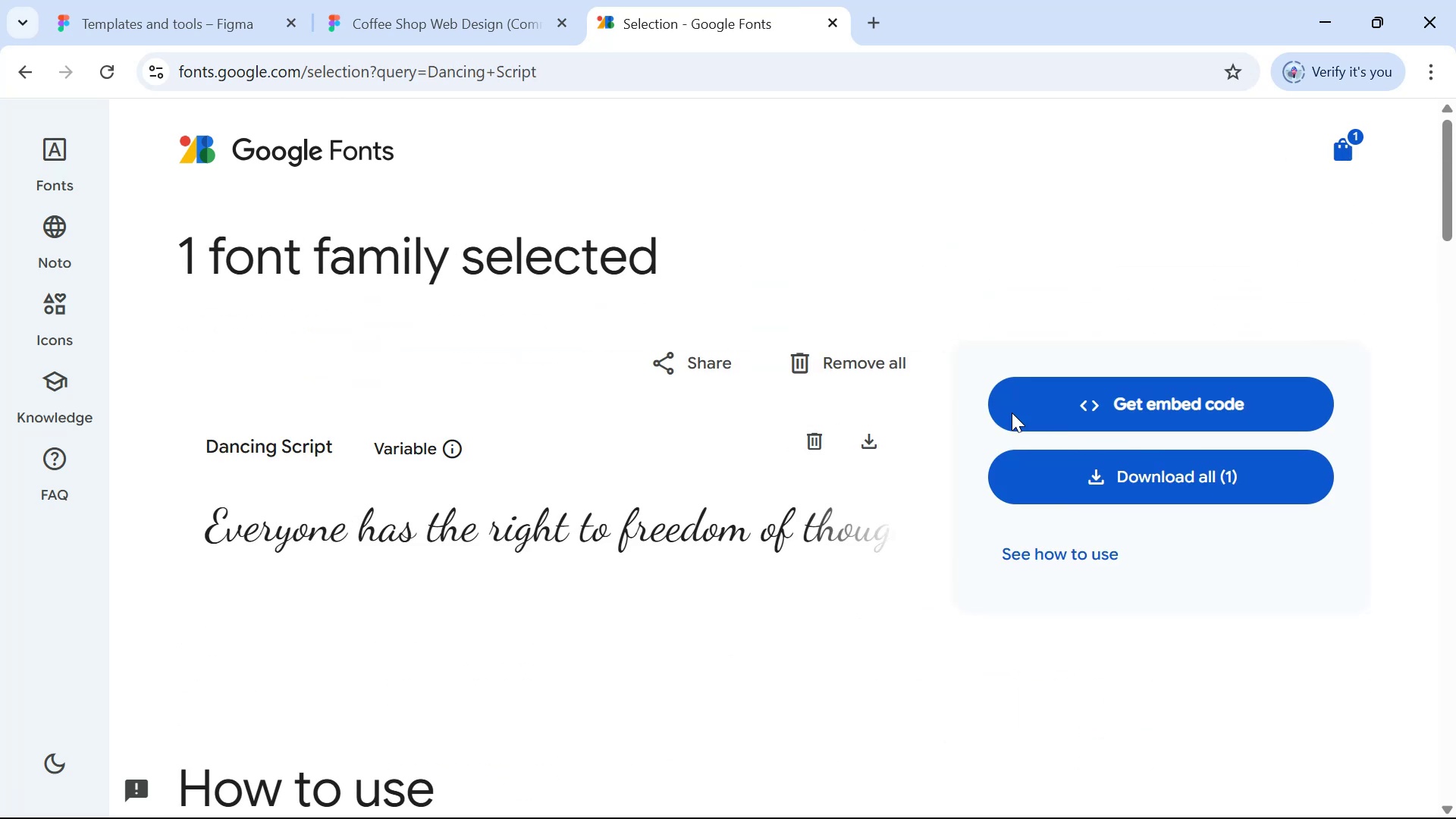 
left_click([1181, 401])
 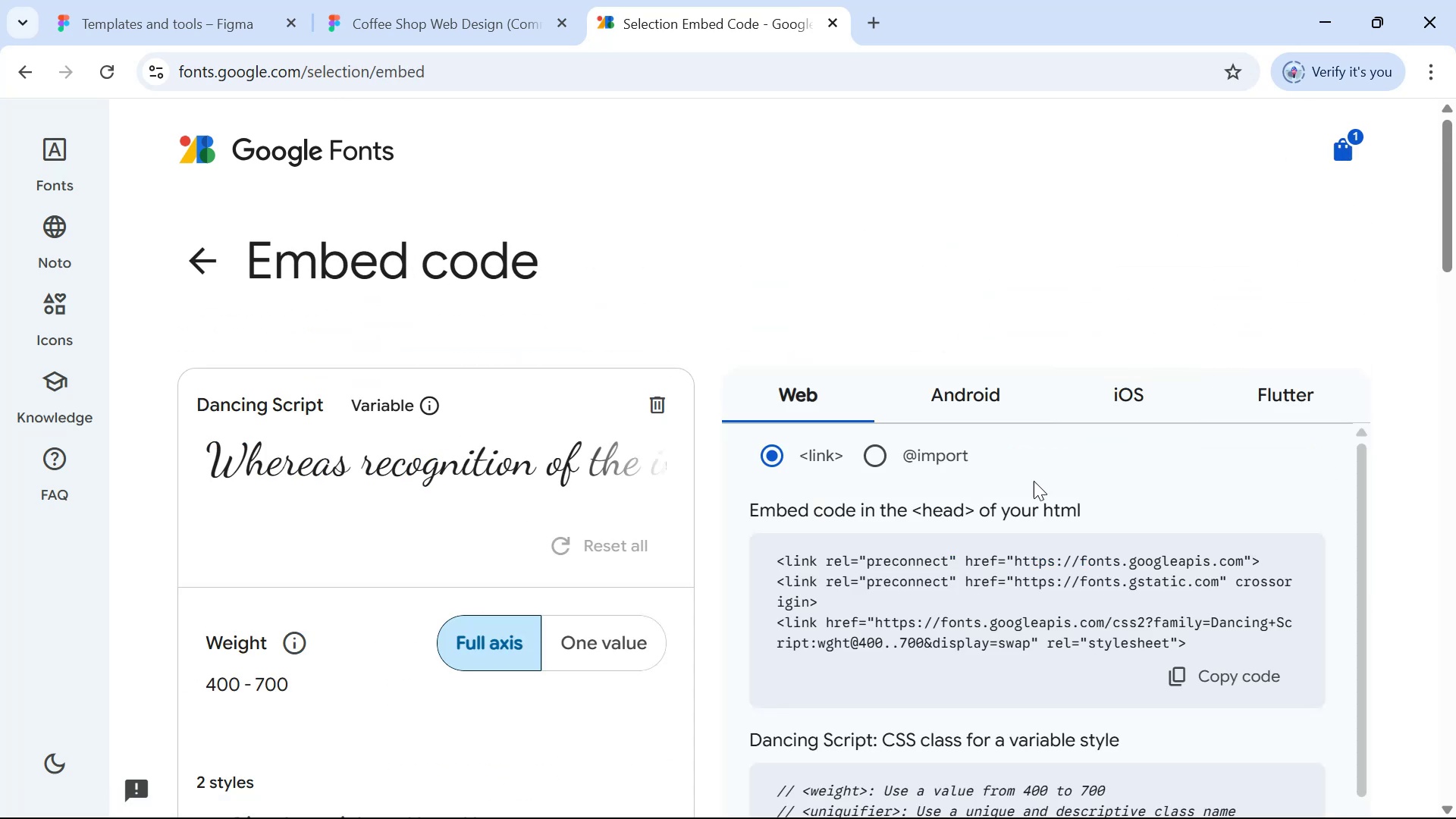 
left_click([893, 452])
 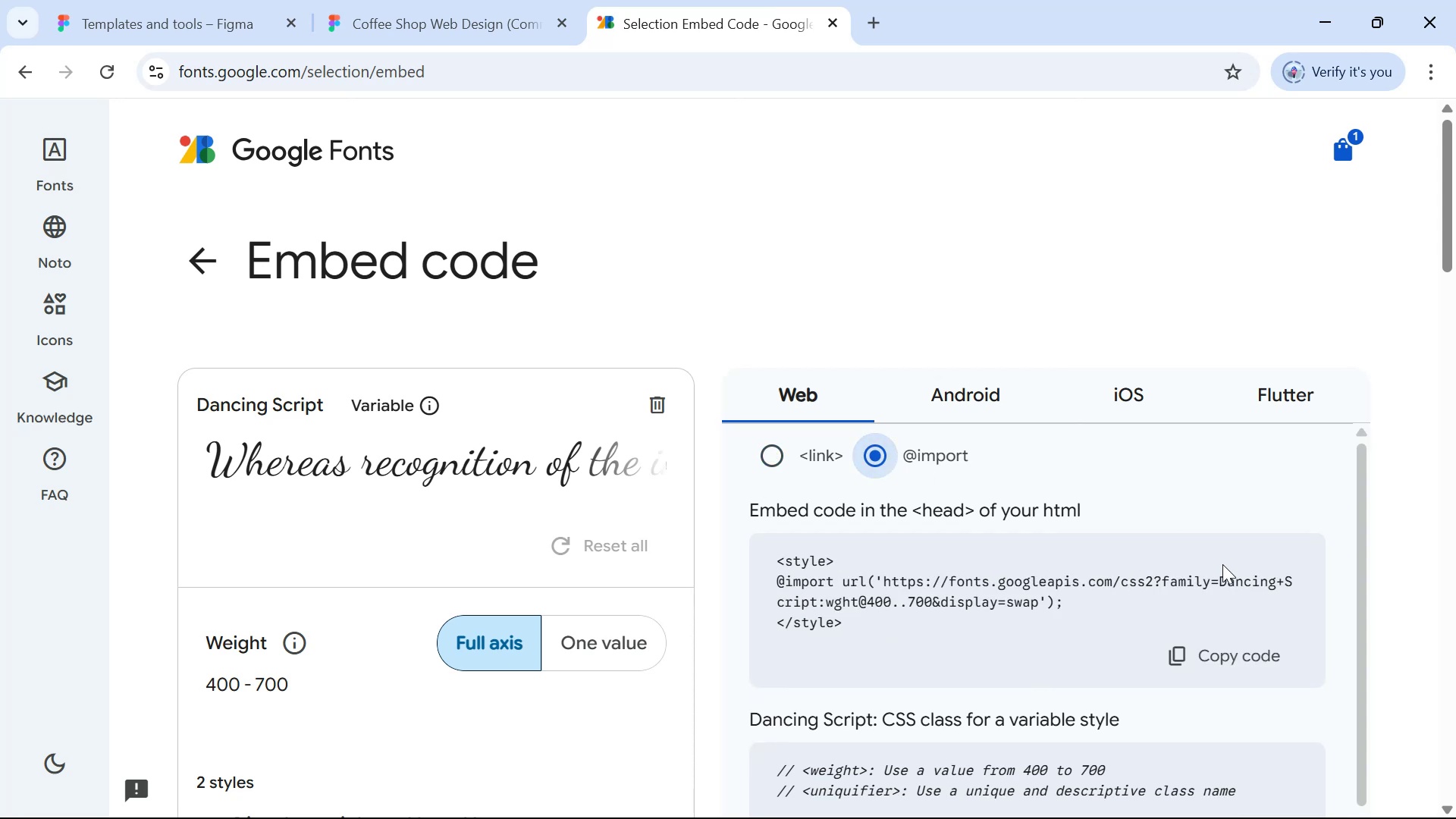 
left_click([1203, 655])
 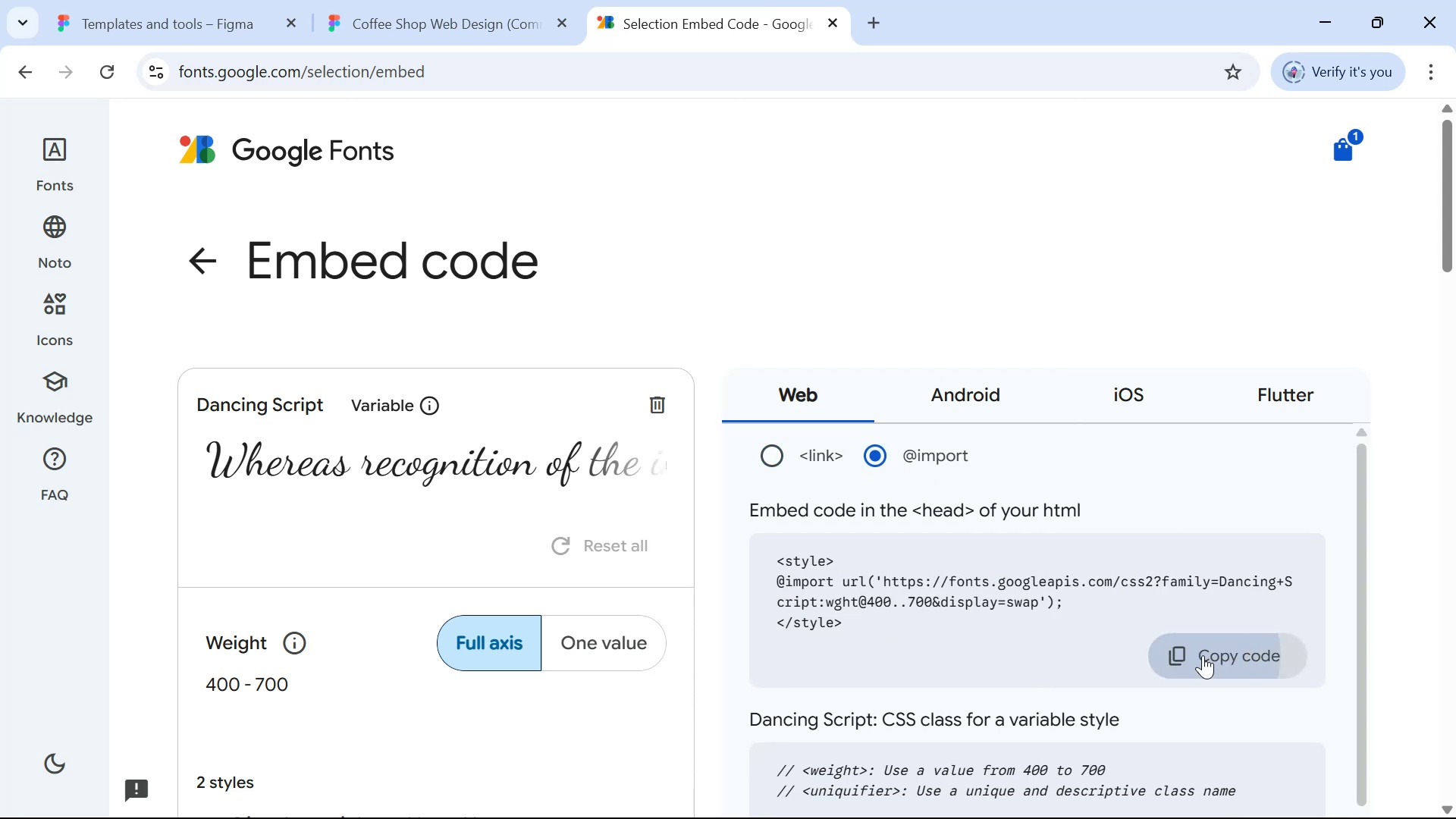 
key(Alt+Tab)
 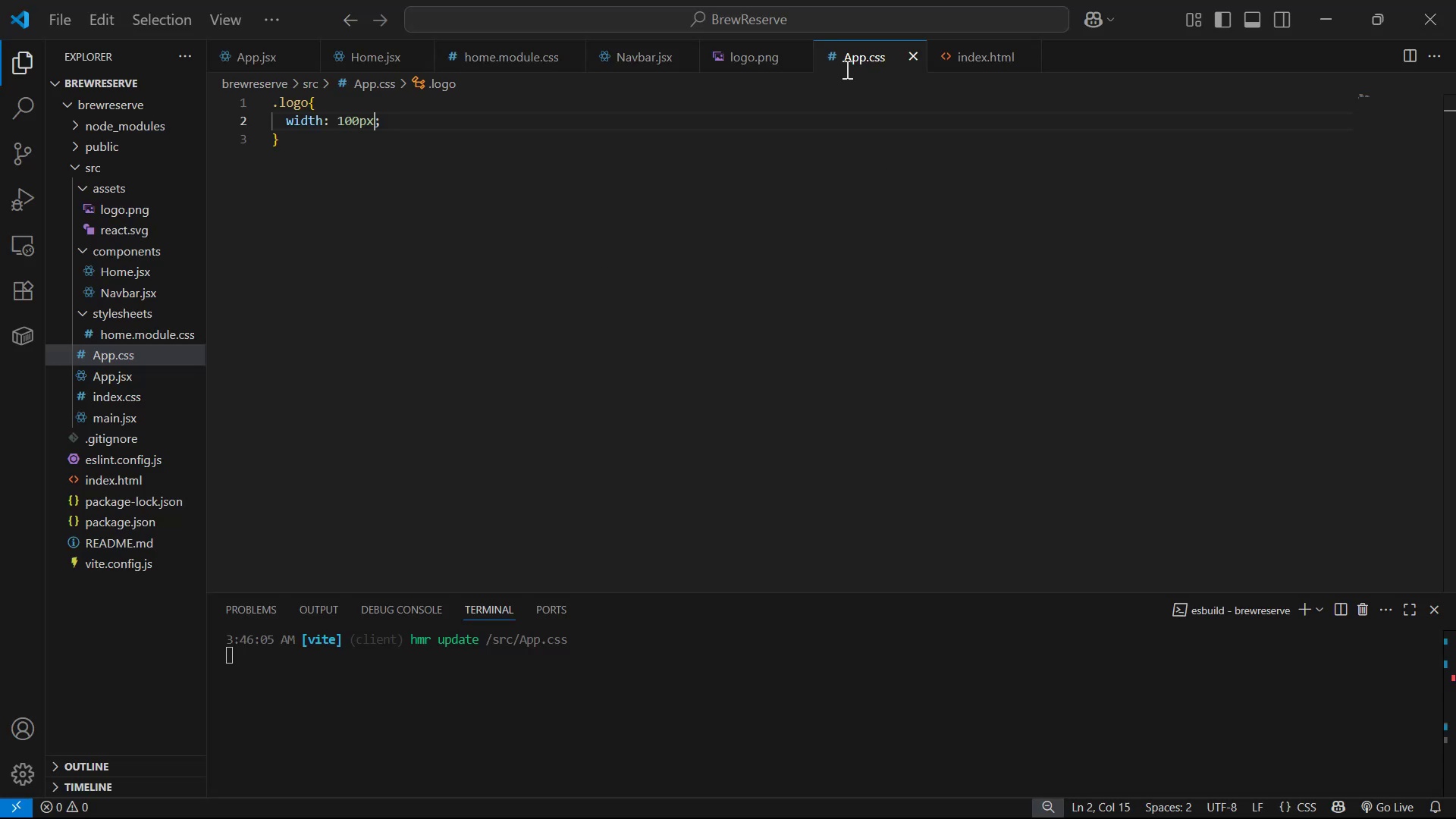 
left_click([968, 61])
 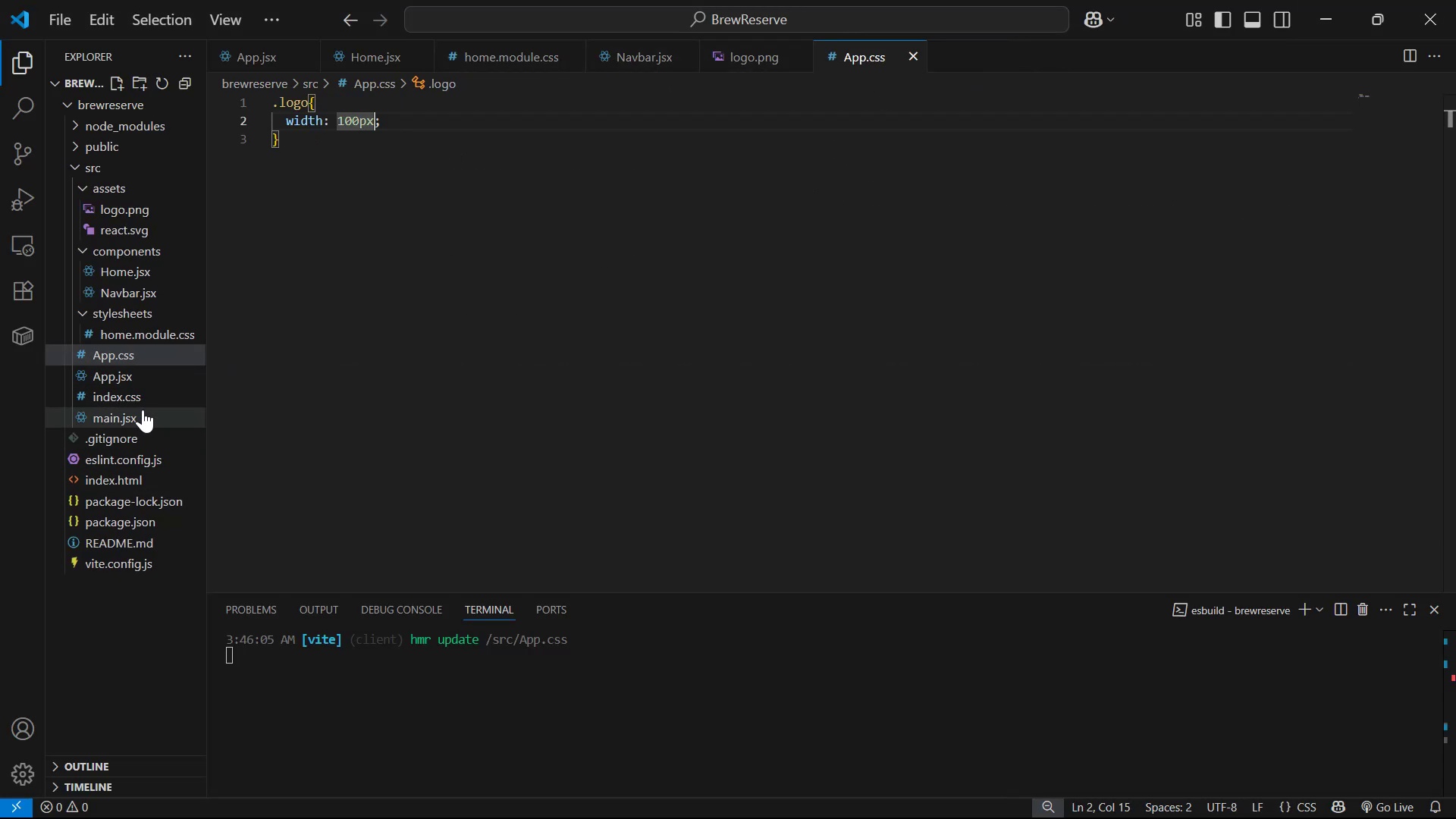 
wait(5.52)
 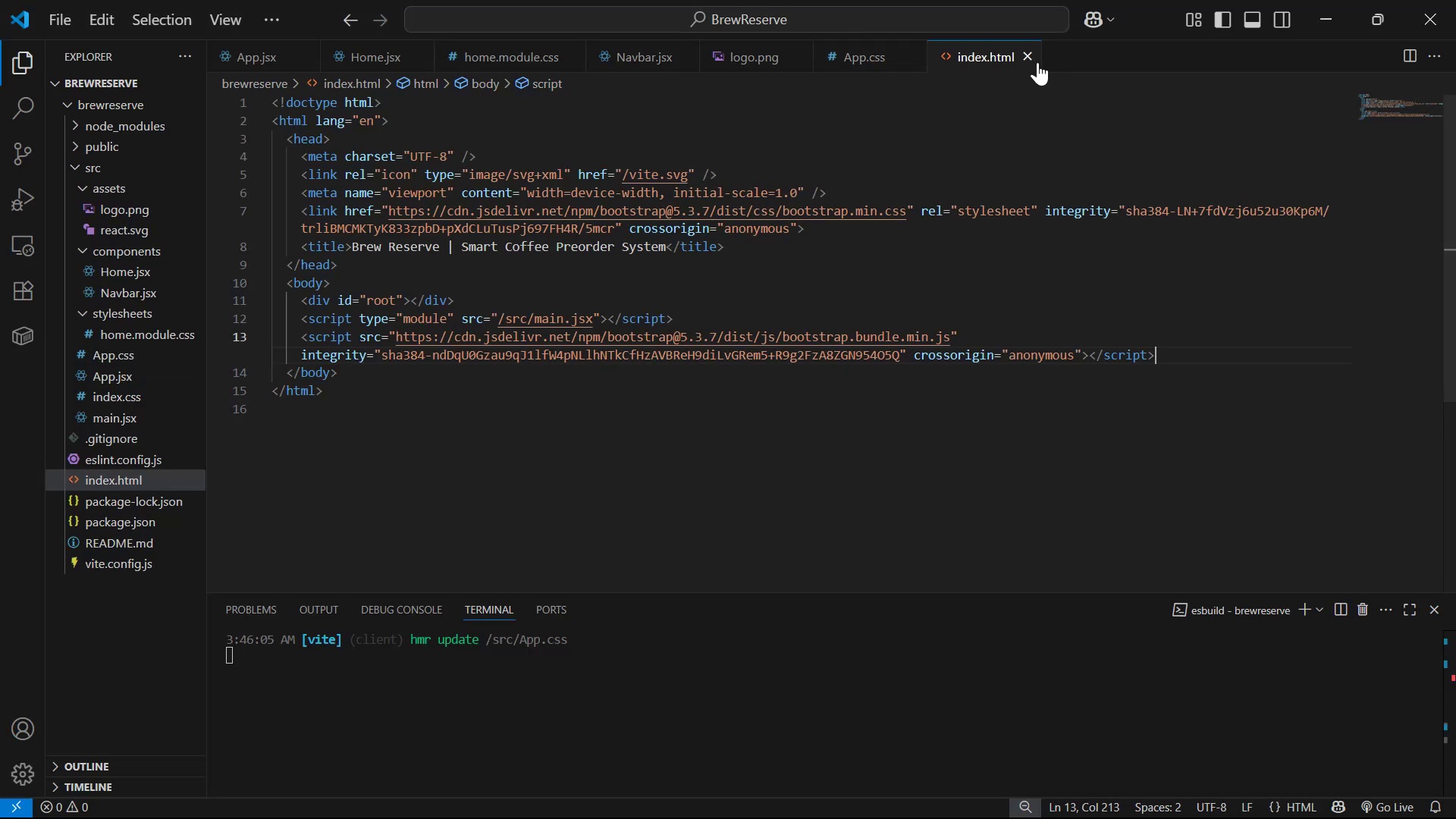 
left_click([582, 207])
 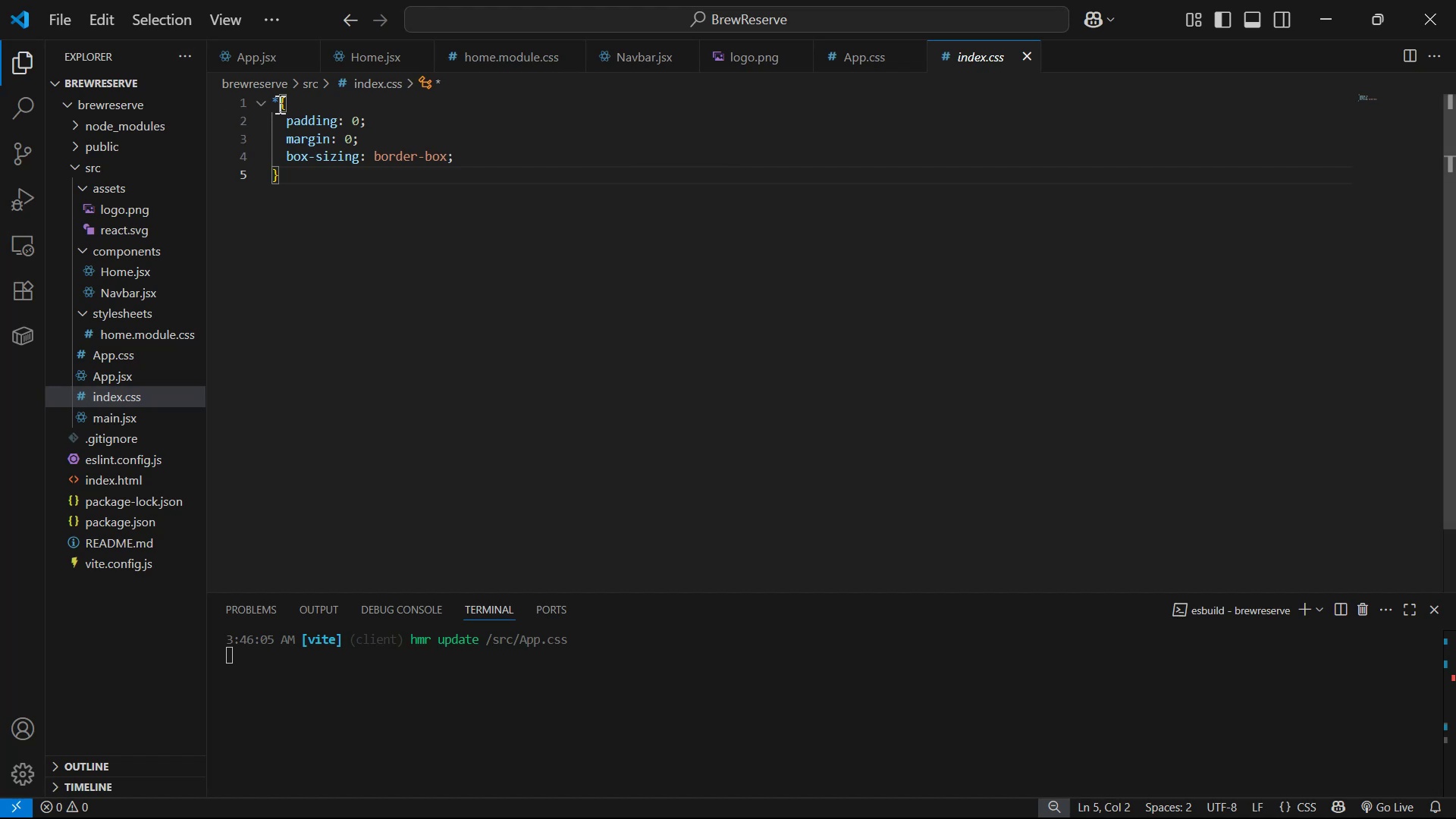 
left_click([274, 106])
 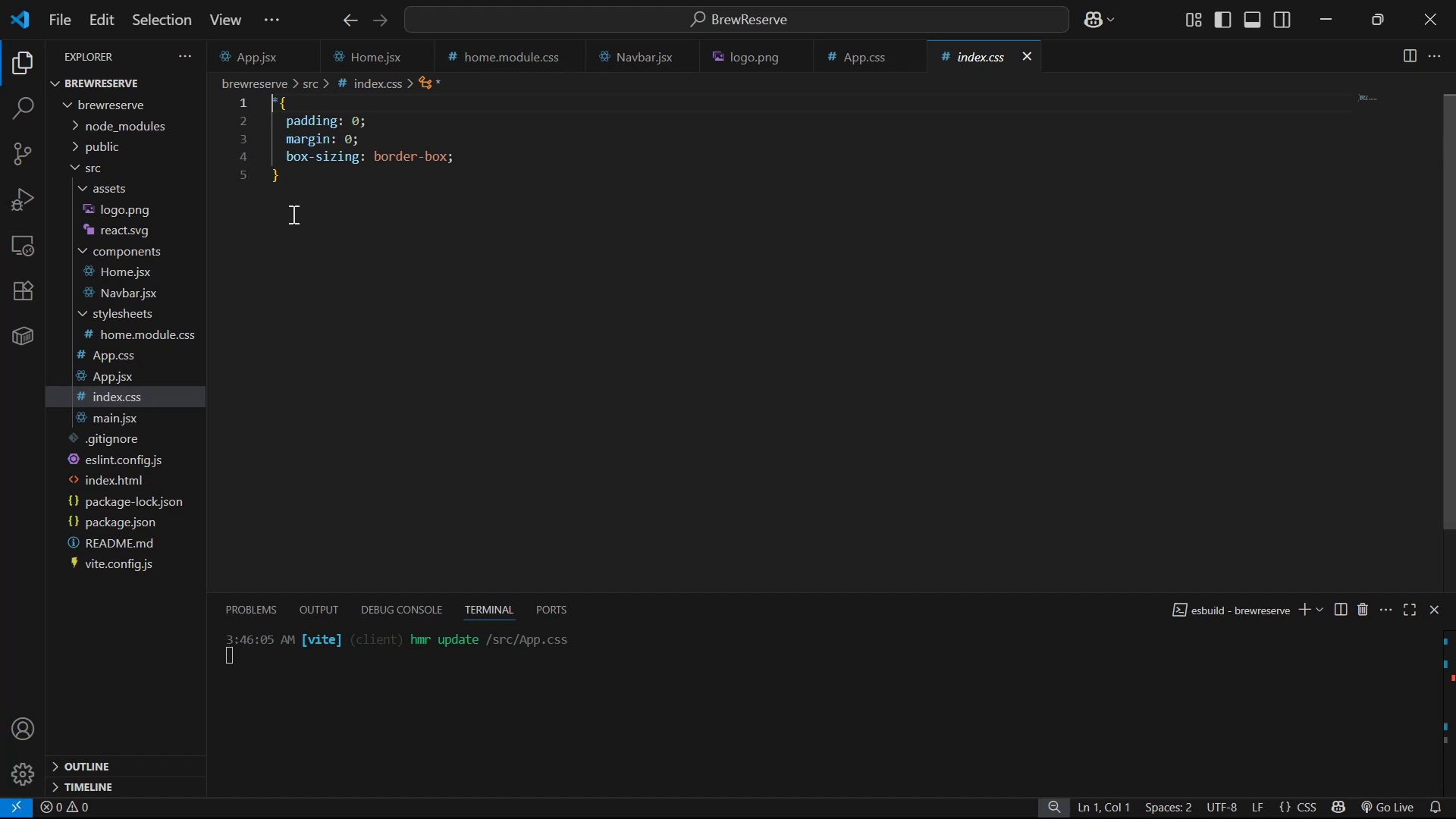 
key(Enter)
 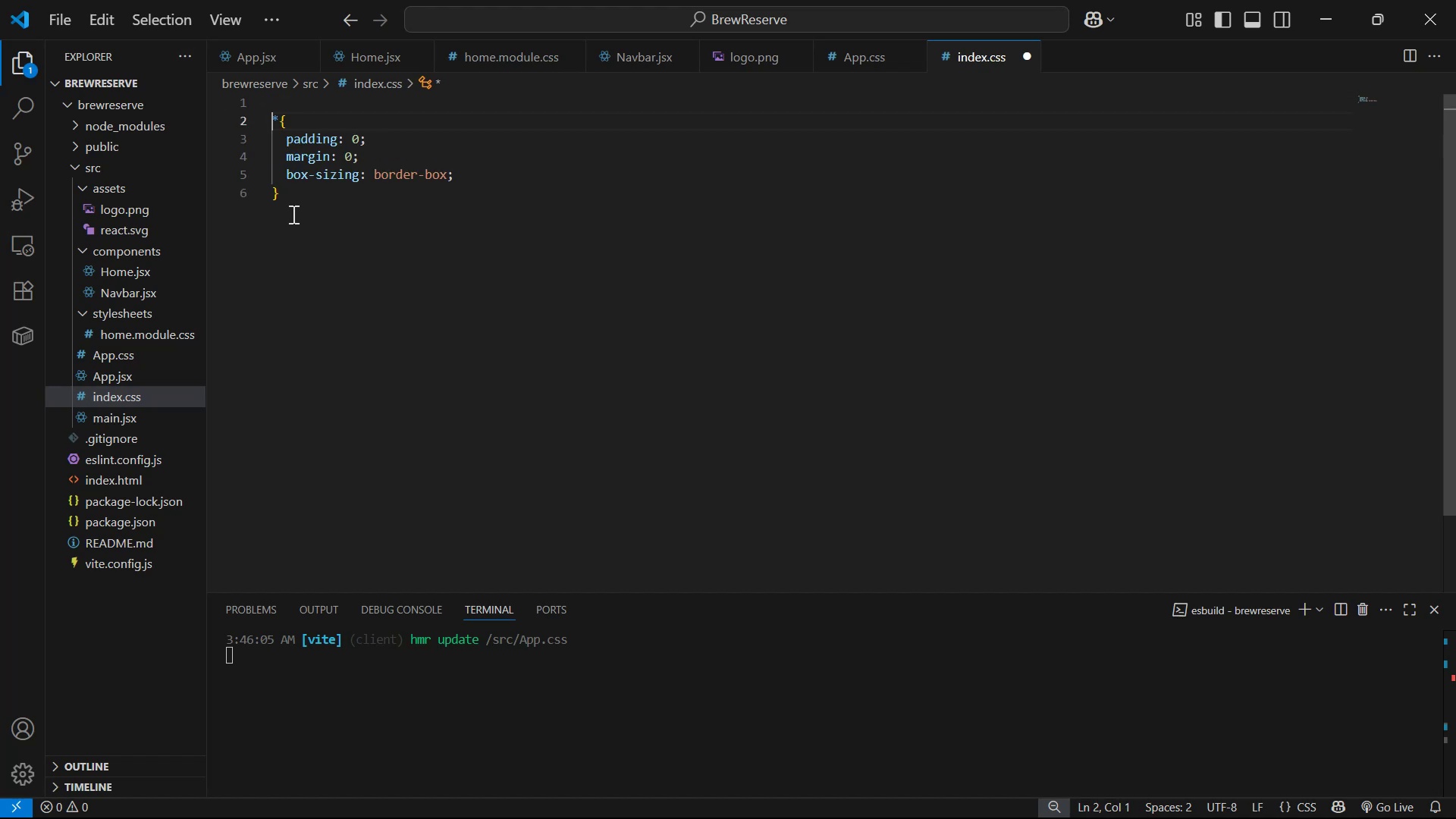 
key(Enter)
 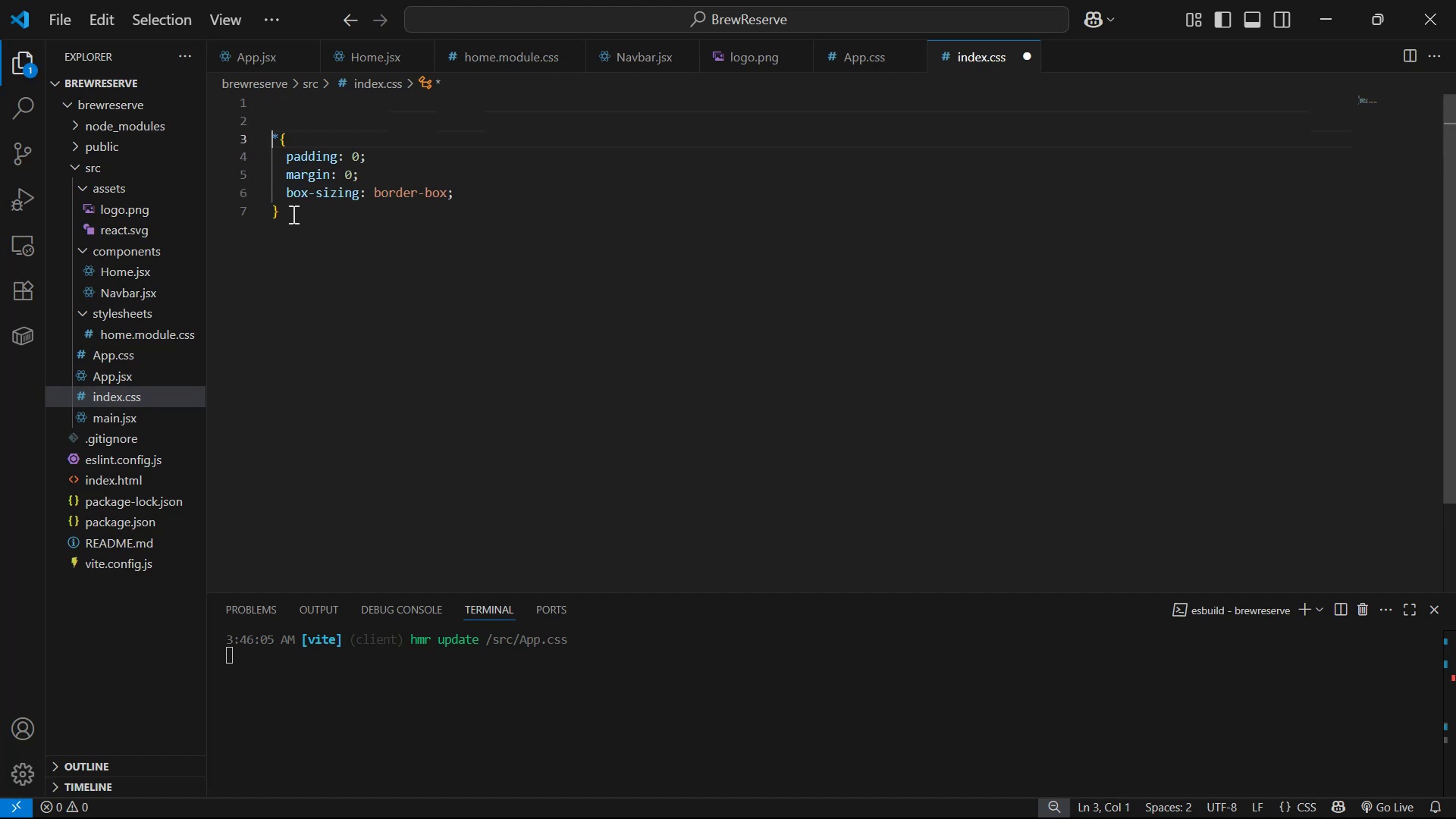 
key(ArrowUp)
 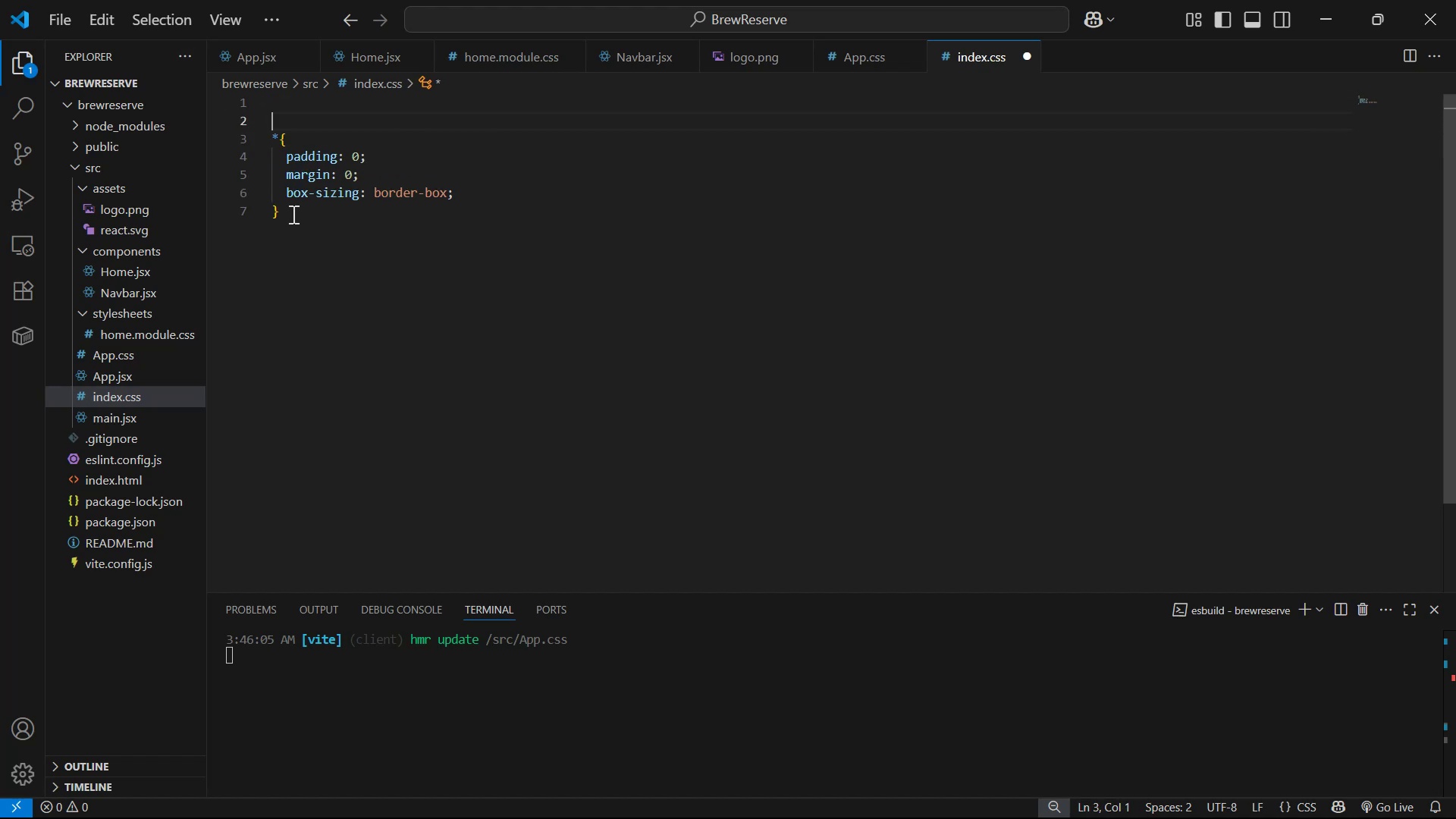 
key(ArrowUp)
 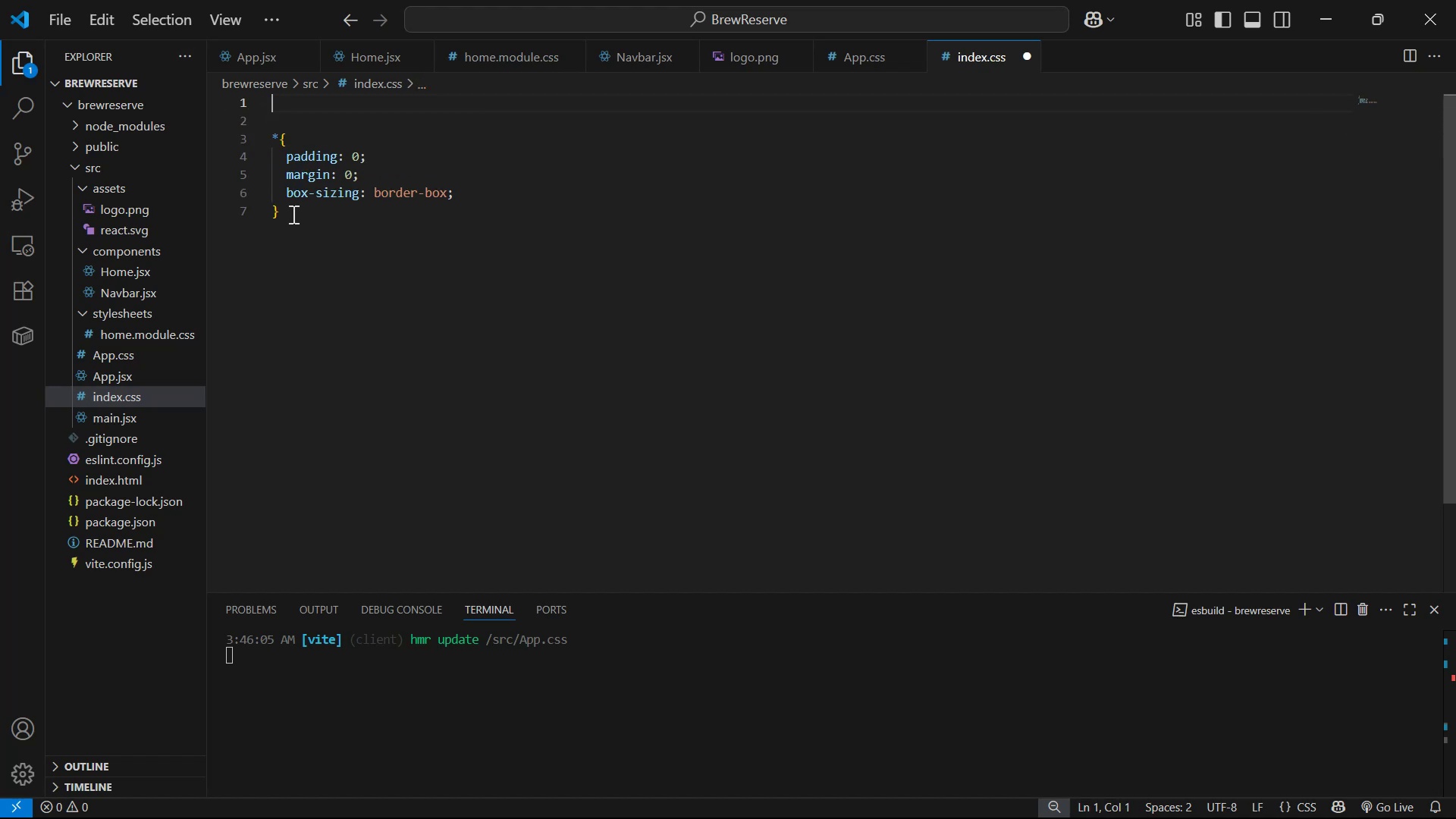 
key(Control+V)
 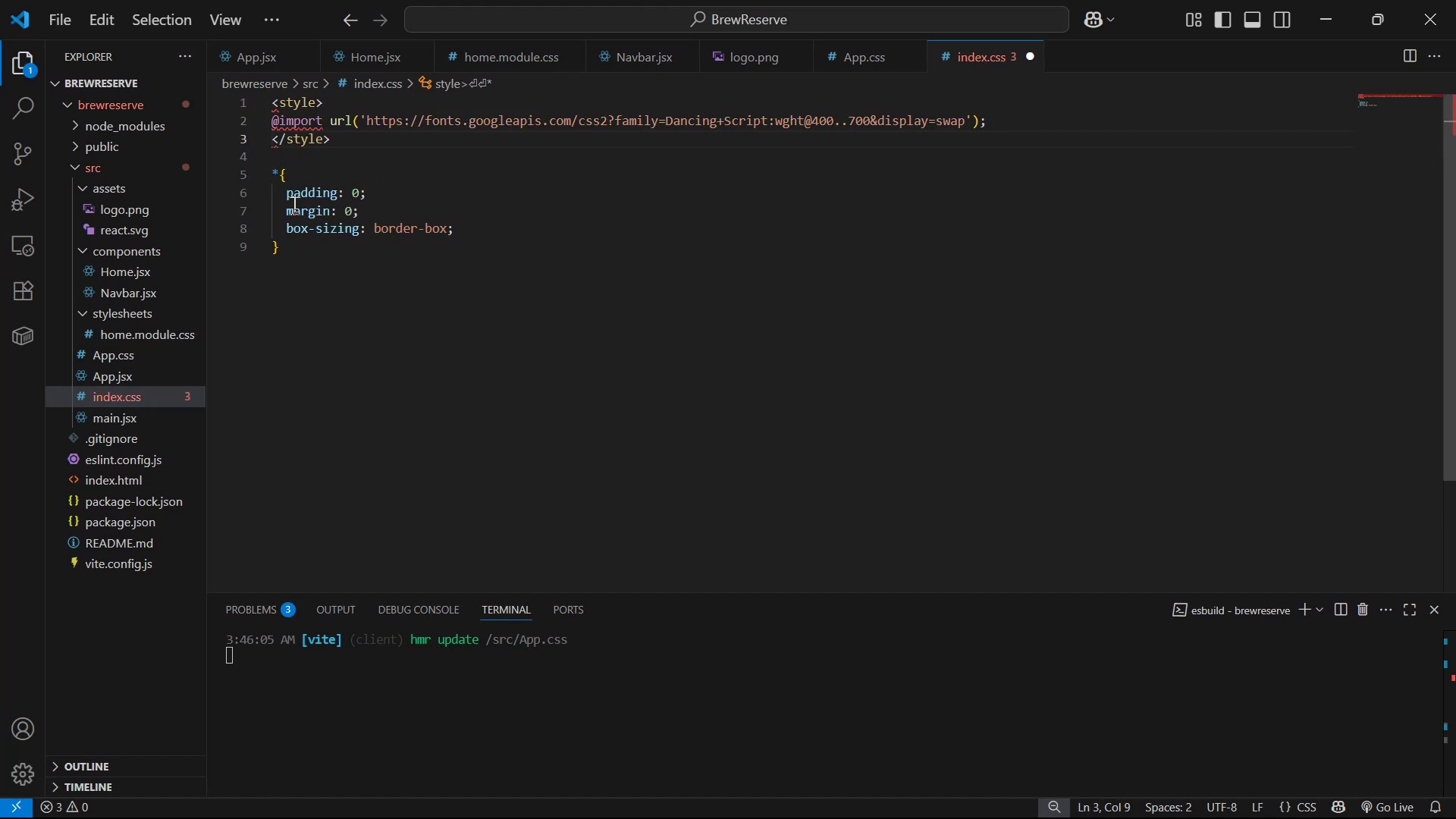 
left_click_drag(start_coordinate=[331, 130], to_coordinate=[166, 149])
 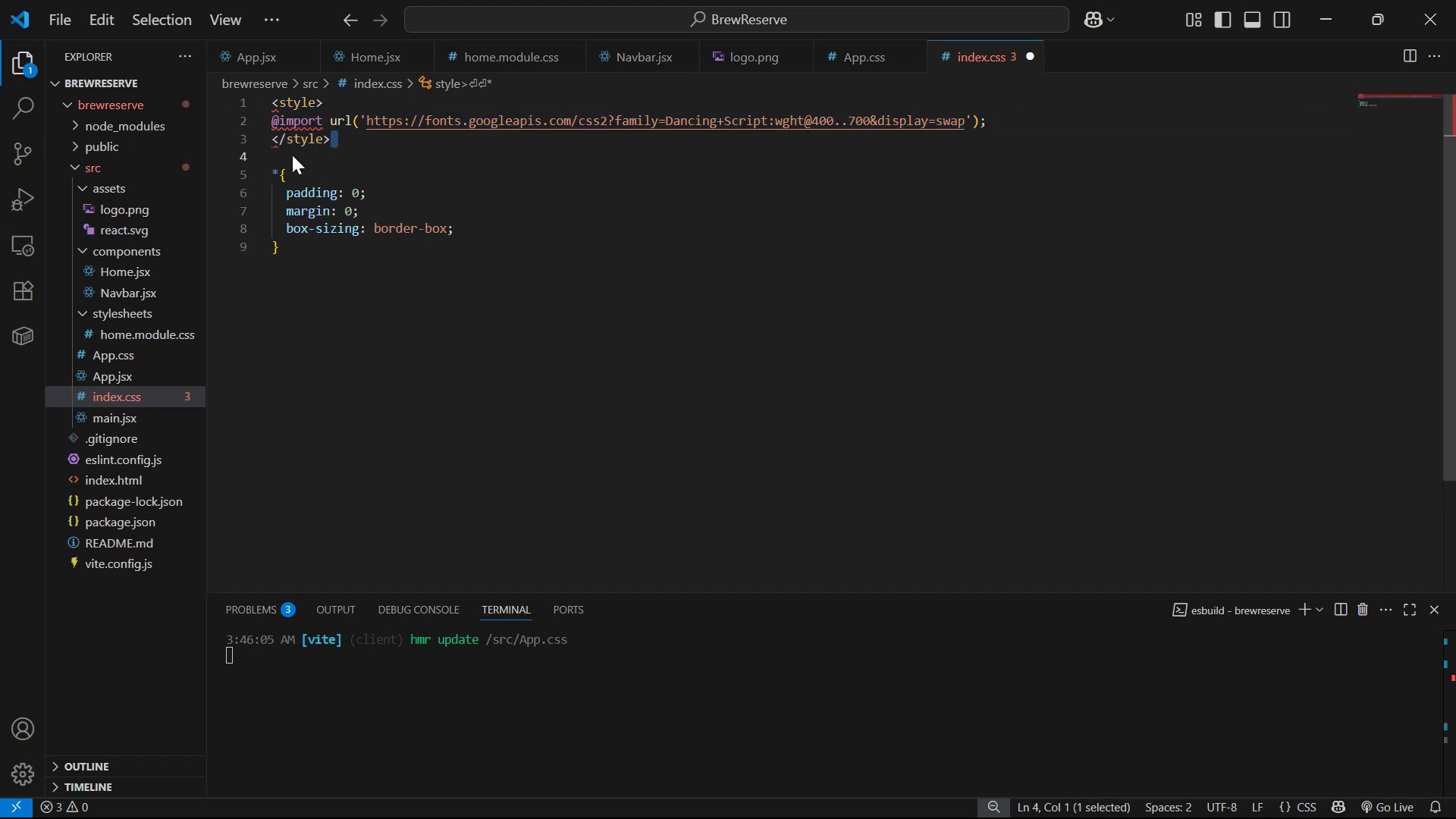 
left_click_drag(start_coordinate=[346, 140], to_coordinate=[236, 144])
 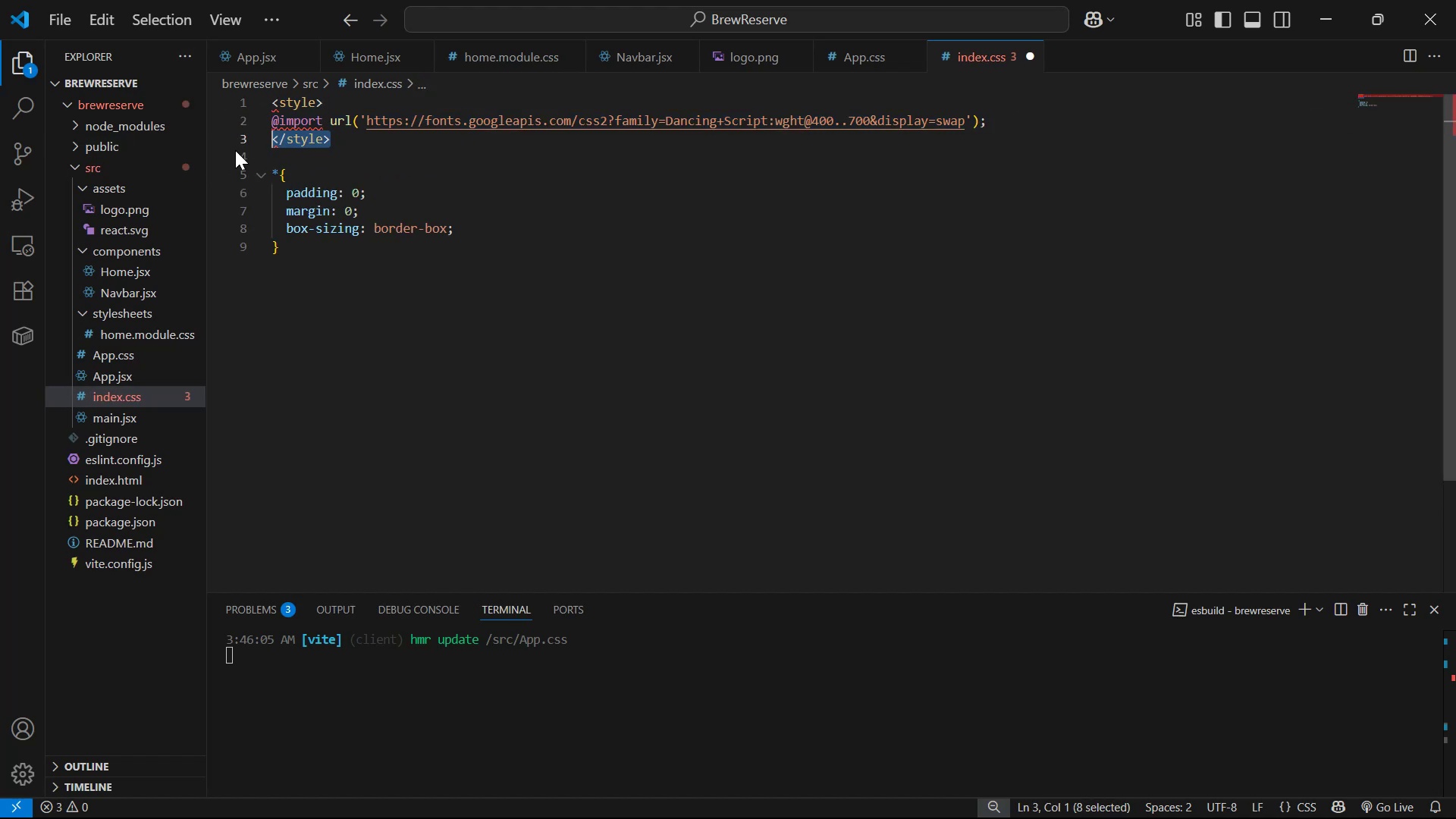 
key(Backspace)
 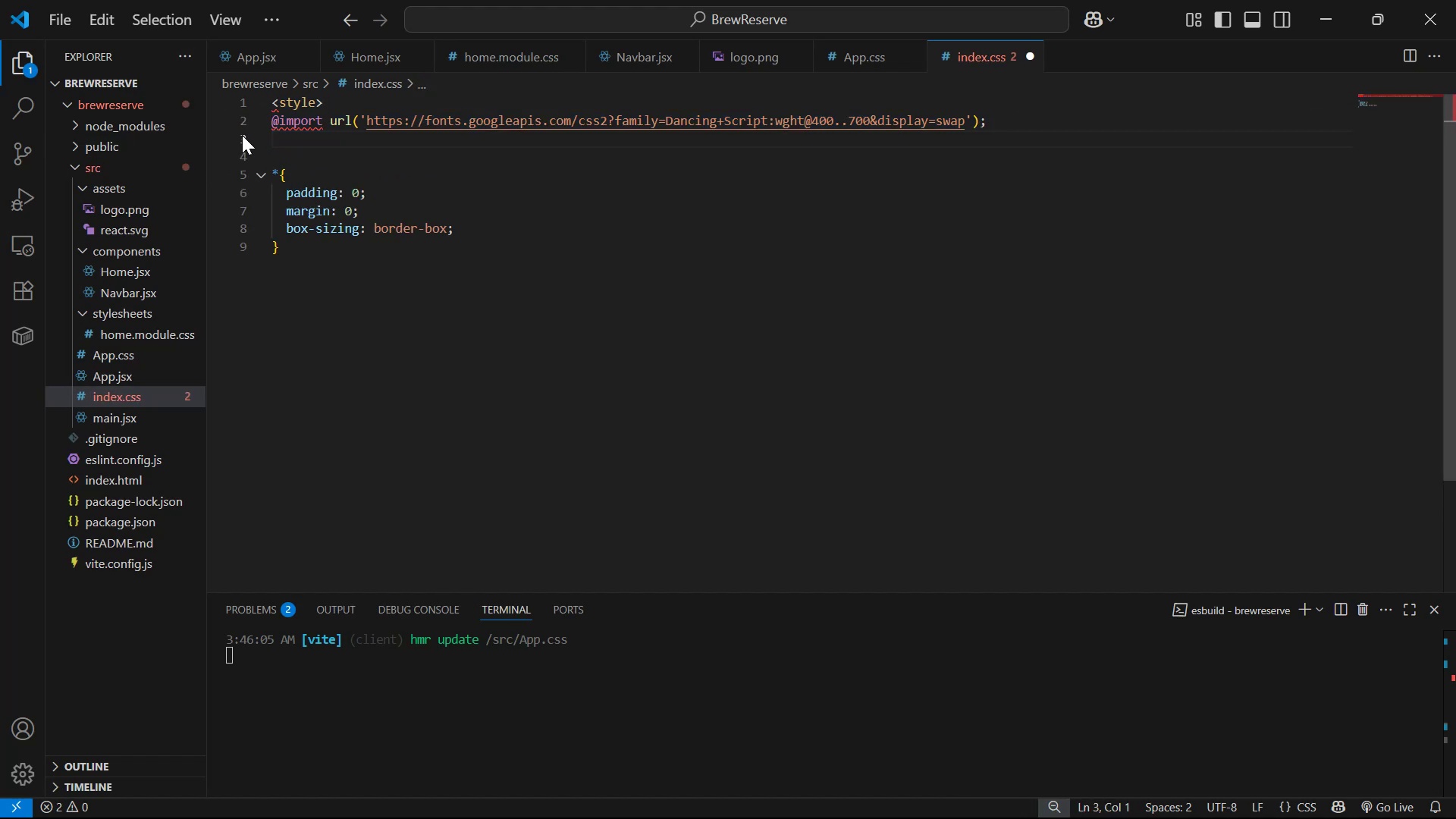 
left_click_drag(start_coordinate=[350, 99], to_coordinate=[229, 100])
 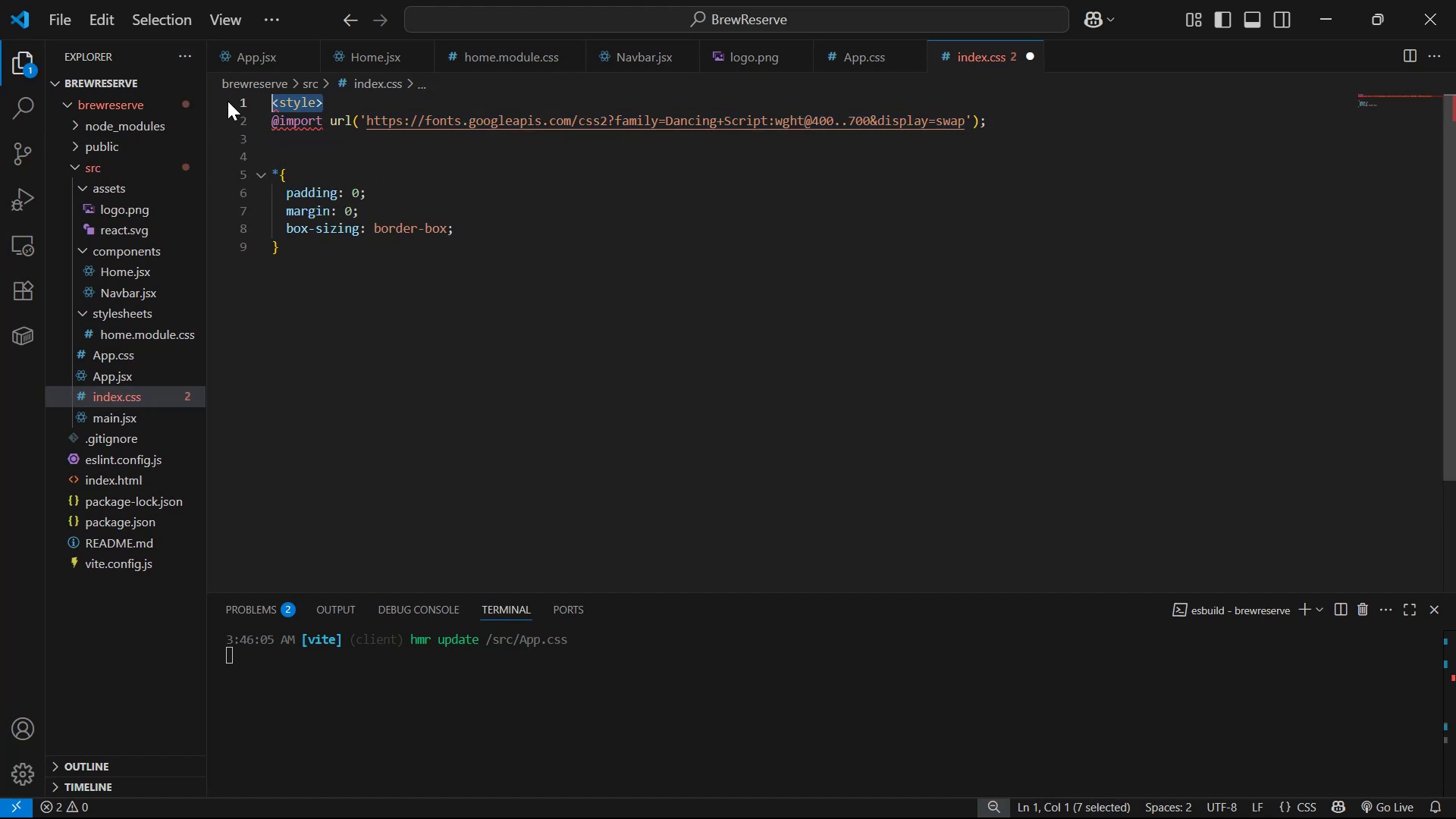 
key(Backspace)
 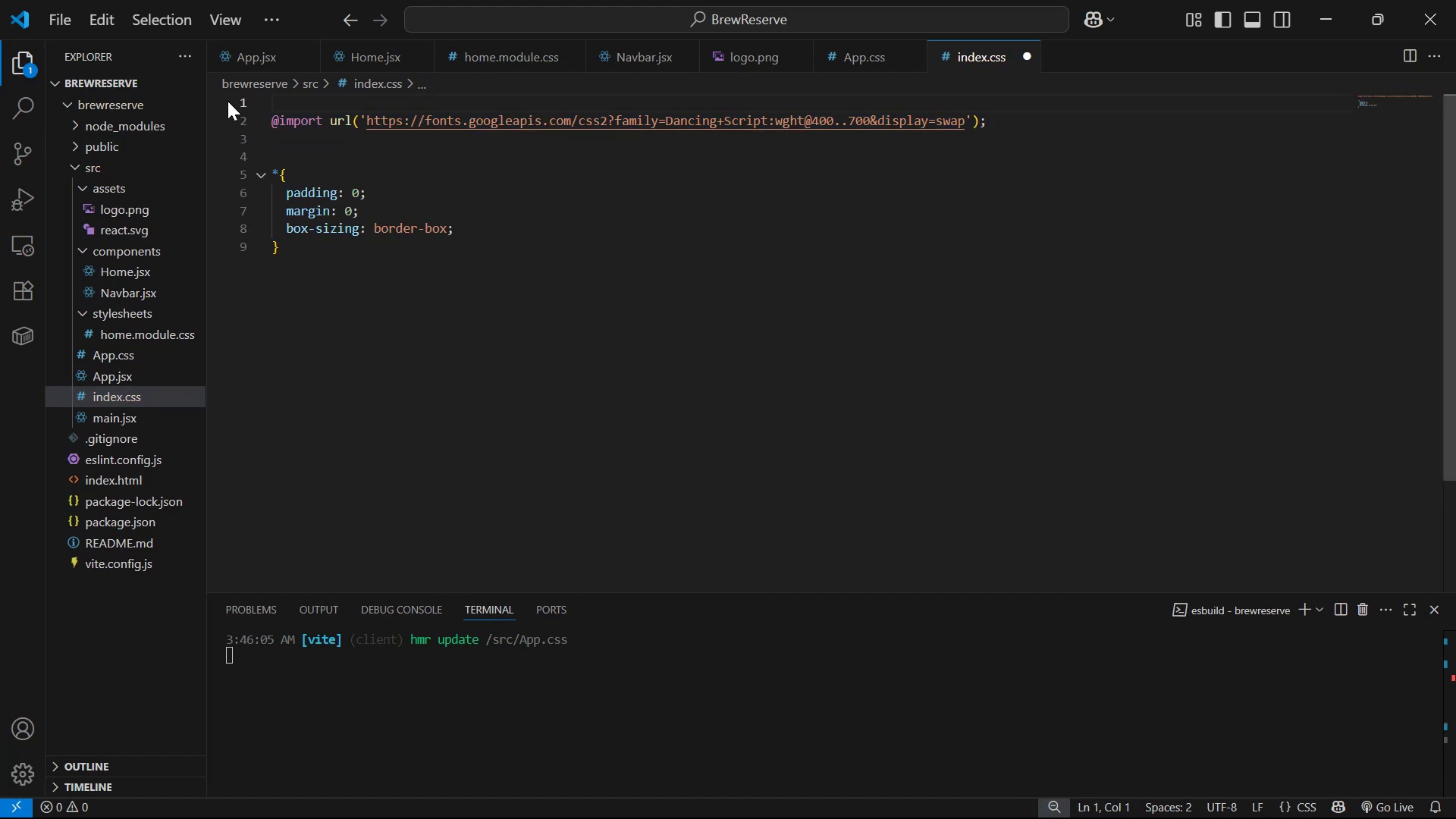 
key(Delete)
 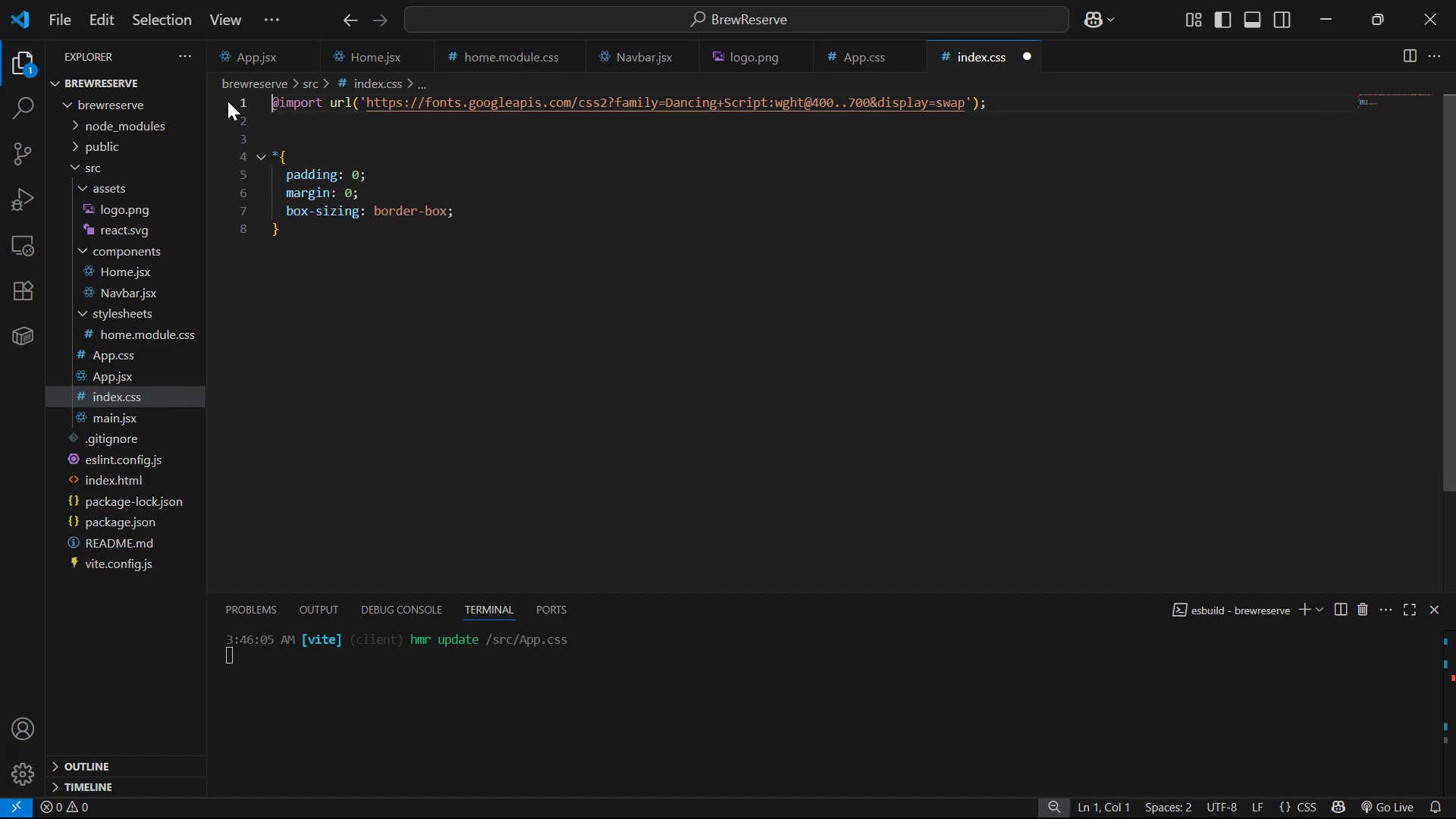 
key(Control+S)
 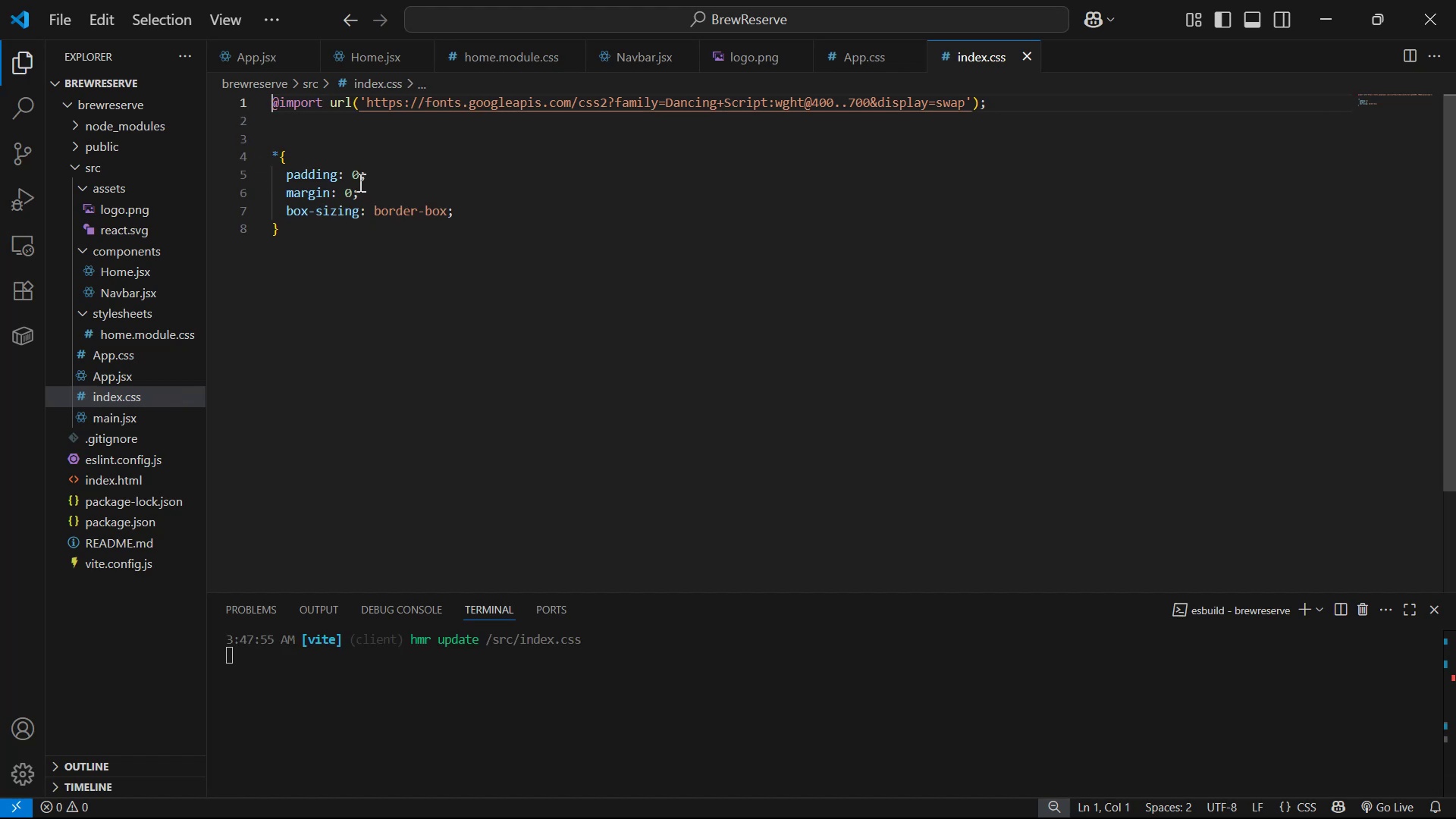 
wait(5.24)
 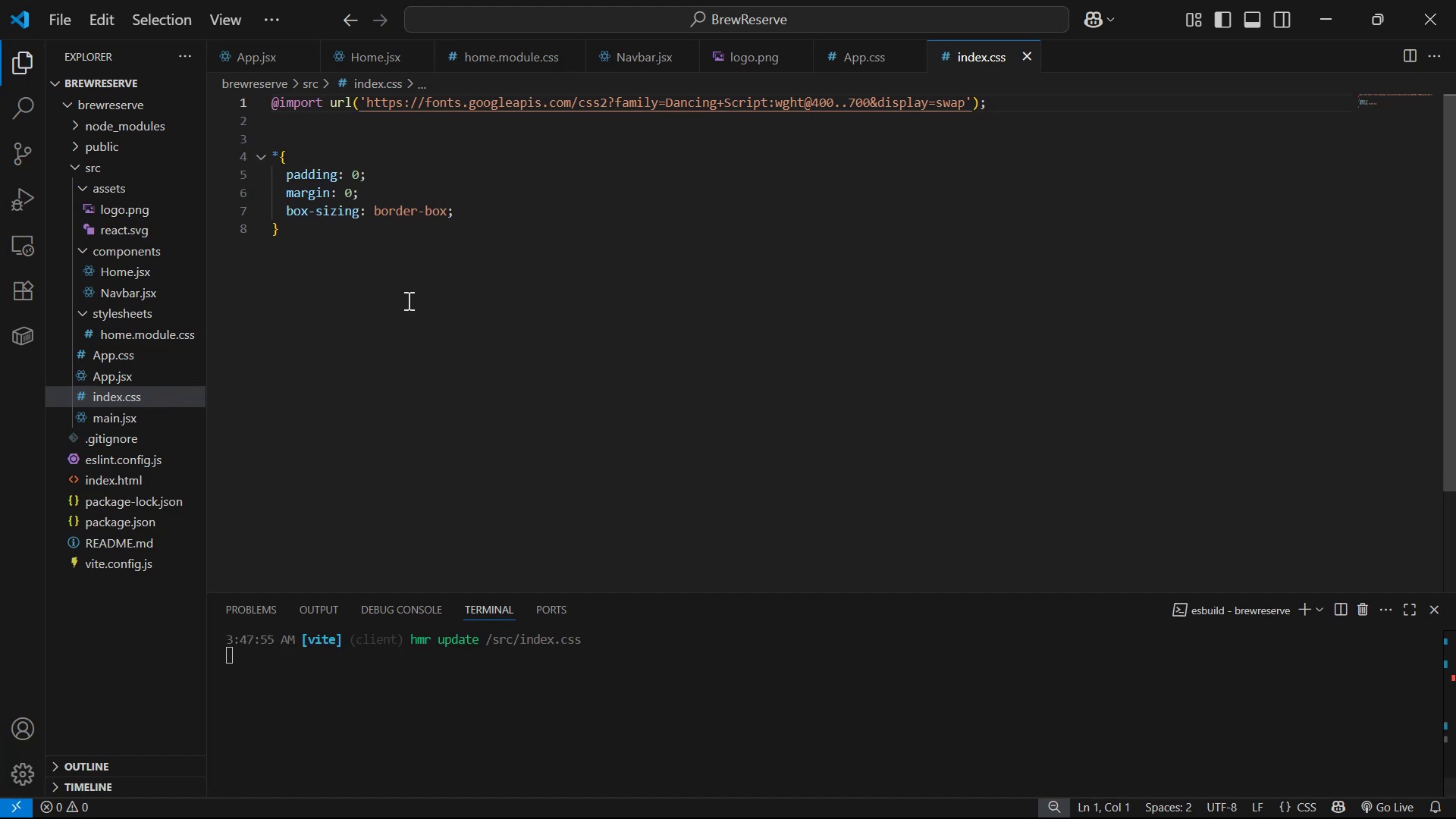 
key(Alt+Tab)
 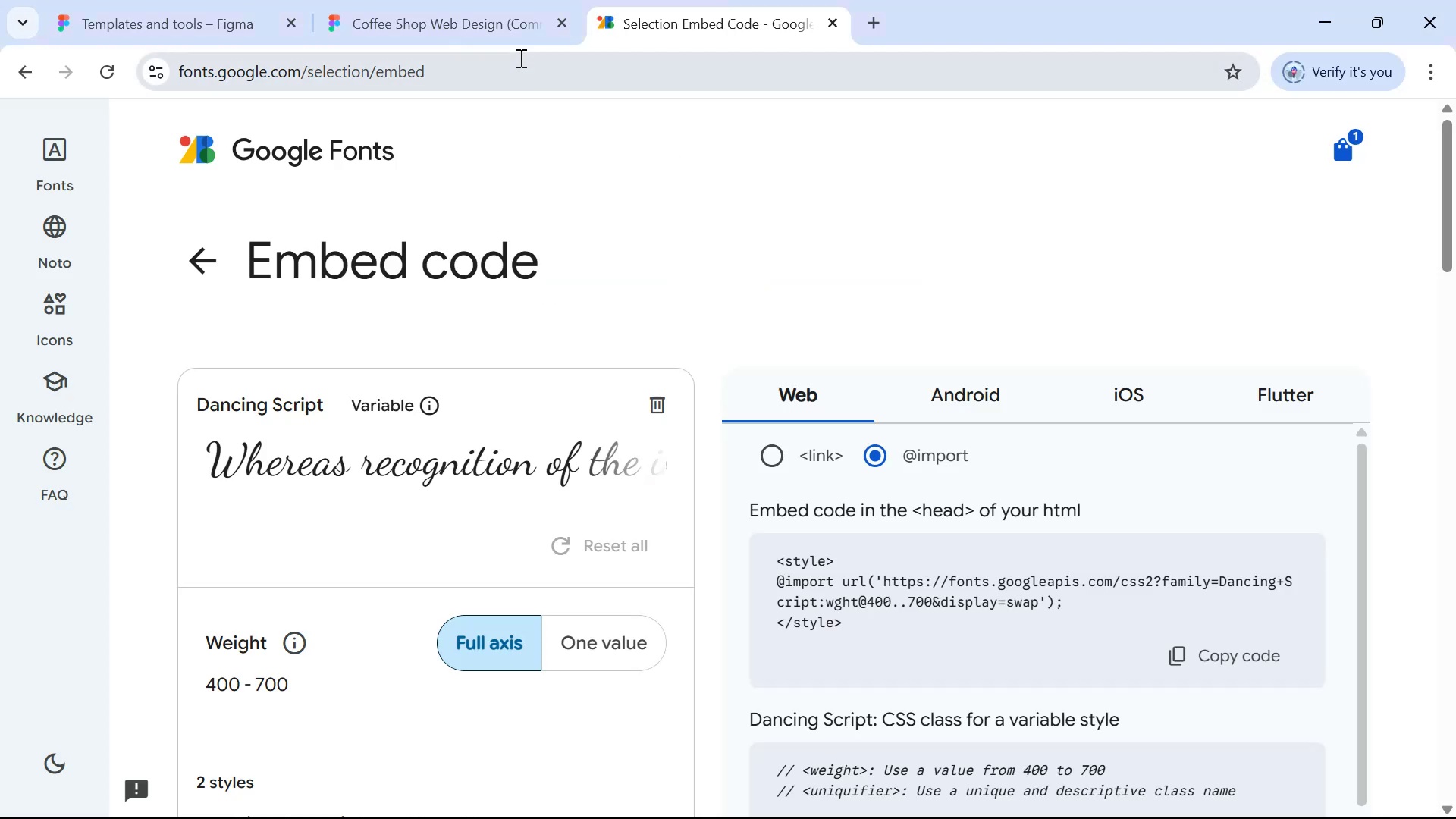 
key(Alt+Tab)
 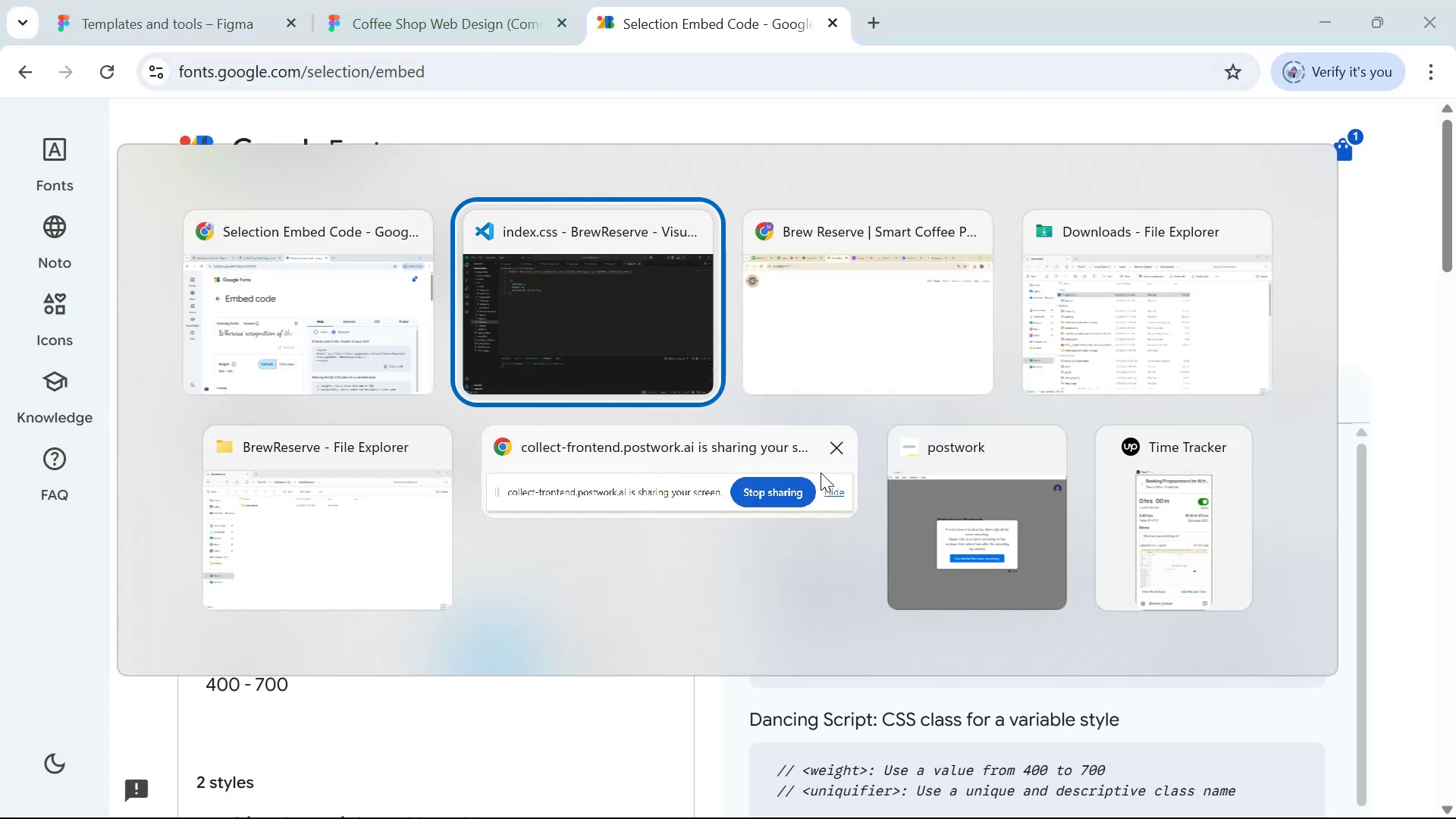 
key(Alt+Tab)
 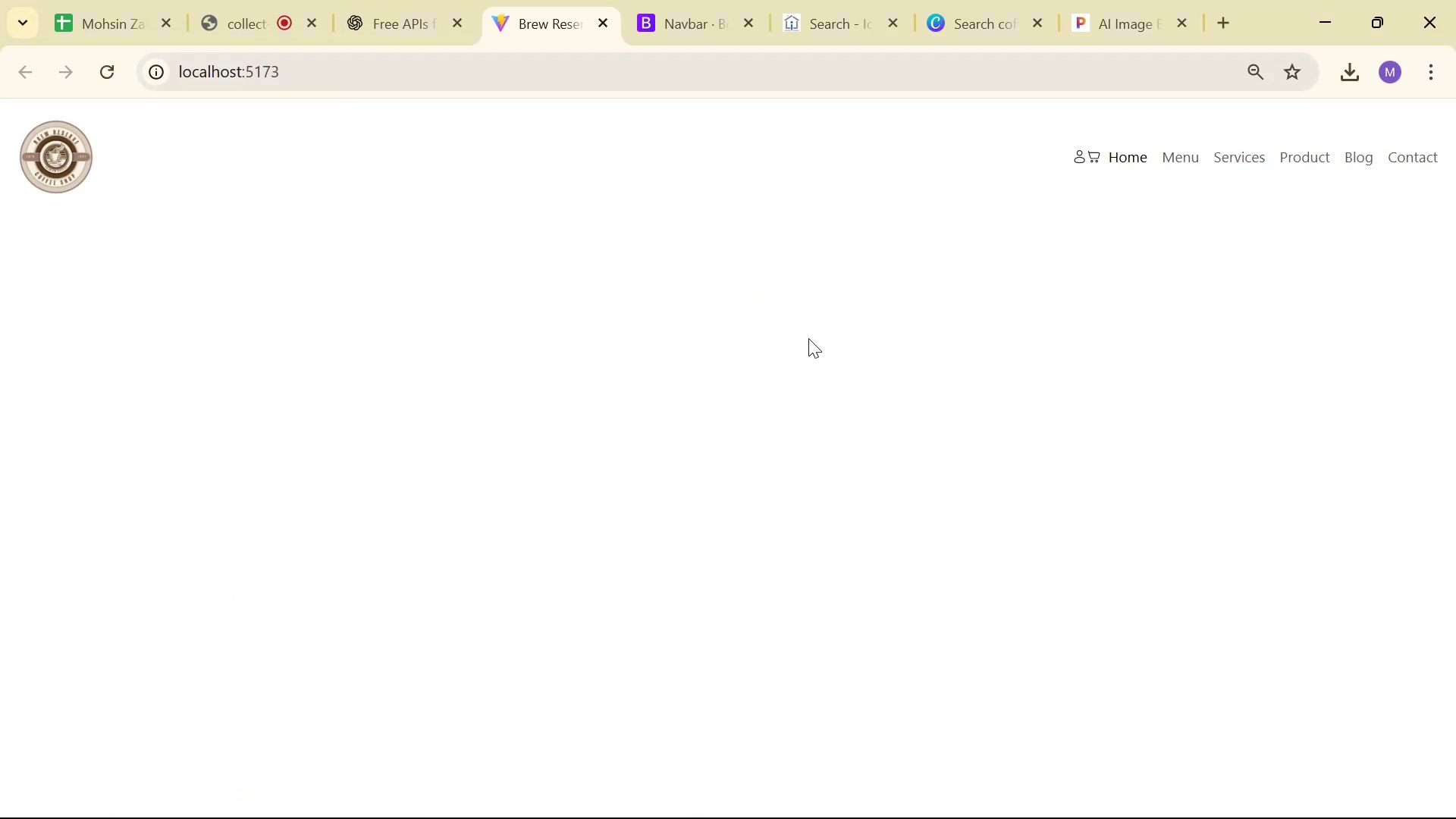 
scroll: coordinate [698, 334], scroll_direction: up, amount: 2.0
 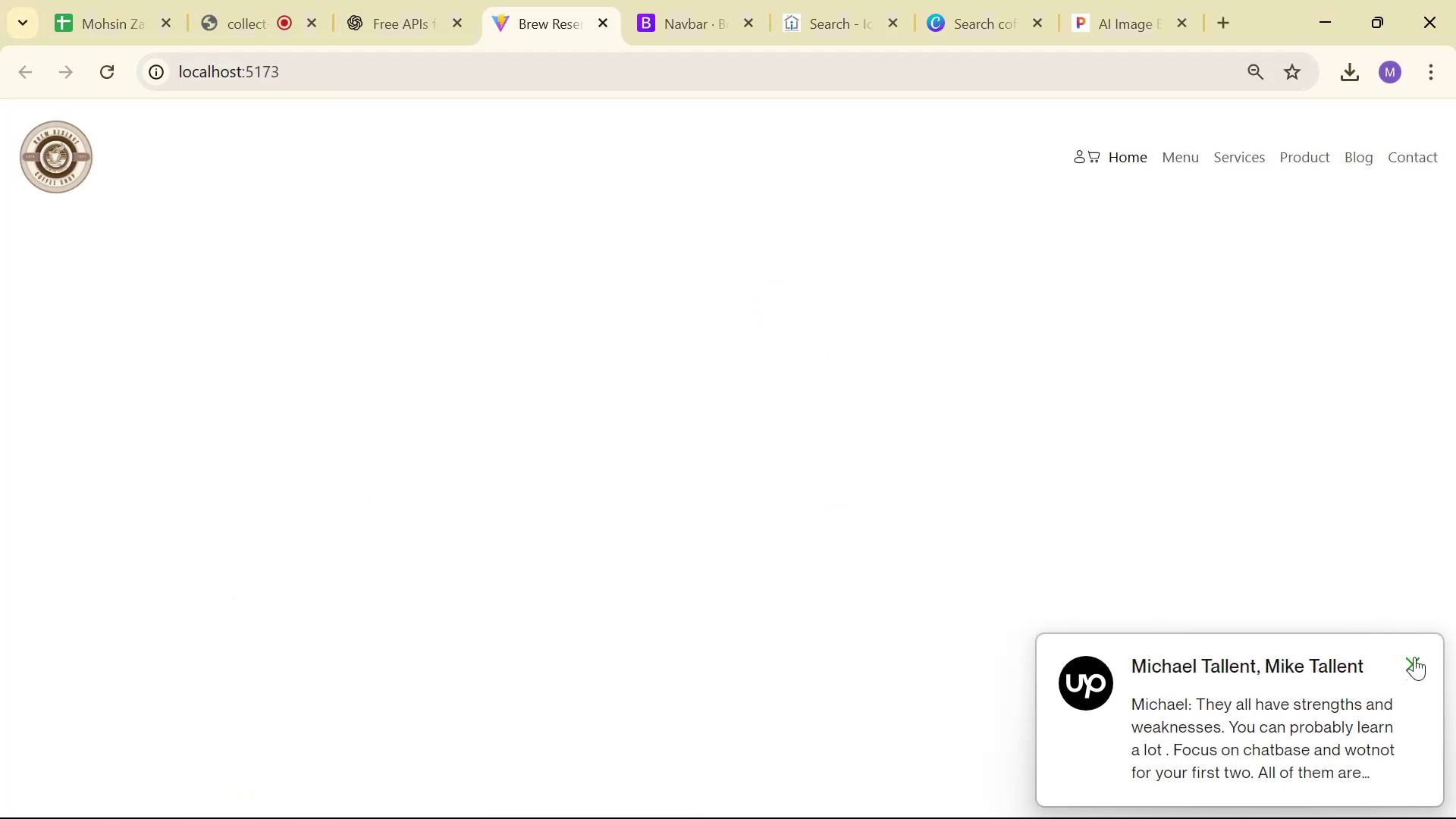 
left_click([1414, 657])
 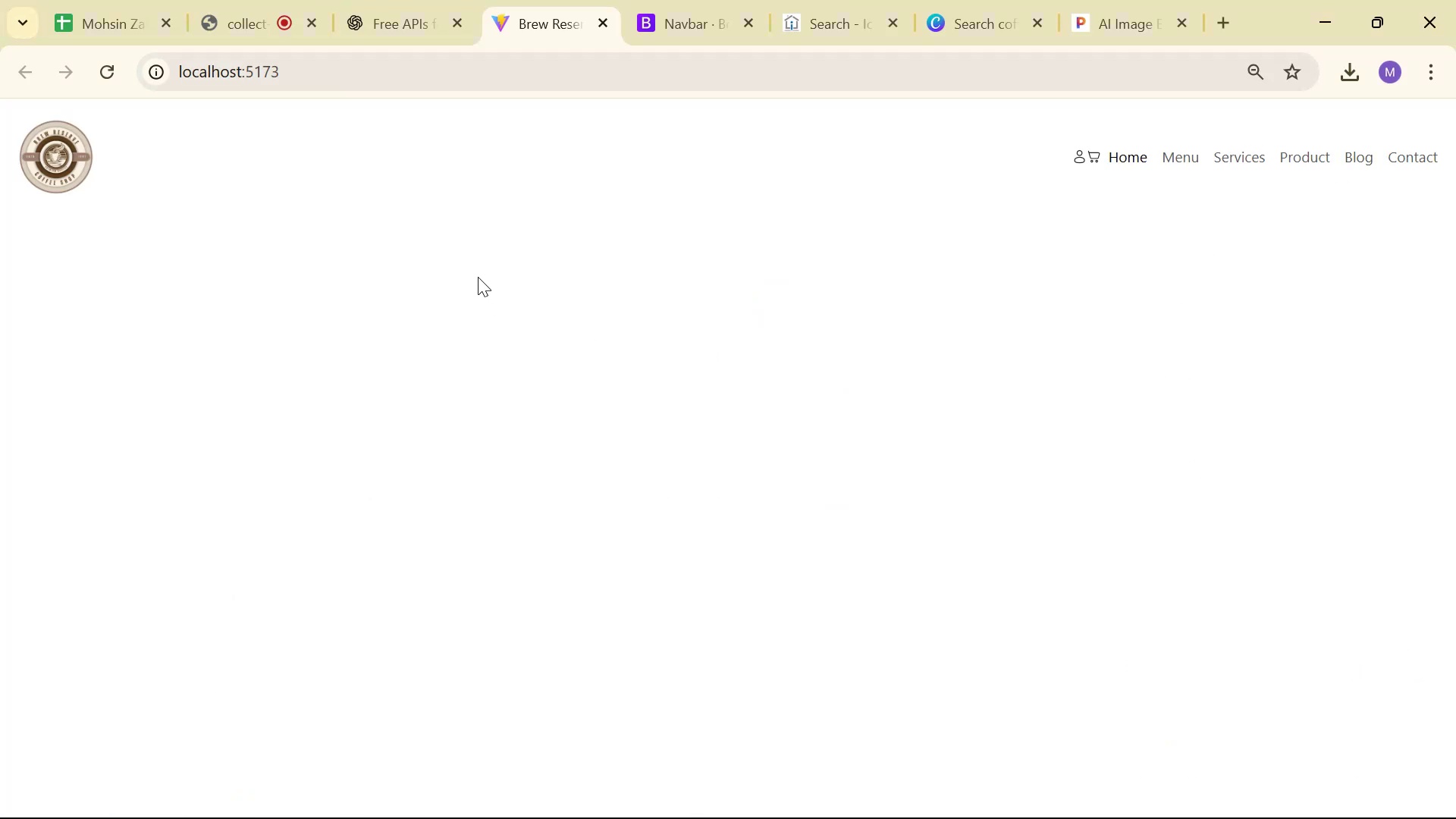 
wait(7.33)
 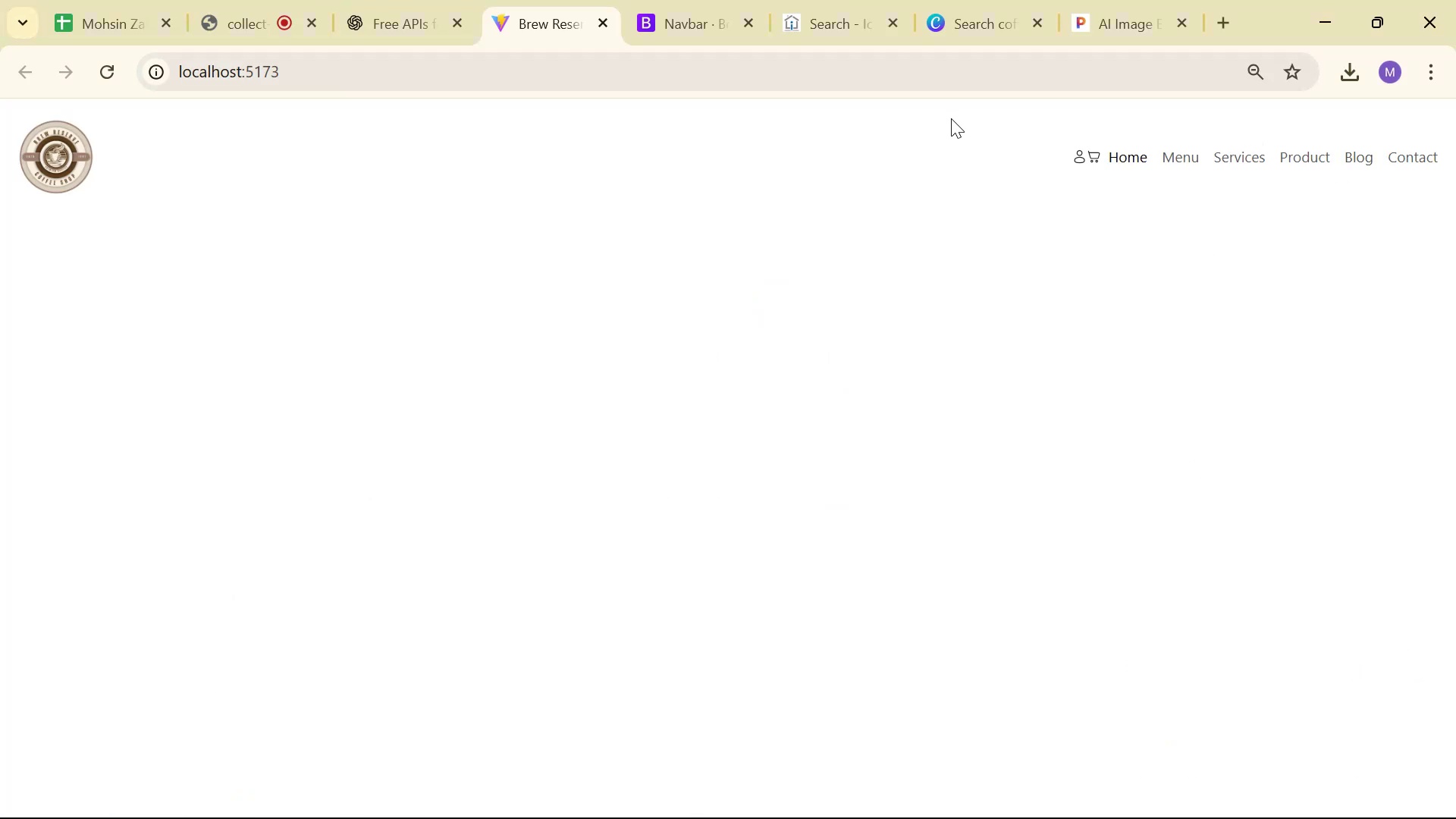 
left_click([1412, 723])
 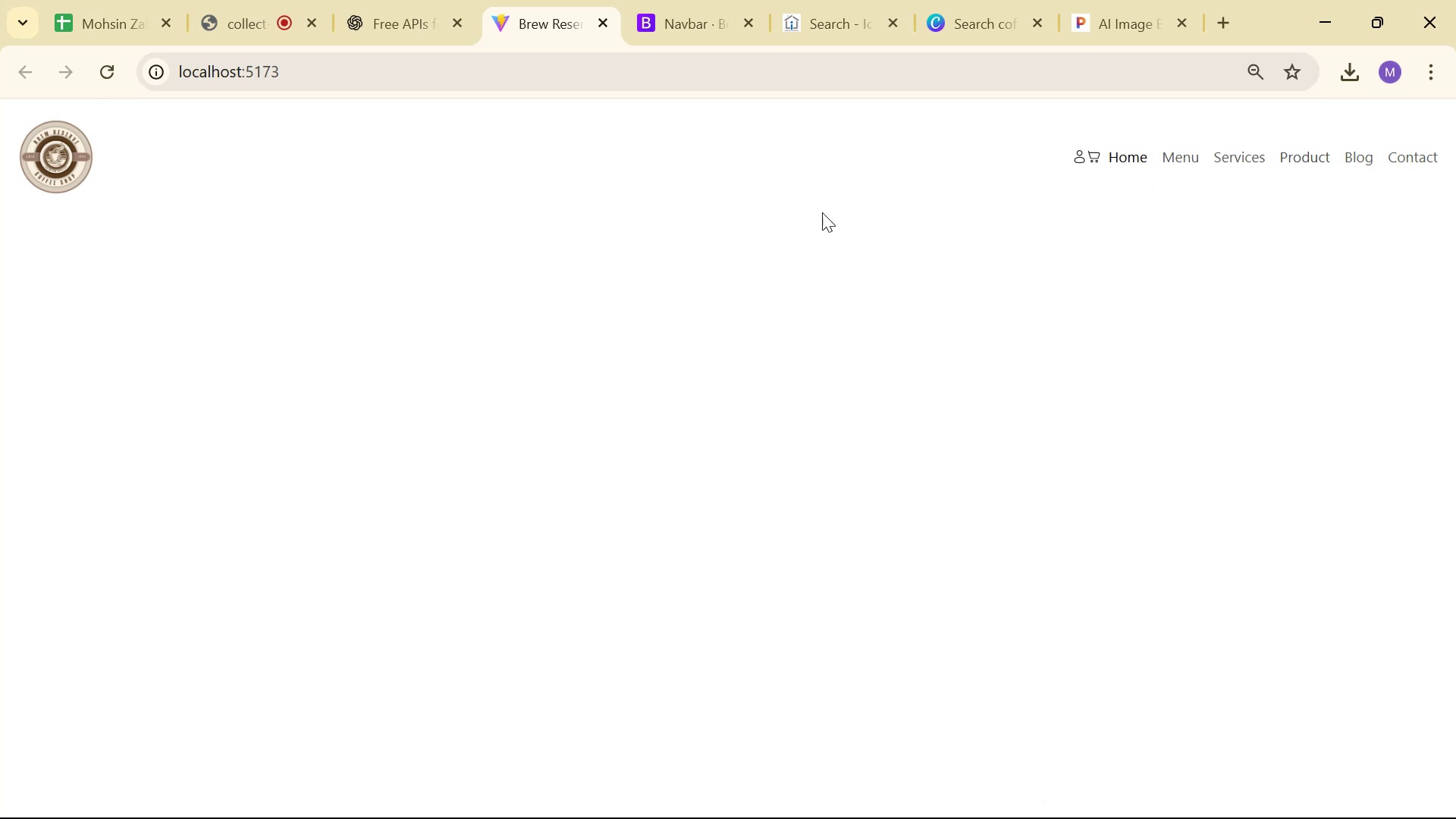 
key(Alt+Tab)
 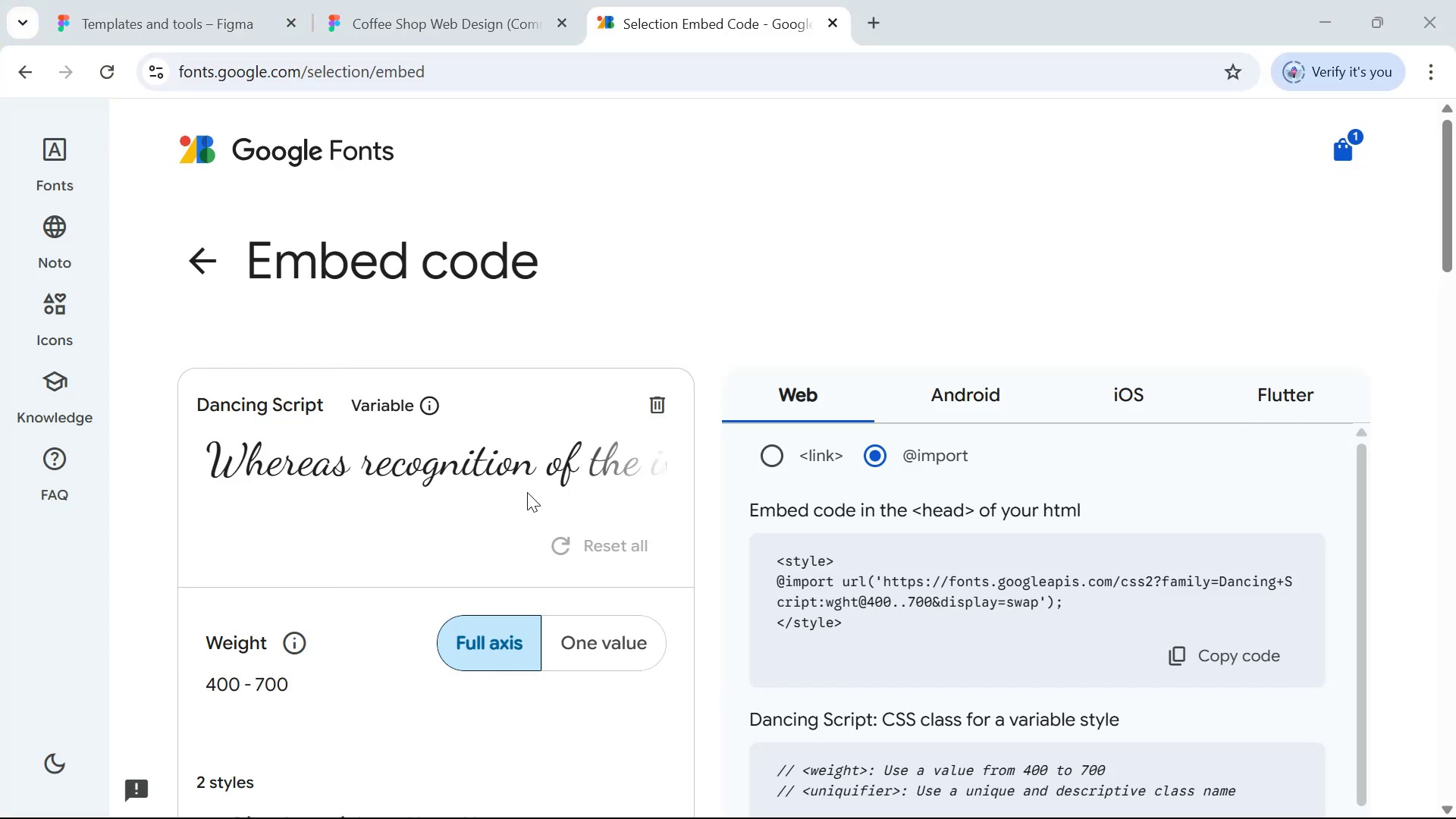 
scroll: coordinate [739, 442], scroll_direction: down, amount: 4.0
 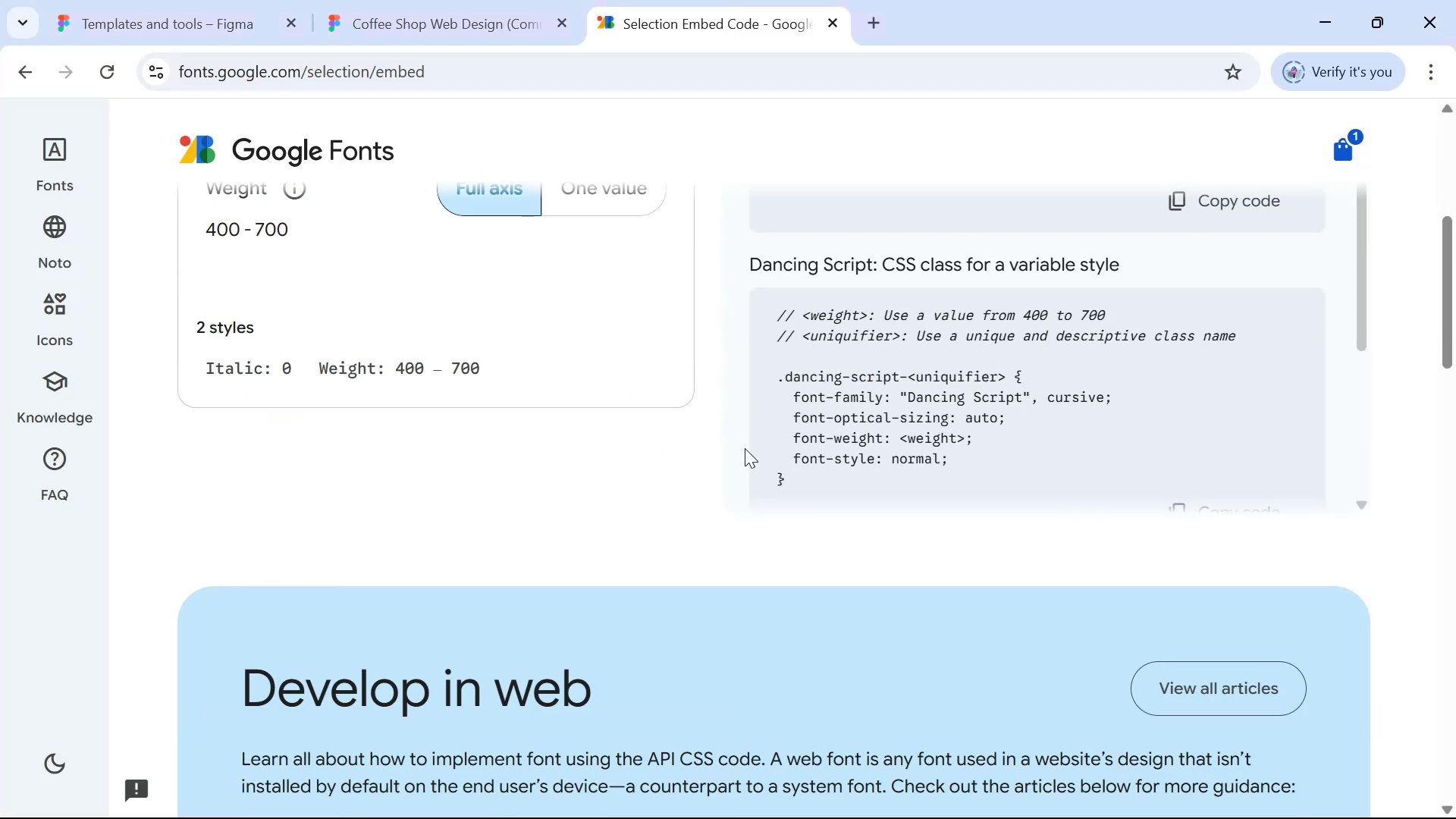 
scroll: coordinate [733, 451], scroll_direction: up, amount: 2.0
 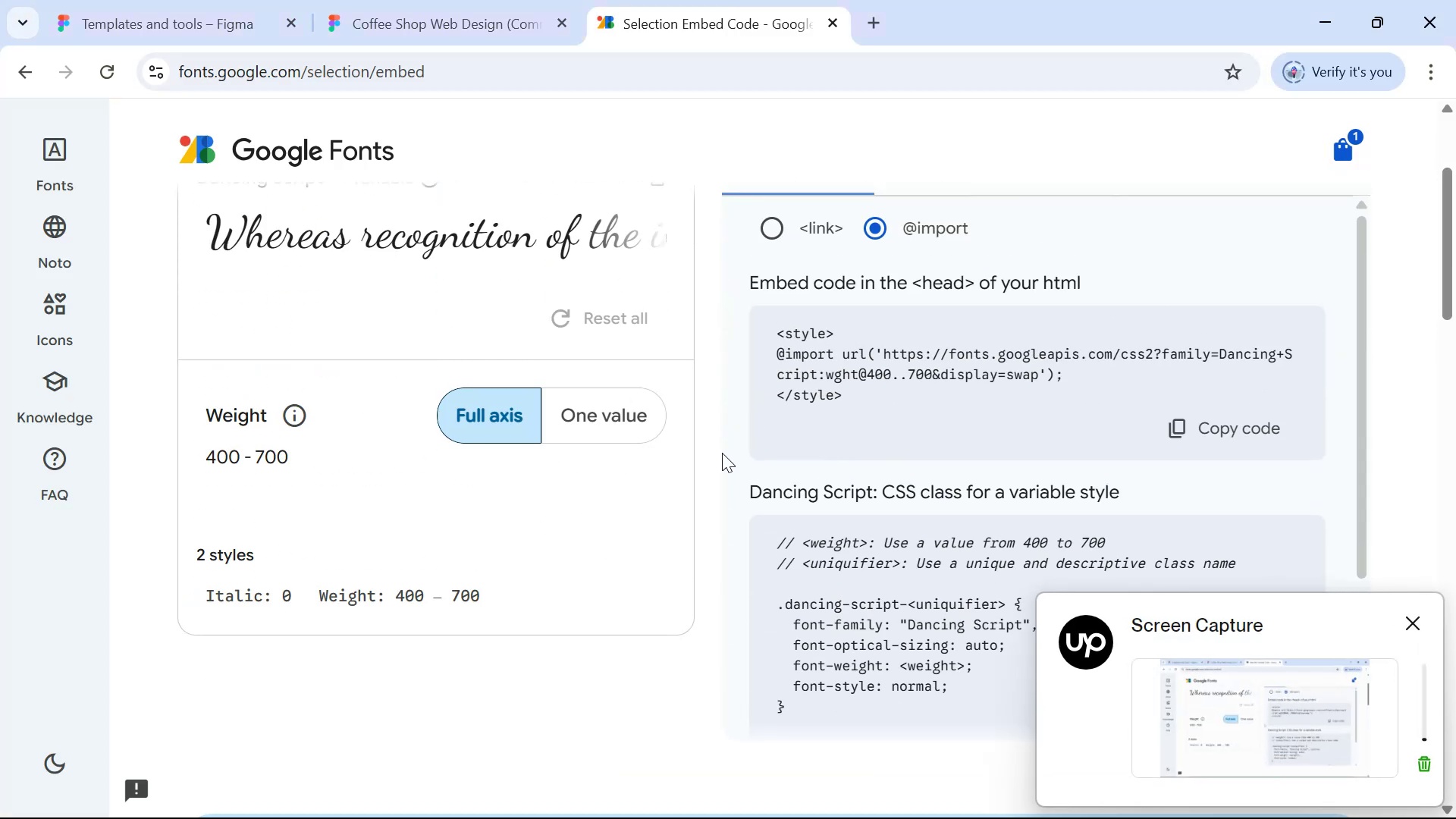 
left_click([1412, 617])
 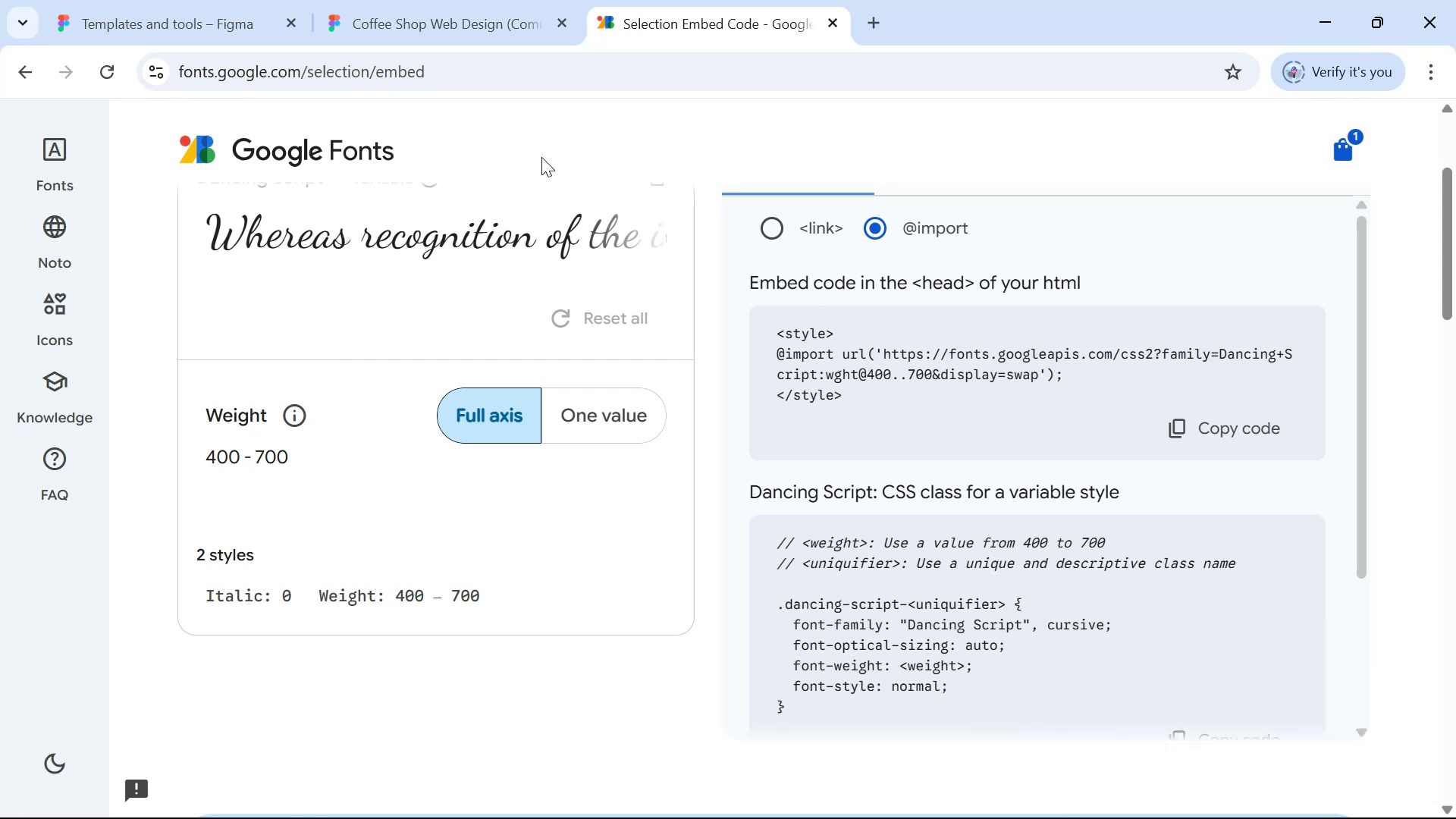 
key(Alt+Tab)
 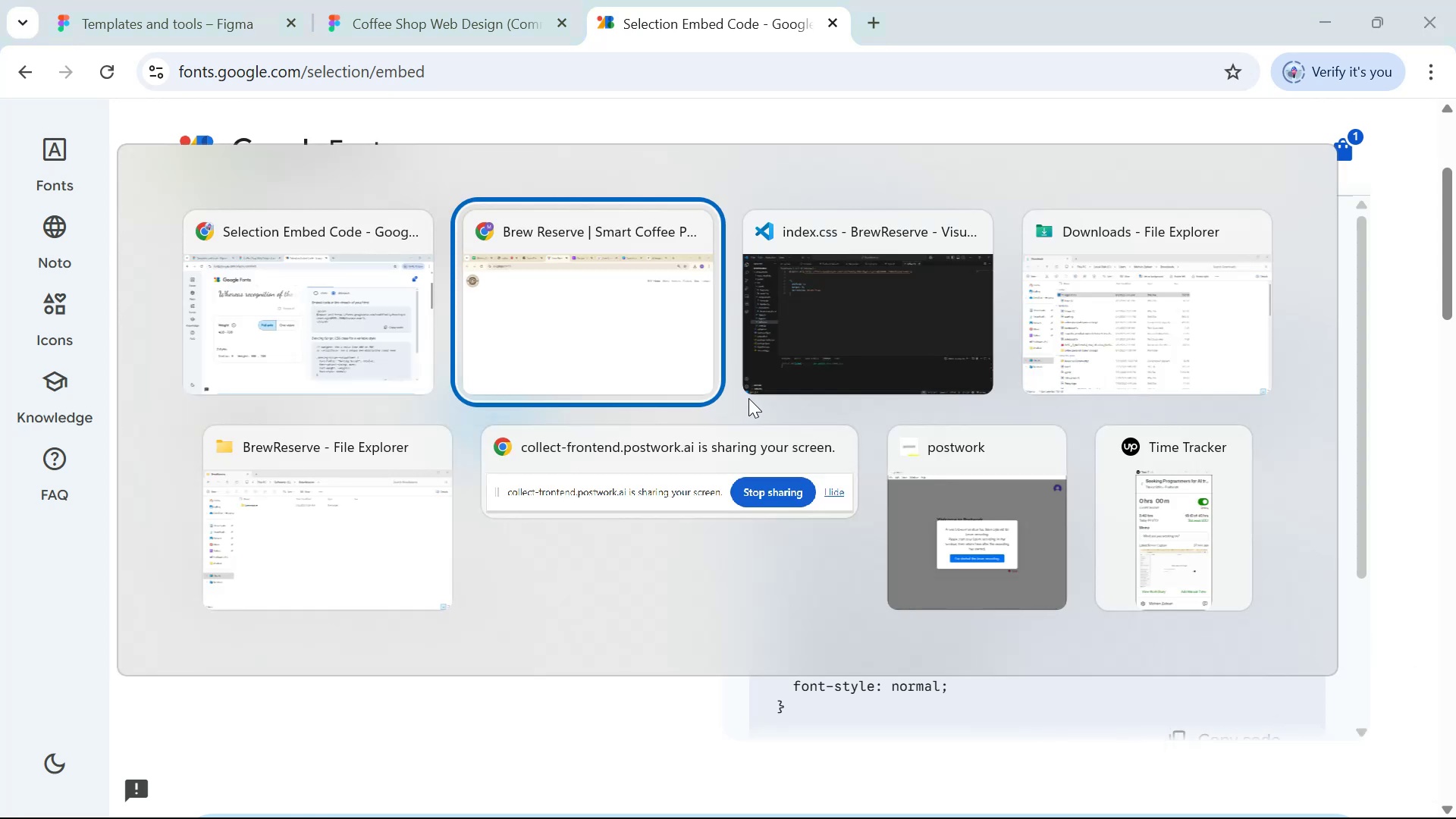 
key(Alt+Tab)
 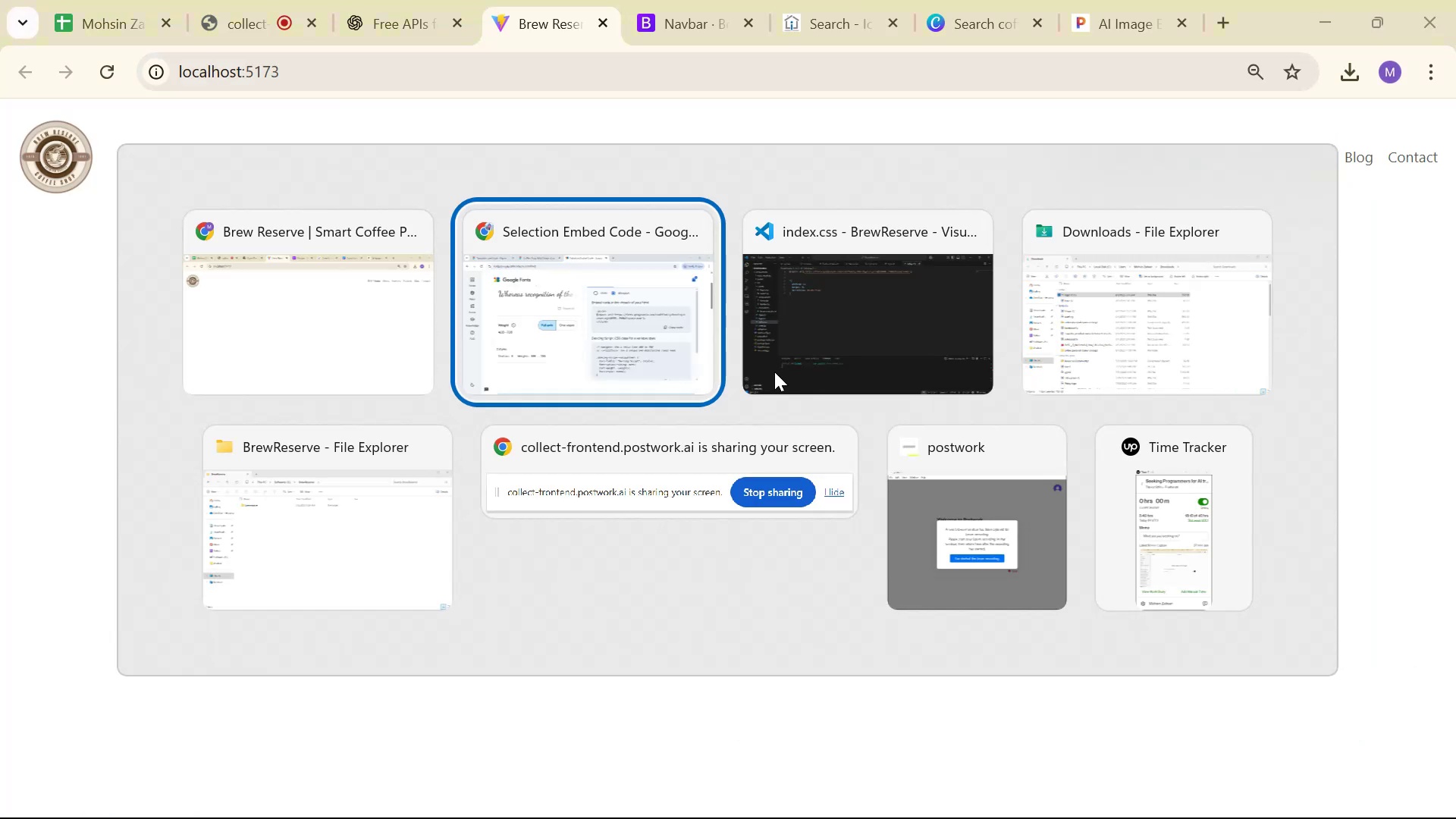 
key(Alt+Tab)
 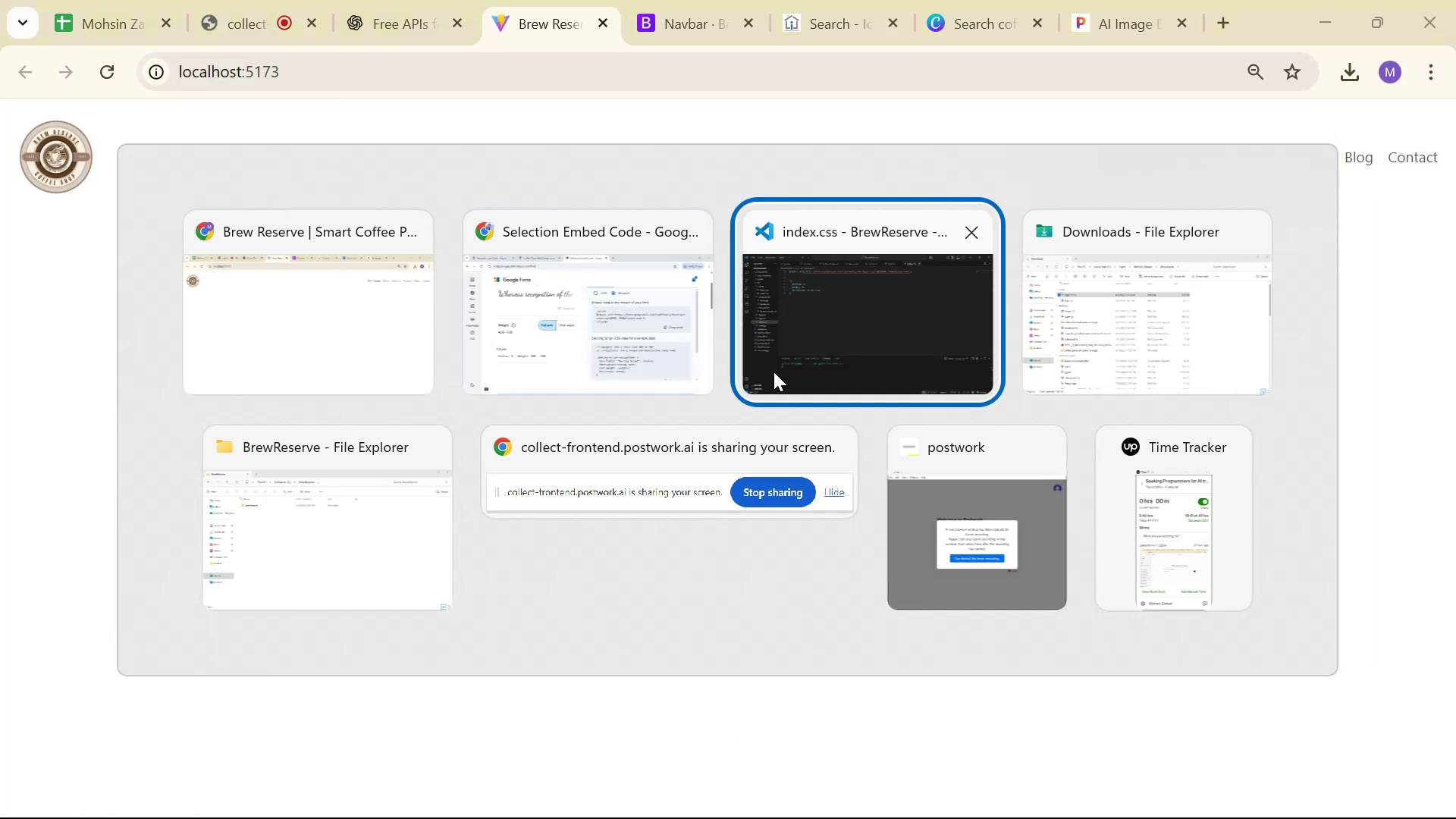 
key(Alt+Tab)
 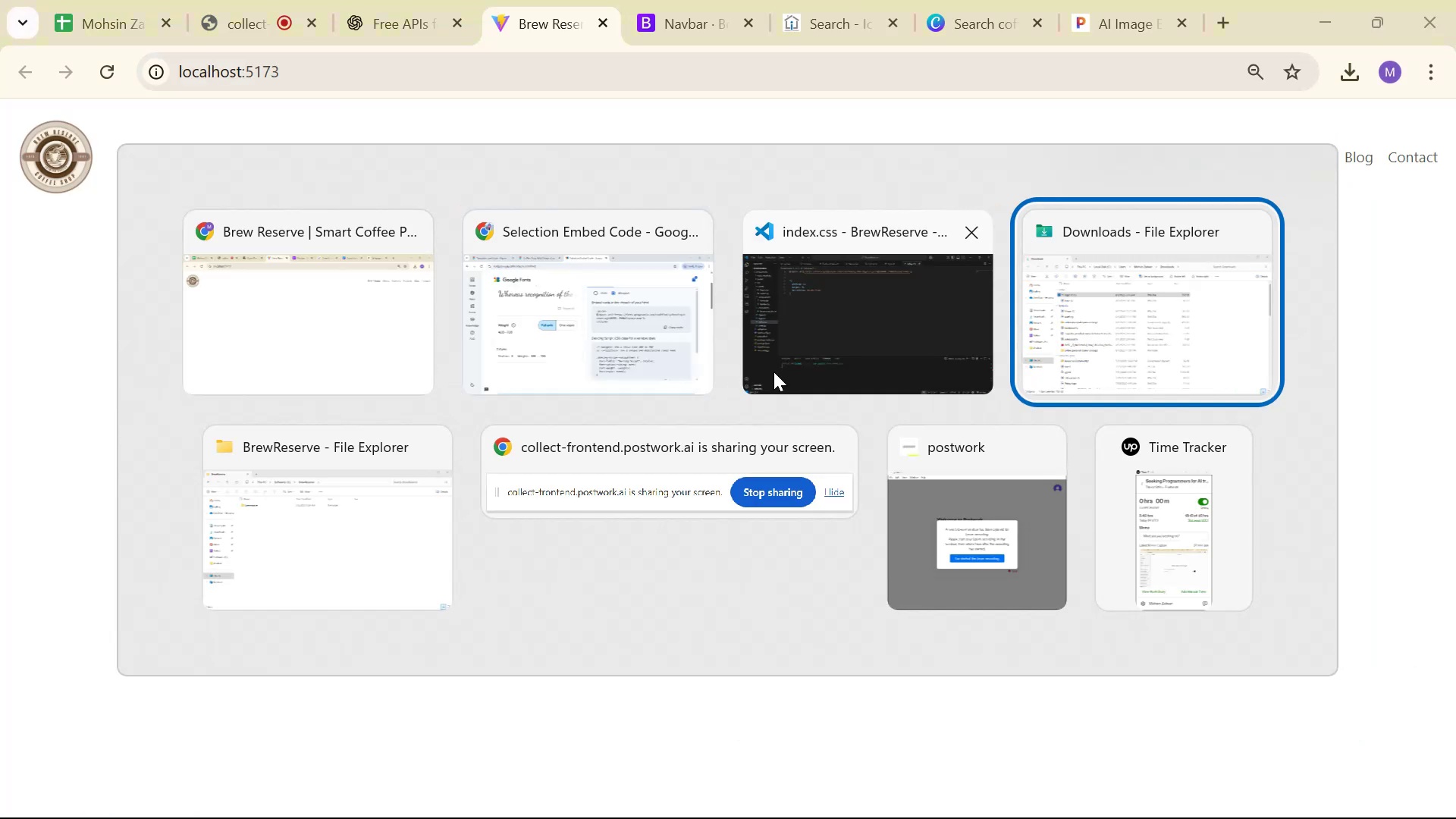 
key(Alt+Tab)
 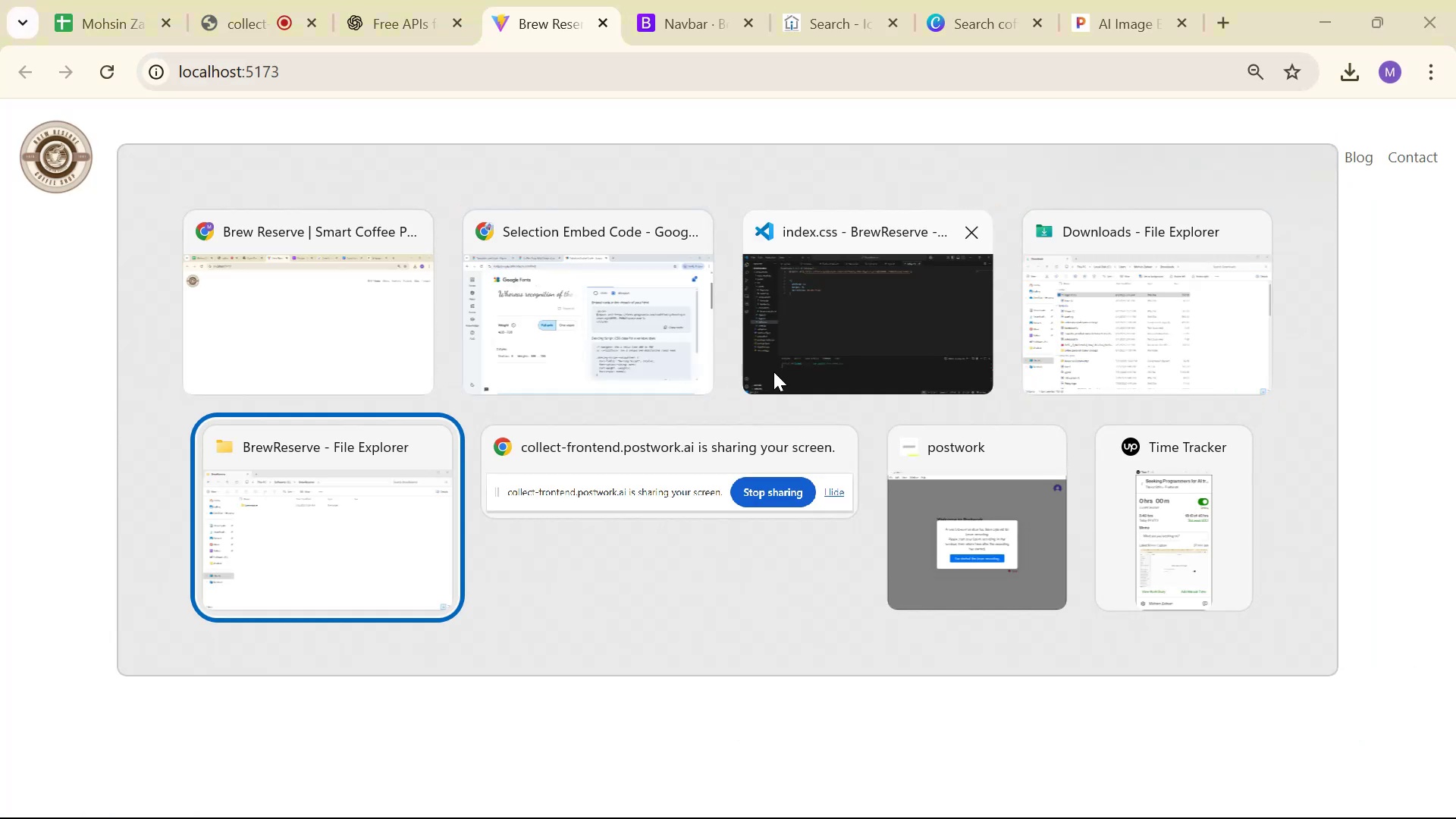 
key(Alt+Tab)
 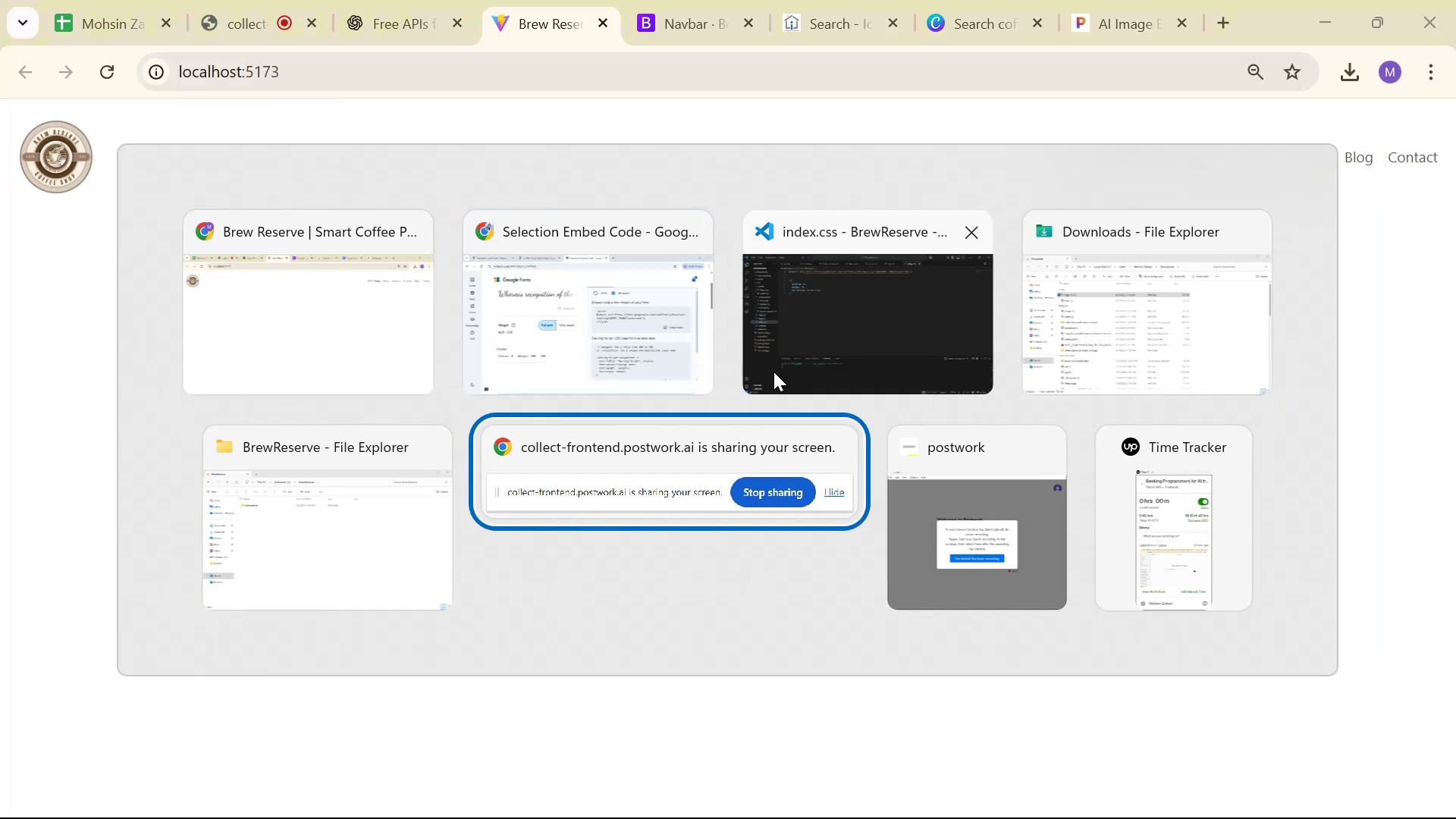 
key(Alt+Tab)
 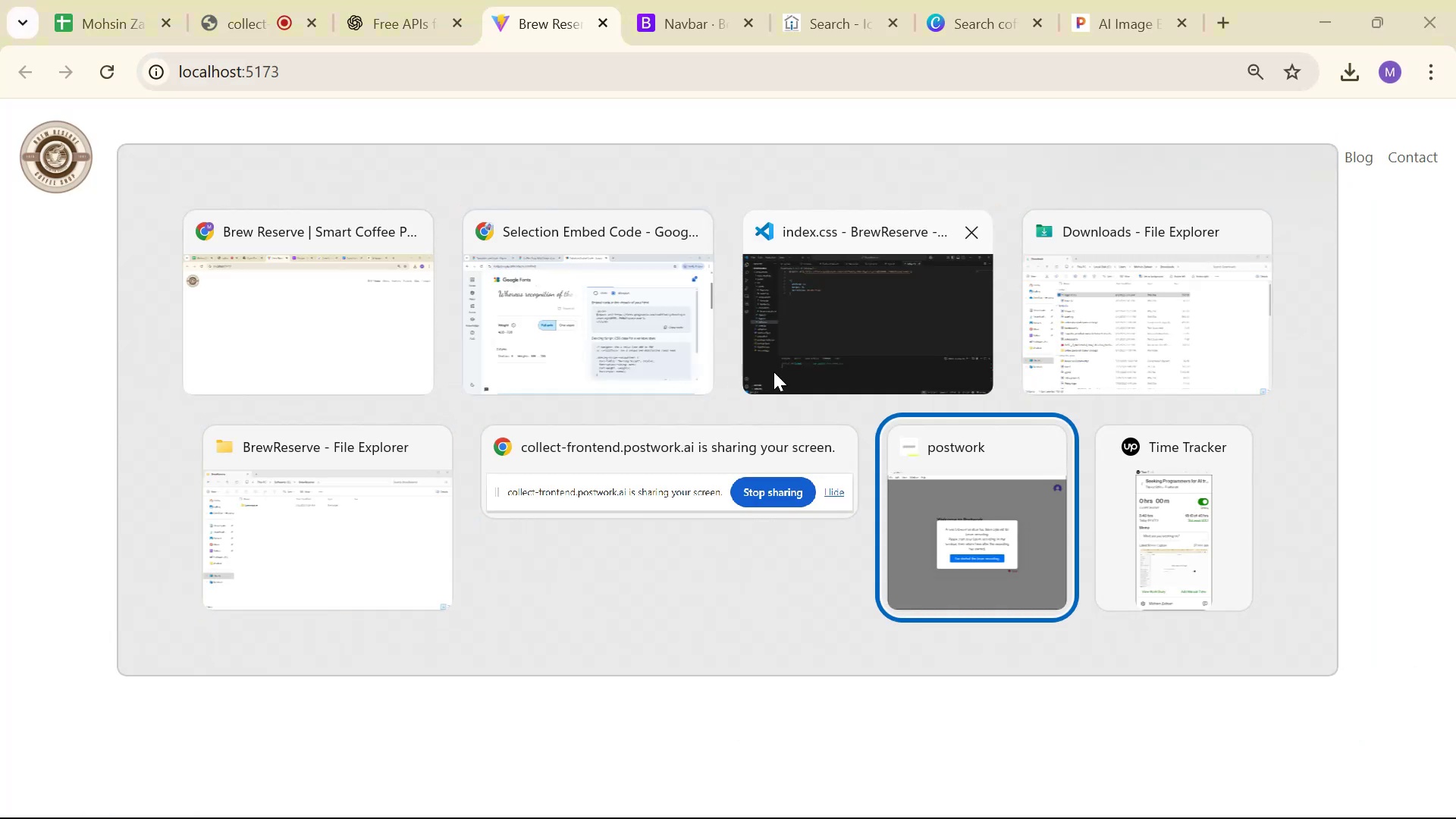 
key(Alt+Tab)
 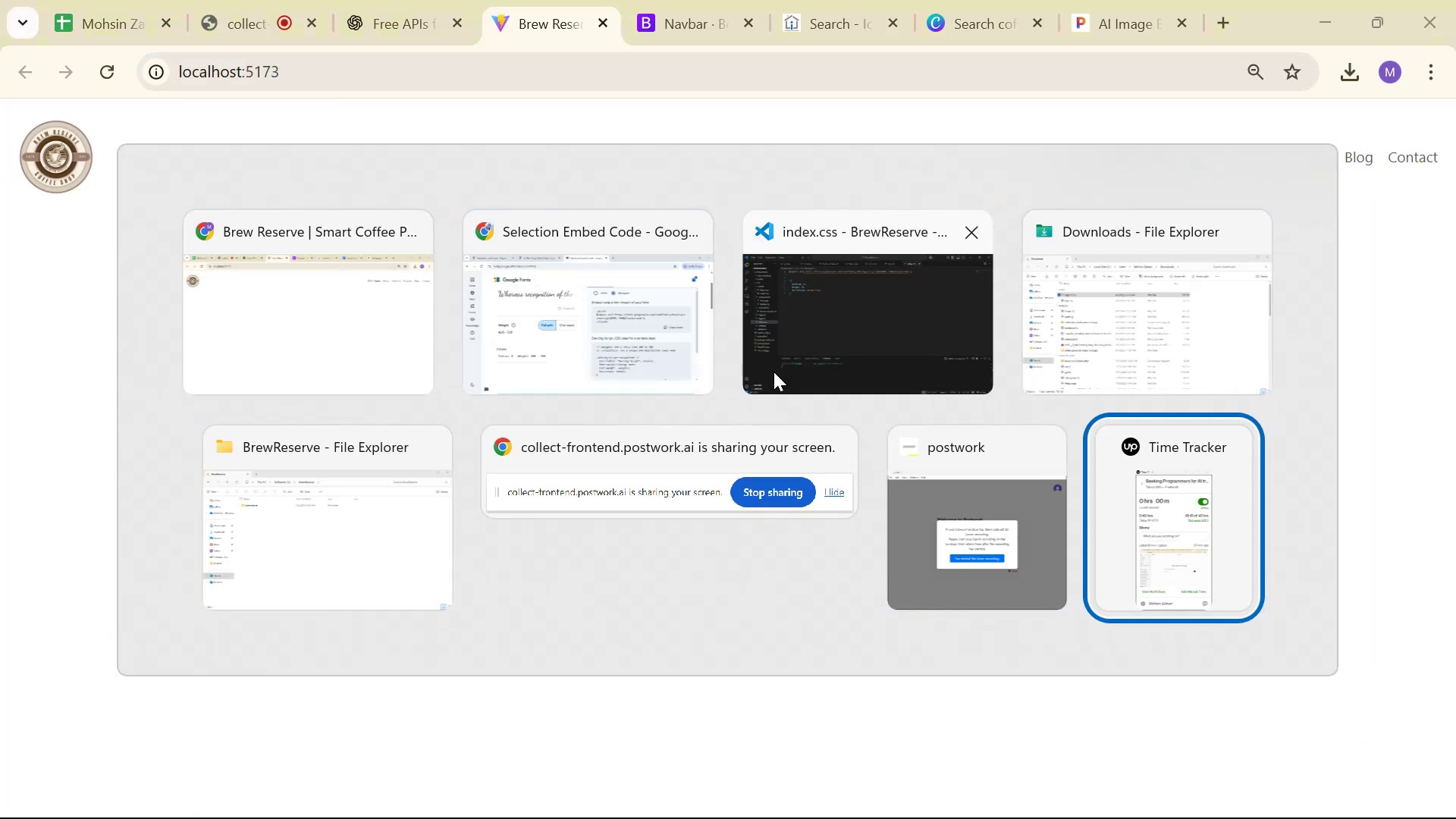 
key(Alt+Tab)
 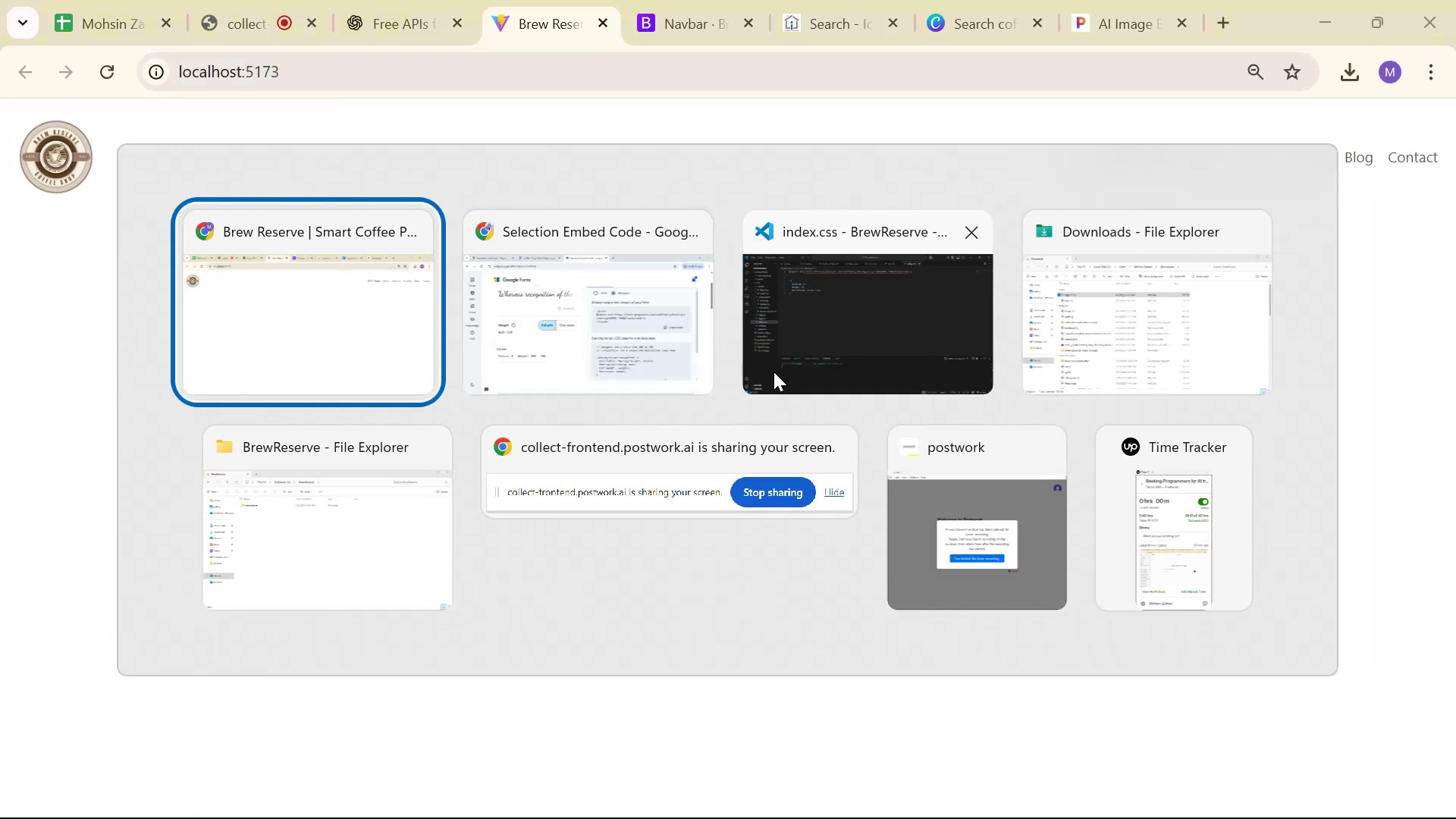 
key(Alt+Tab)
 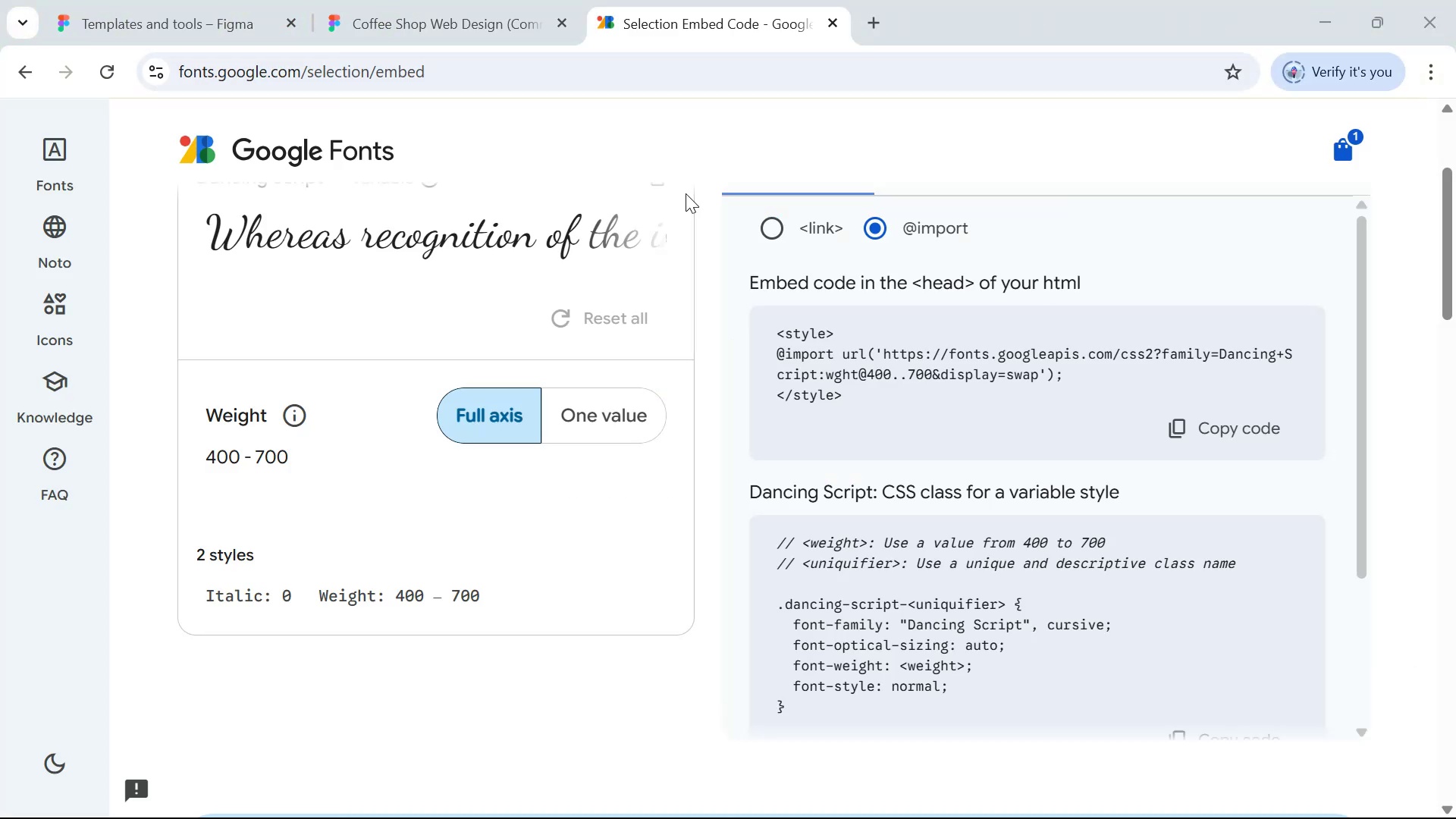 
left_click([406, 0])
 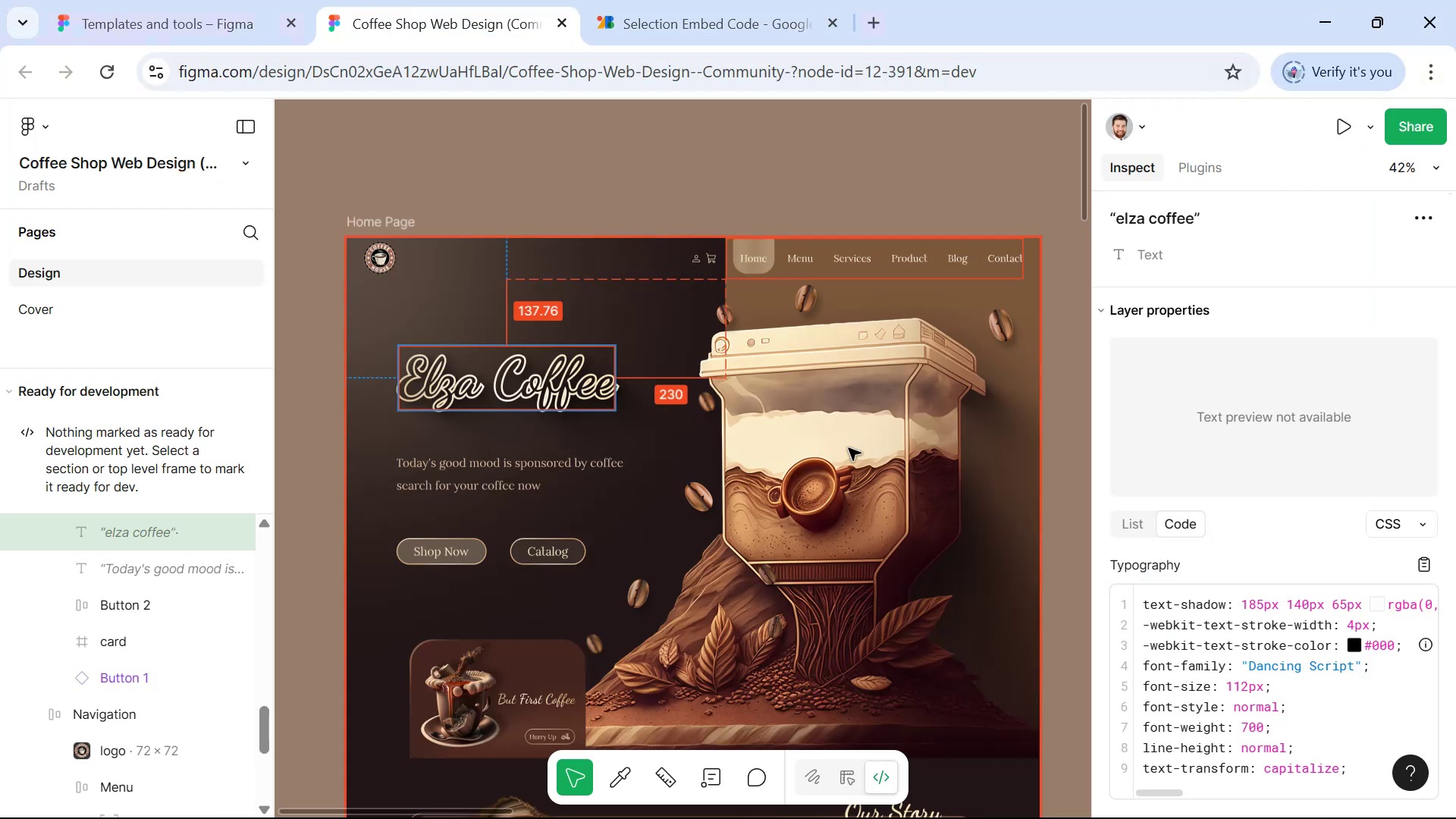 
hold_key(key=ControlLeft, duration=0.96)
 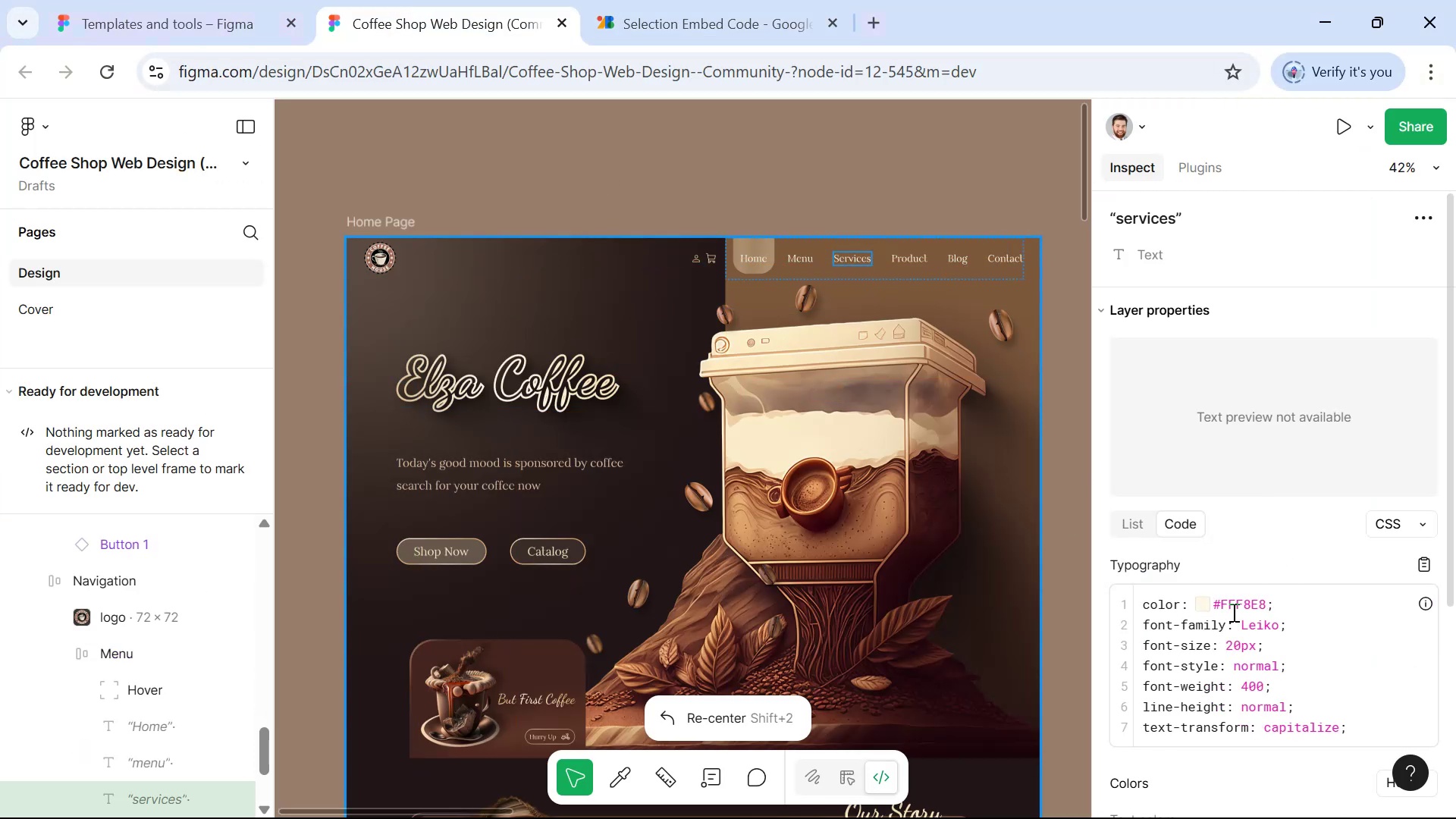 
left_click_drag(start_coordinate=[1243, 620], to_coordinate=[1276, 620])
 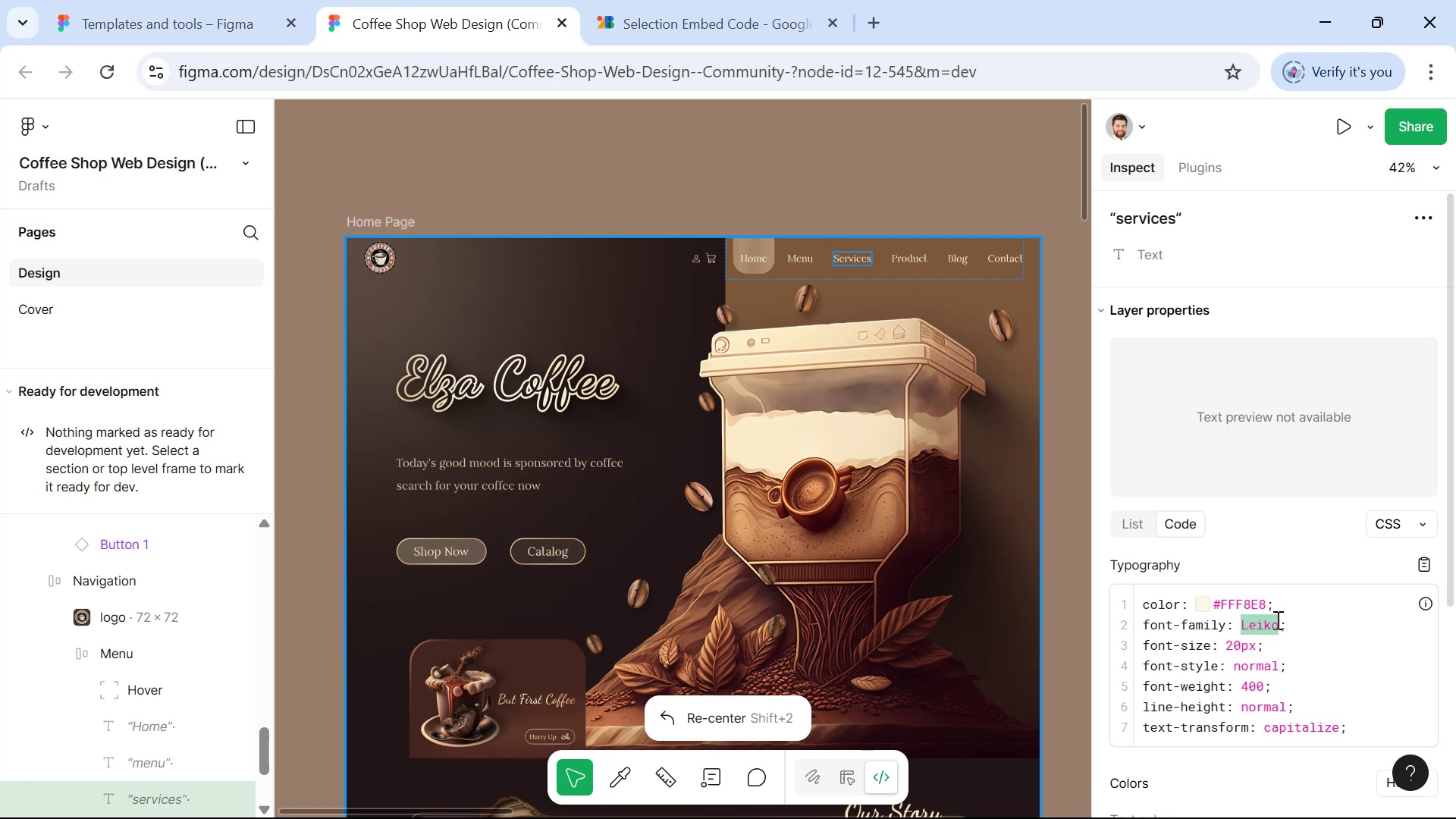 
key(Control+V)
 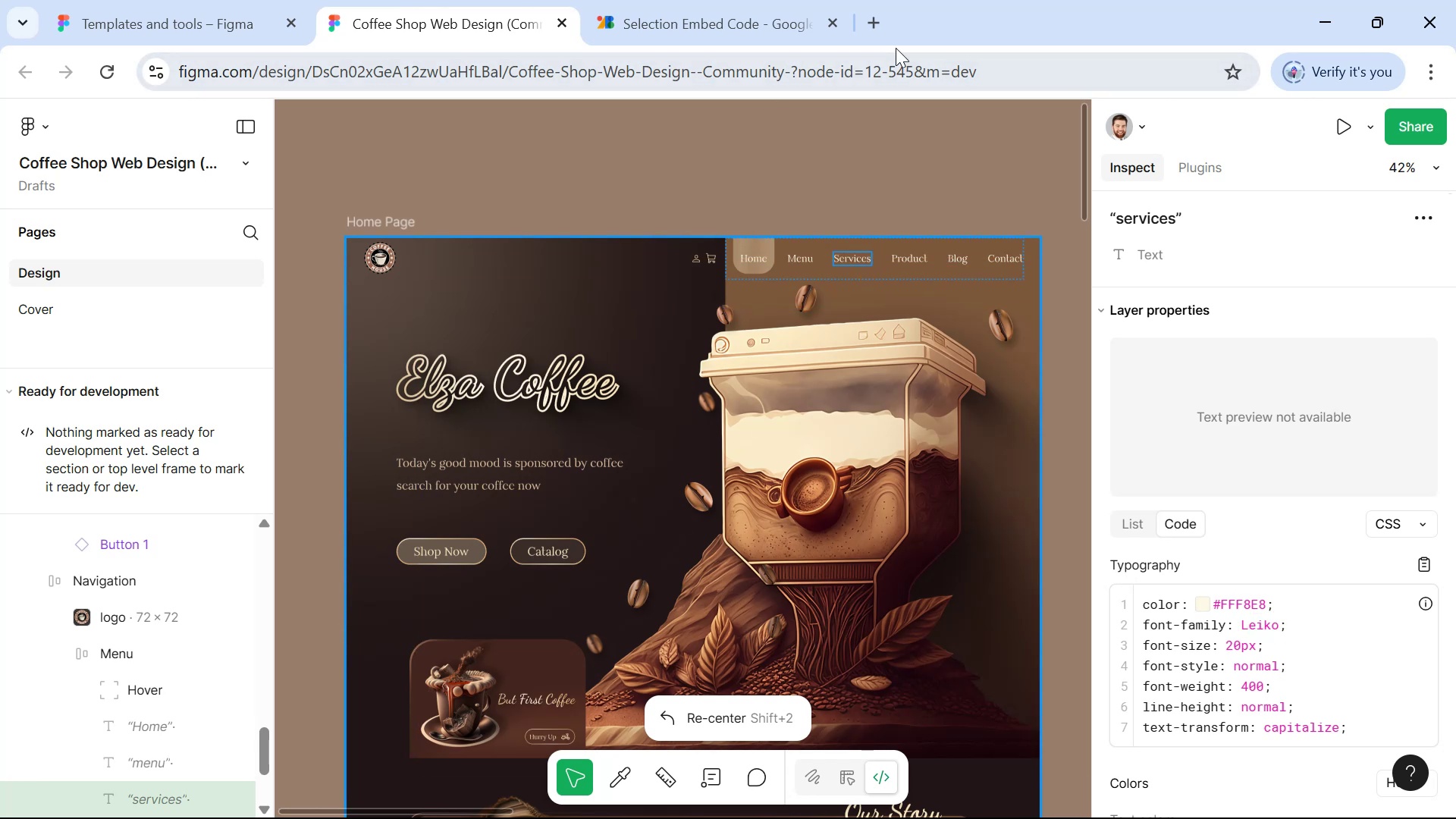 
key(Control+V)
 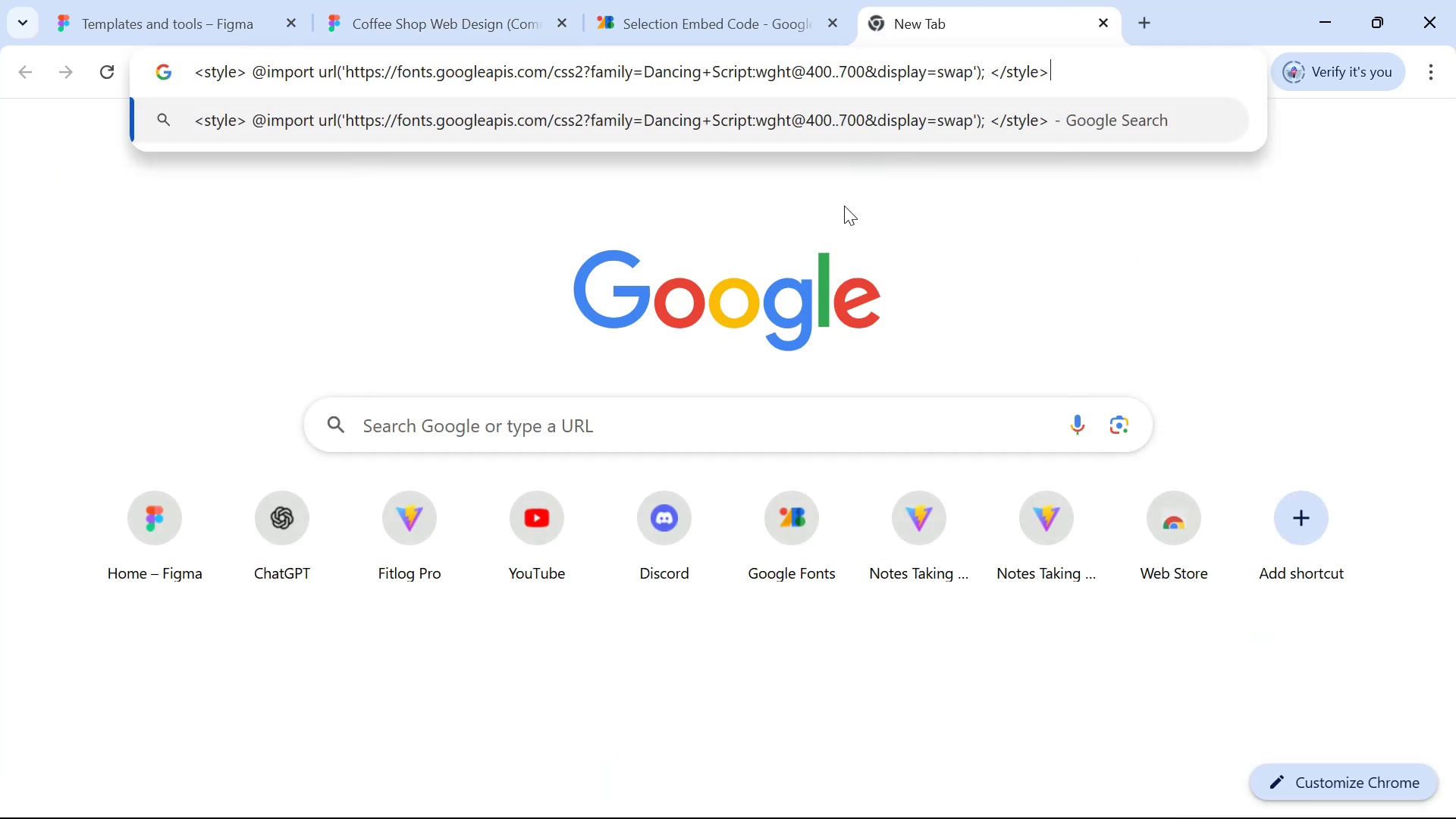 
key(Control+A)
 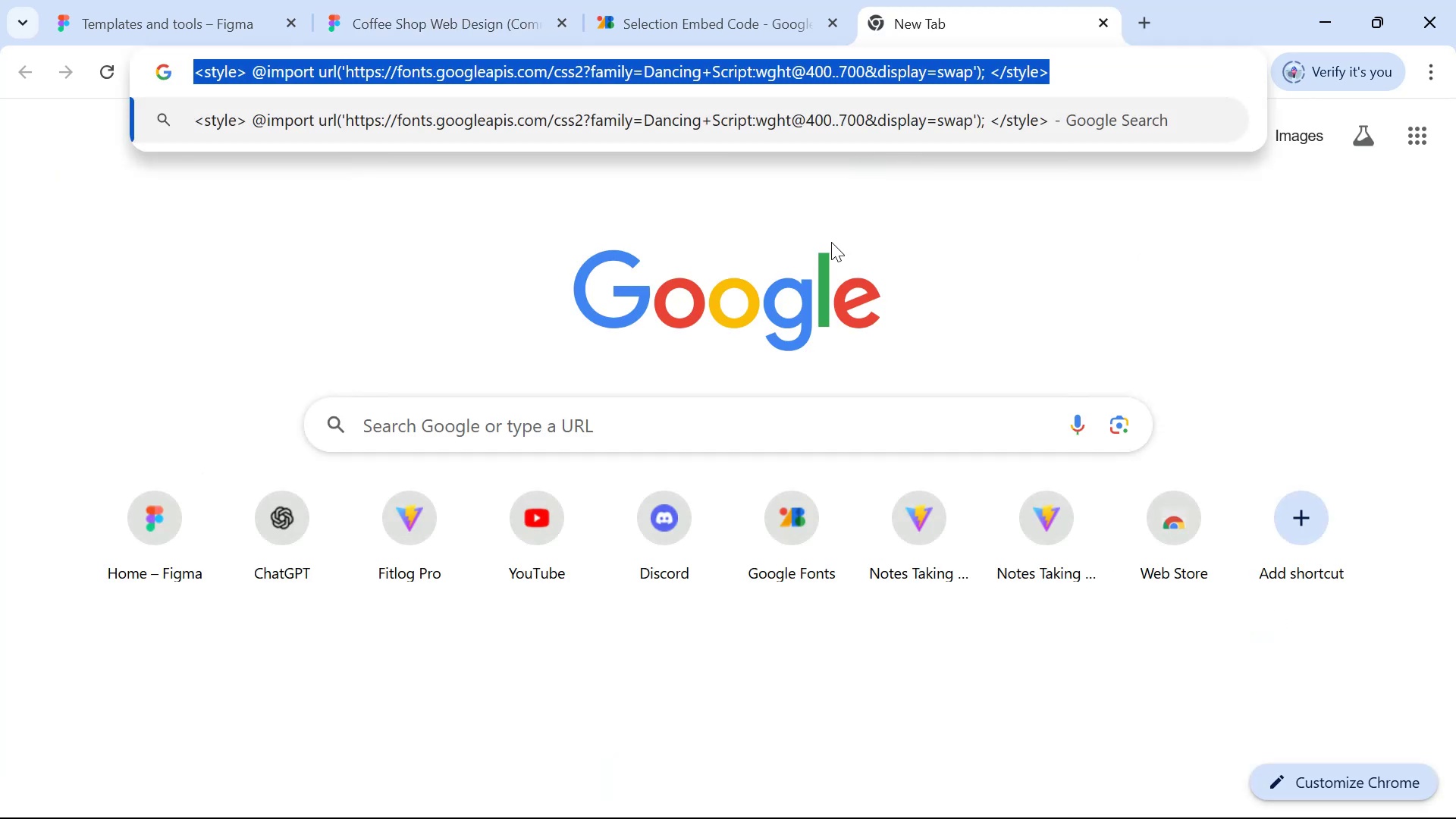 
key(Backspace)
type(leiko fo)
 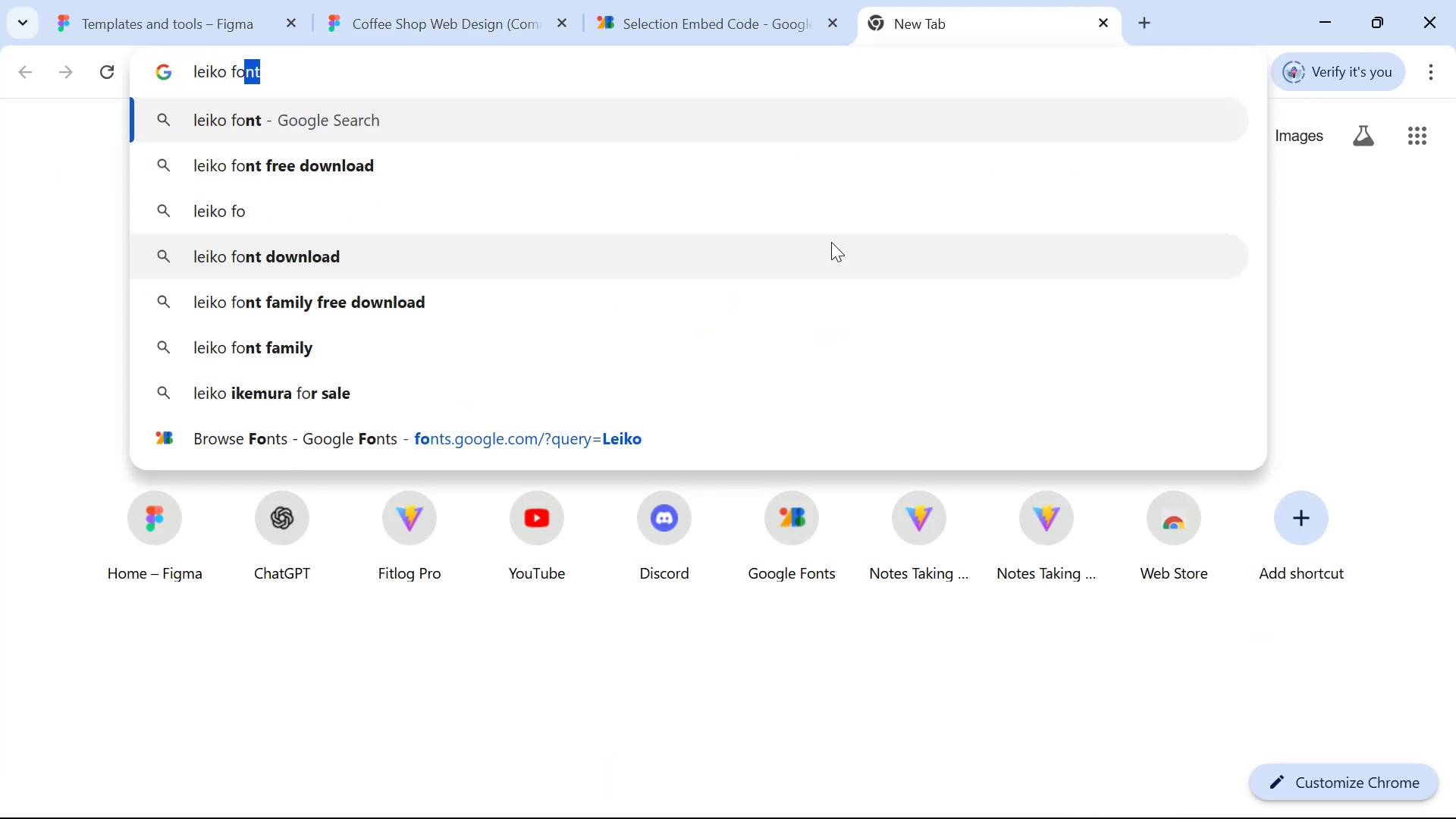 
key(ArrowDown)
 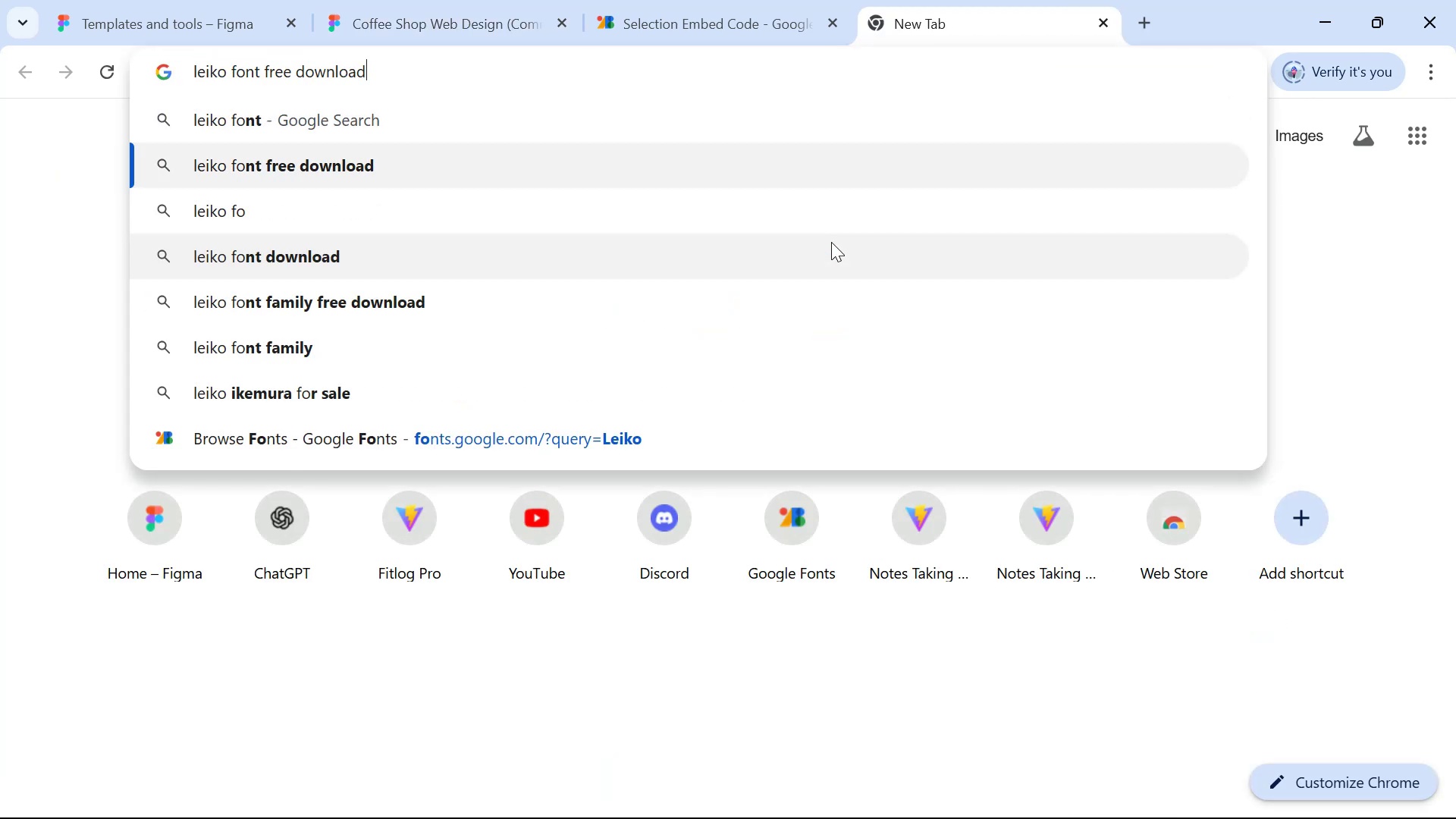 
key(Enter)
 